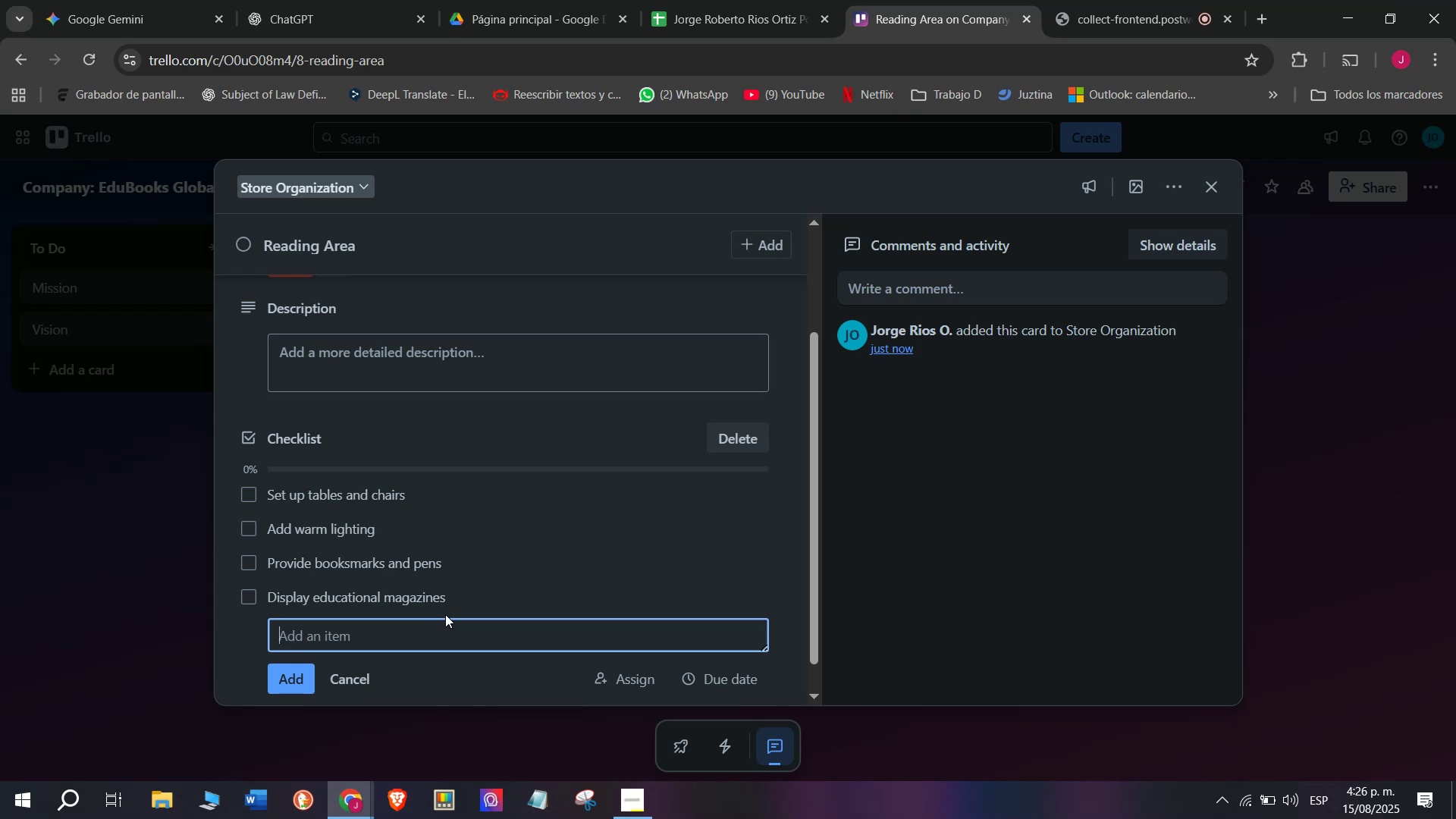 
scroll: coordinate [445, 614], scroll_direction: down, amount: 1.0
 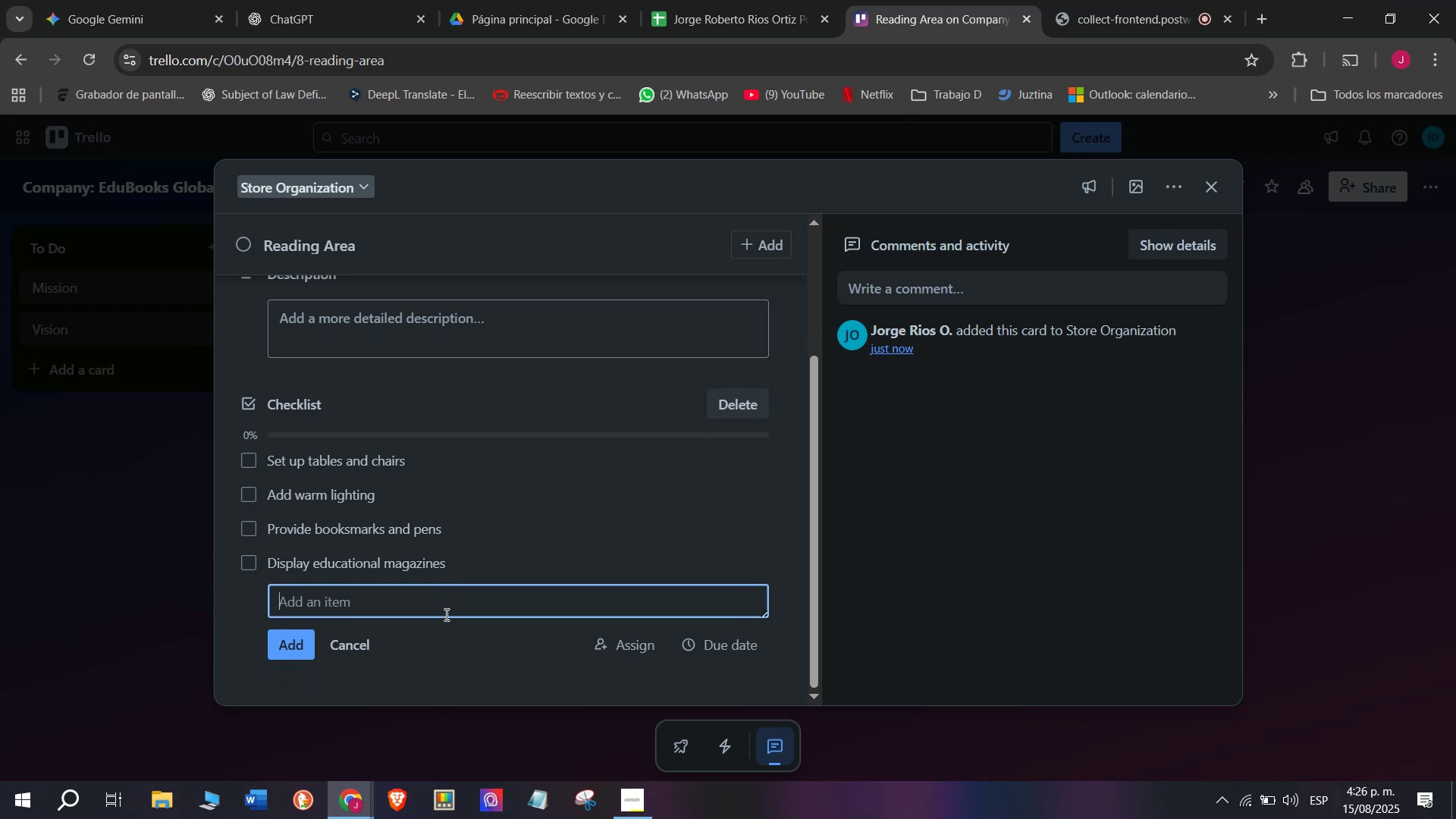 
type(Keopp)
key(Backspace)
key(Backspace)
key(Backspace)
type(ep area ckeabn]]])
key(Backspace)
key(Backspace)
key(Backspace)
key(Backspace)
key(Backspace)
key(Backspace)
key(Backspace)
key(Backspace)
type(lean )
 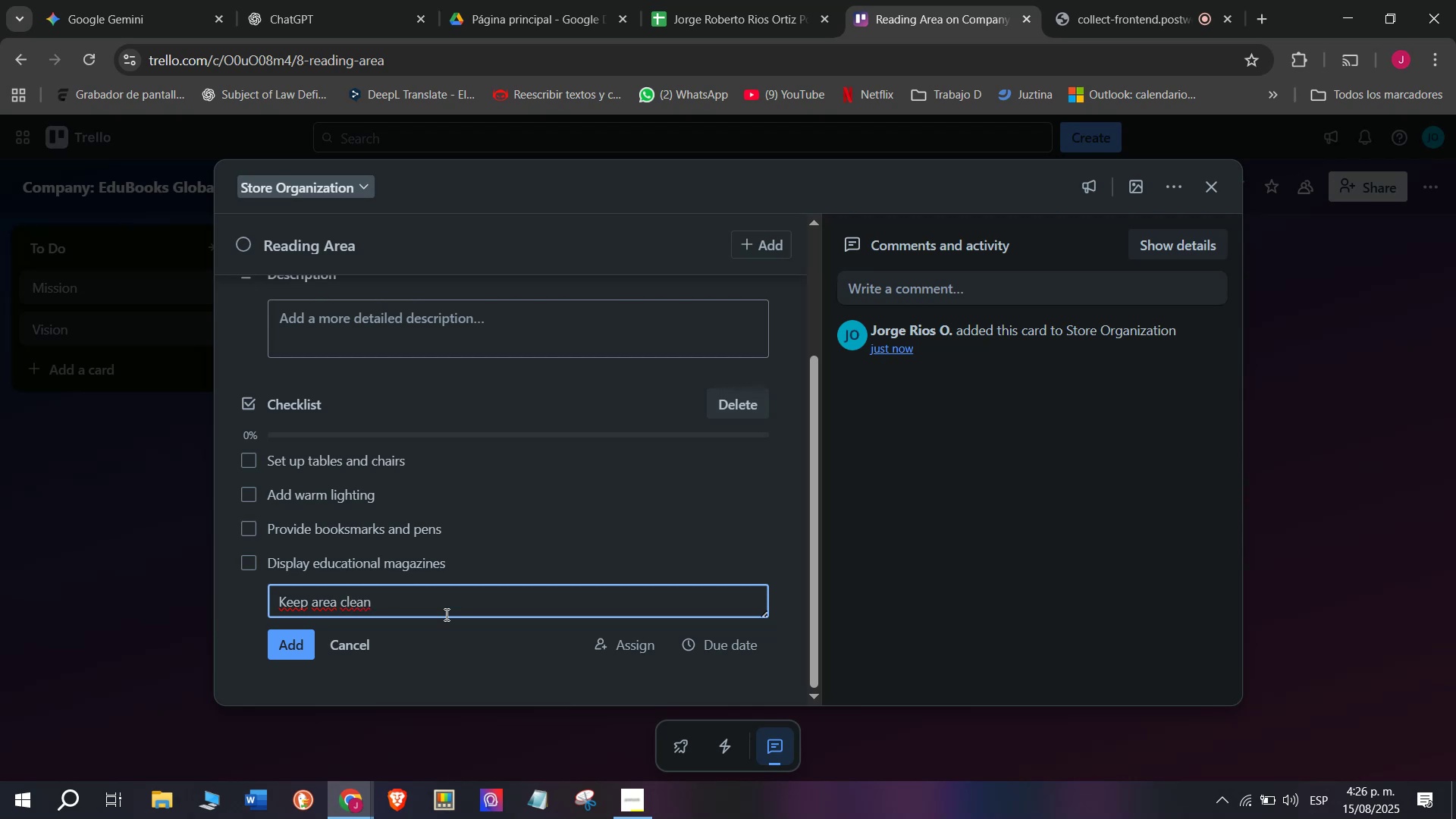 
key(Enter)
 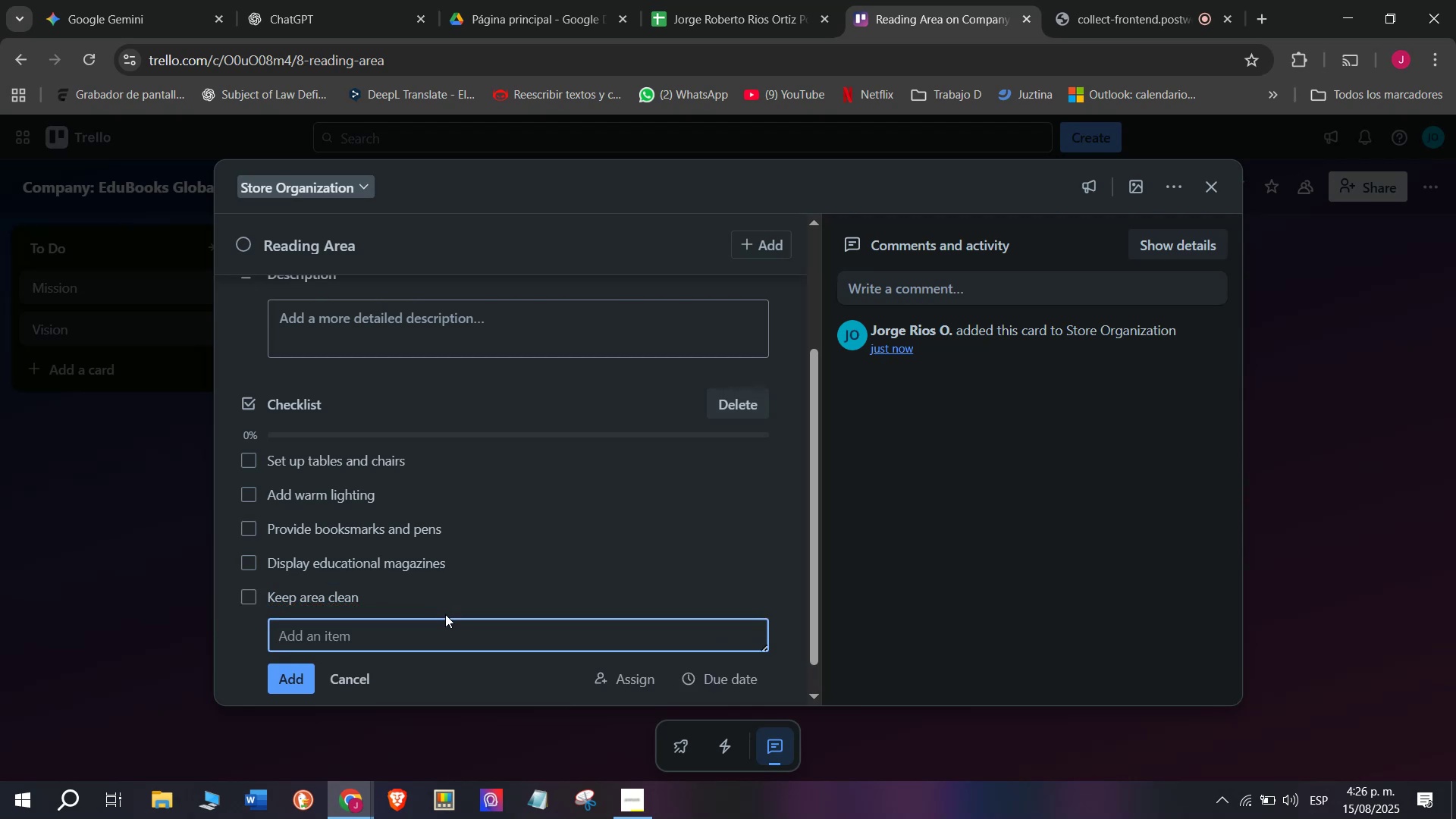 
type(Offer free coffe or tea)
 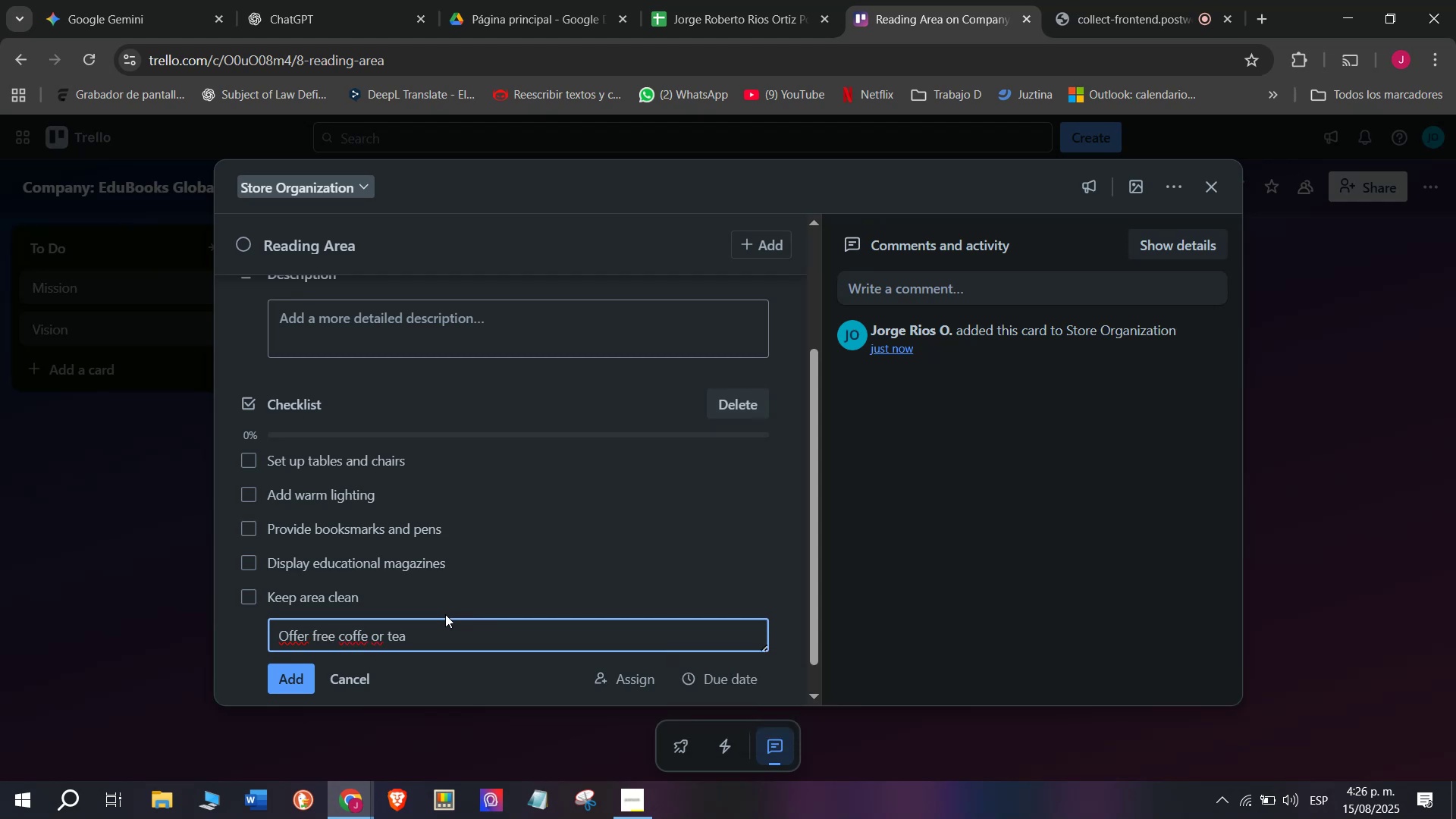 
key(Enter)
 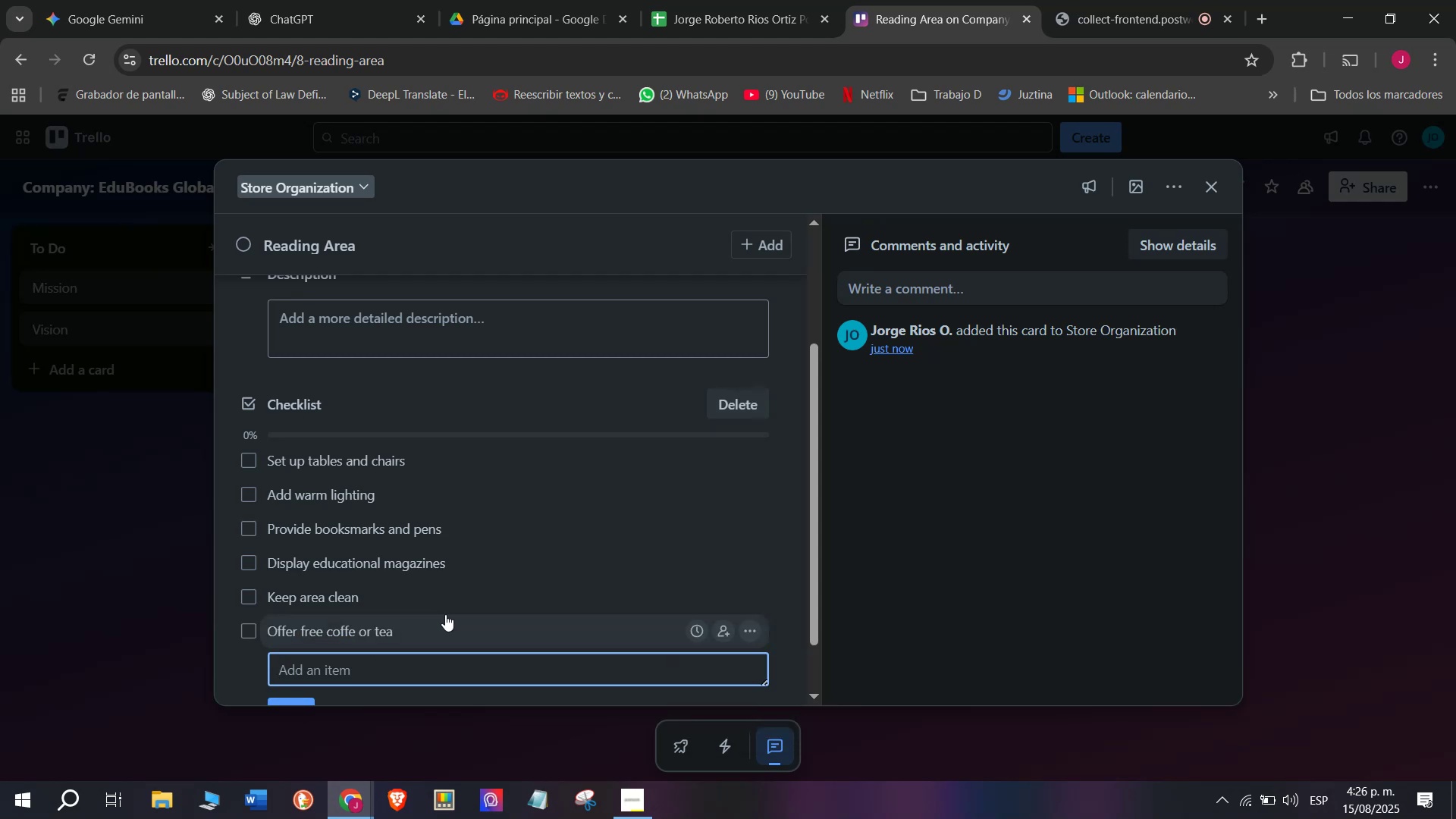 
scroll: coordinate [445, 614], scroll_direction: down, amount: 1.0
 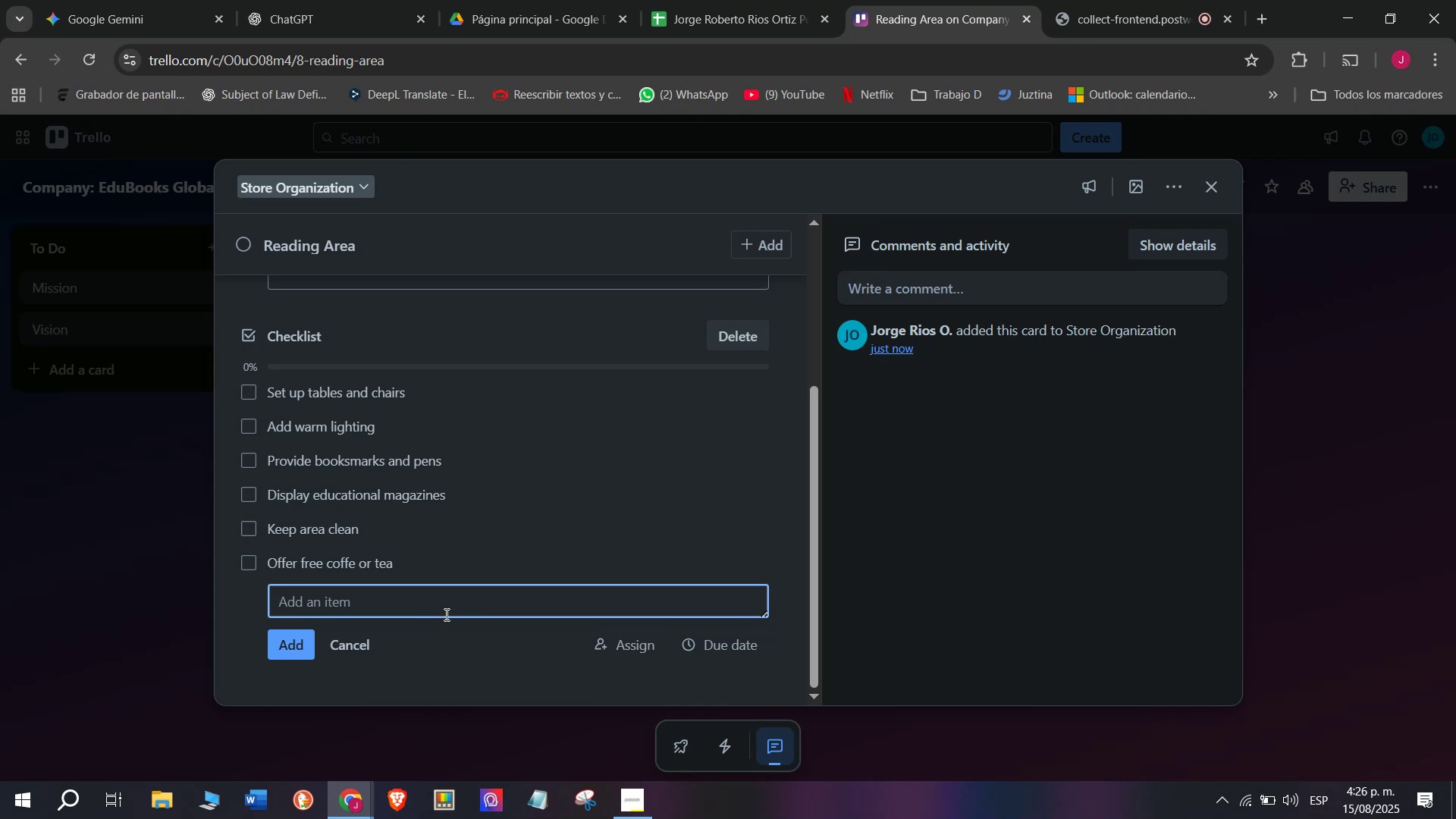 
scroll: coordinate [428, 447], scroll_direction: up, amount: 4.0
 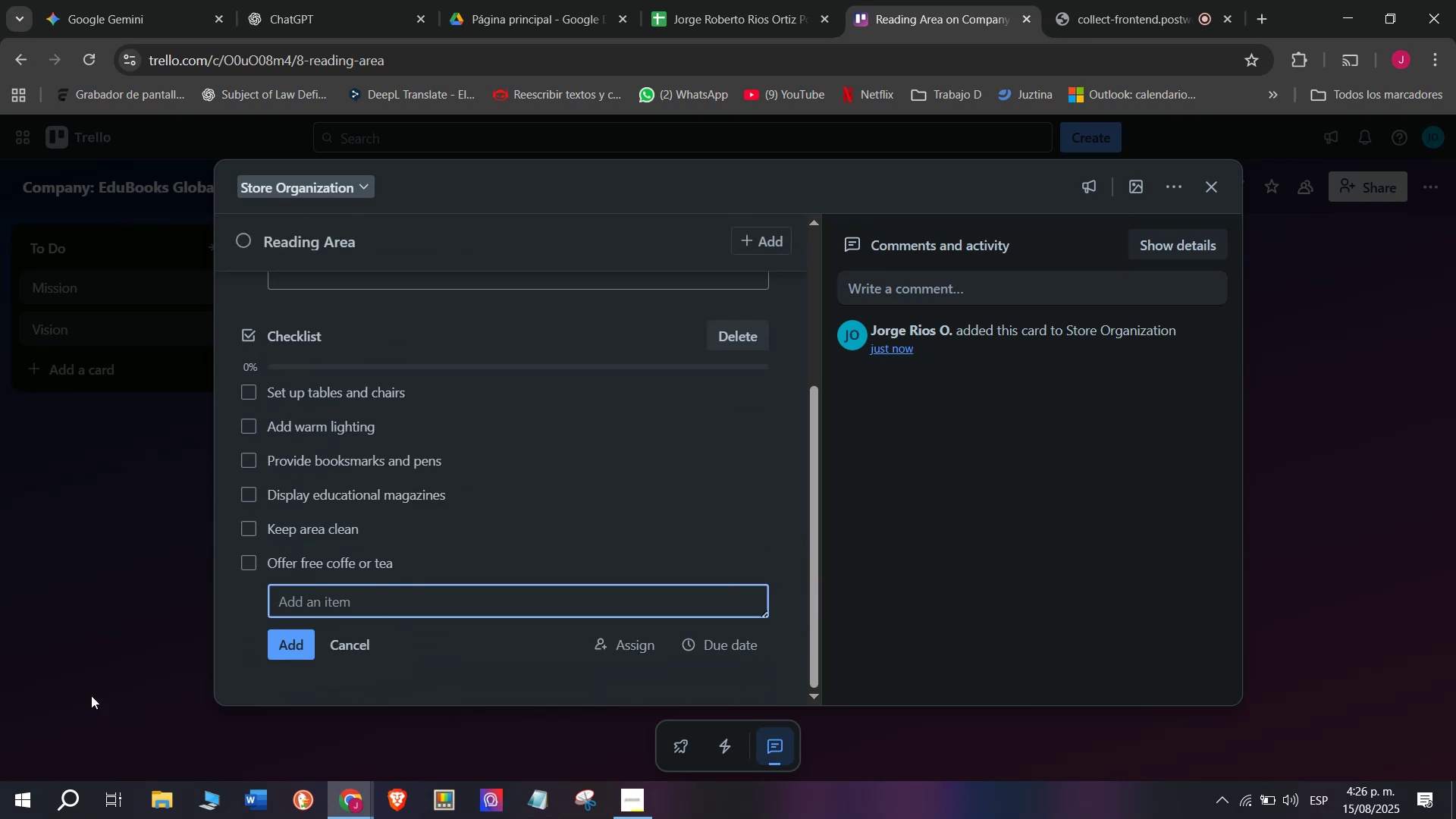 
left_click([85, 695])
 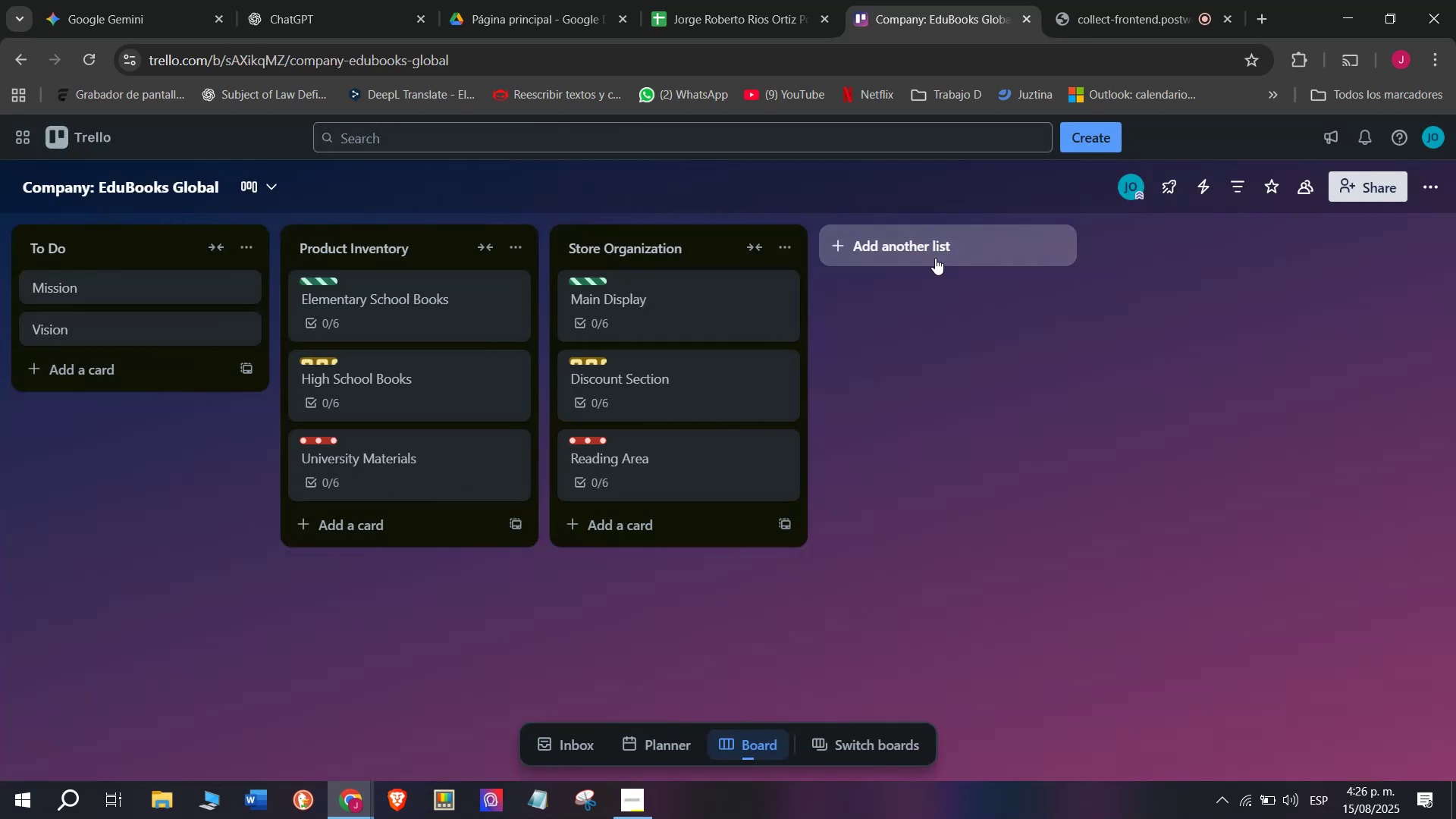 
left_click([890, 256])
 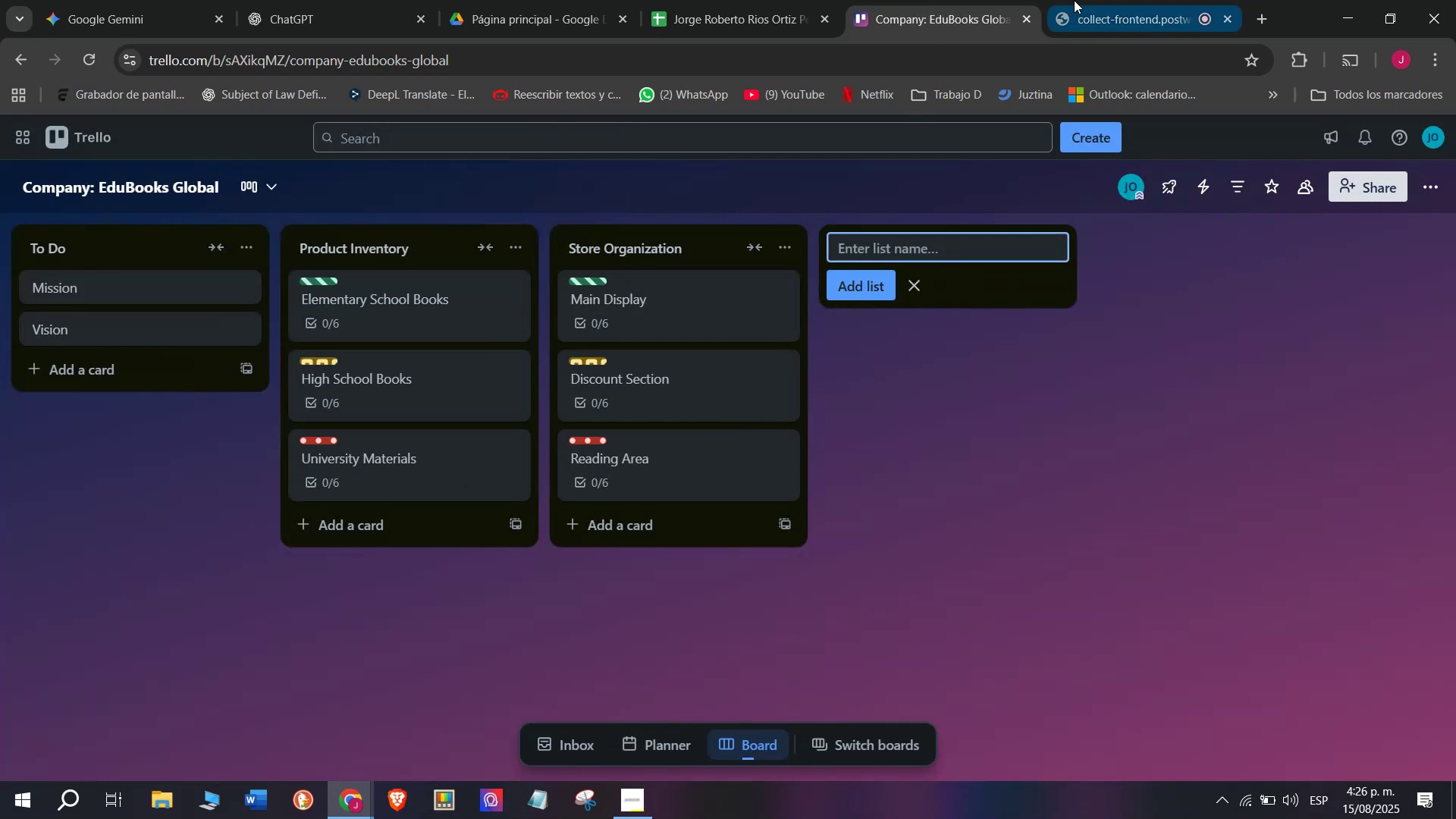 
left_click([1074, 0])
 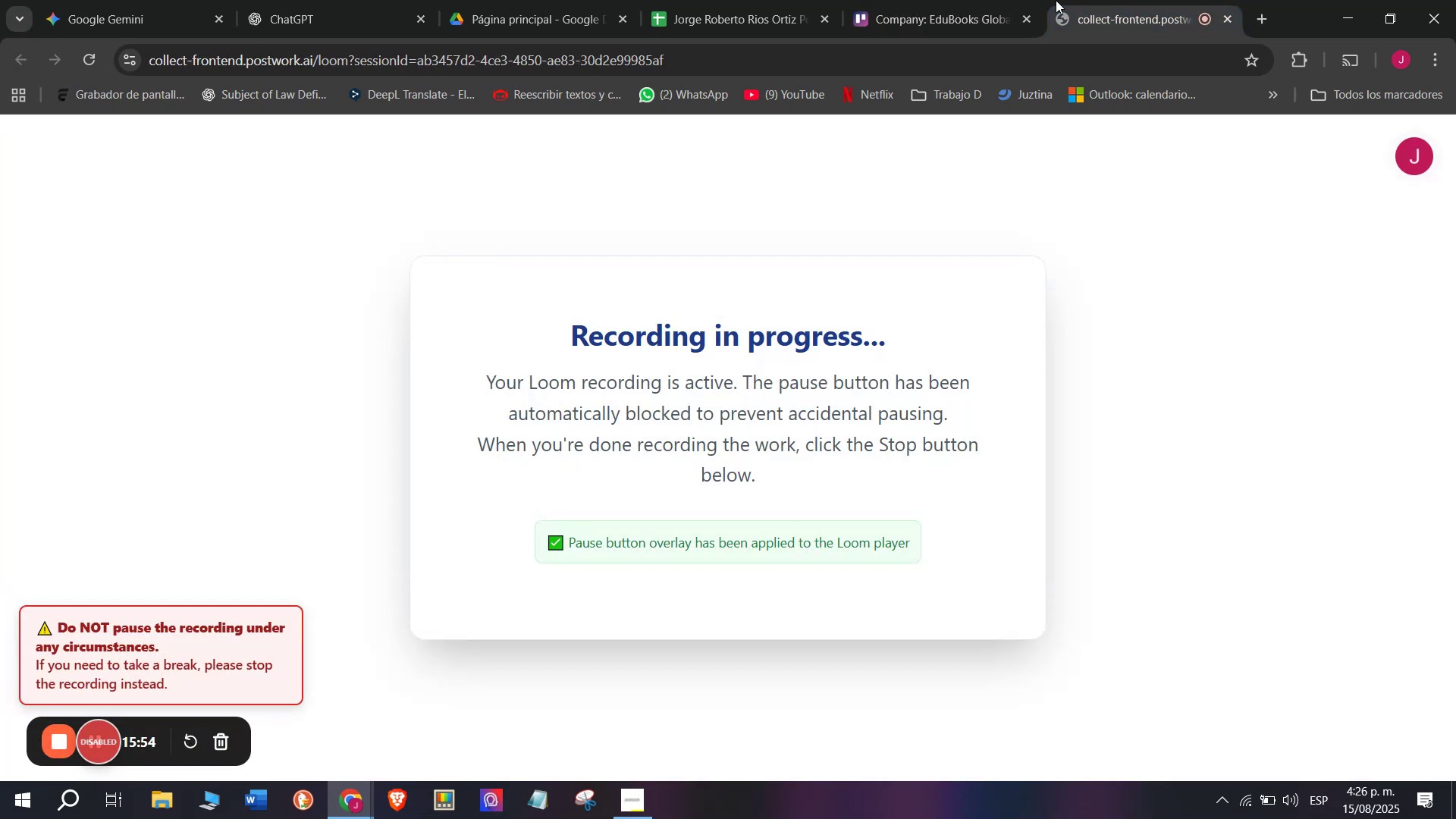 
left_click([1003, 0])
 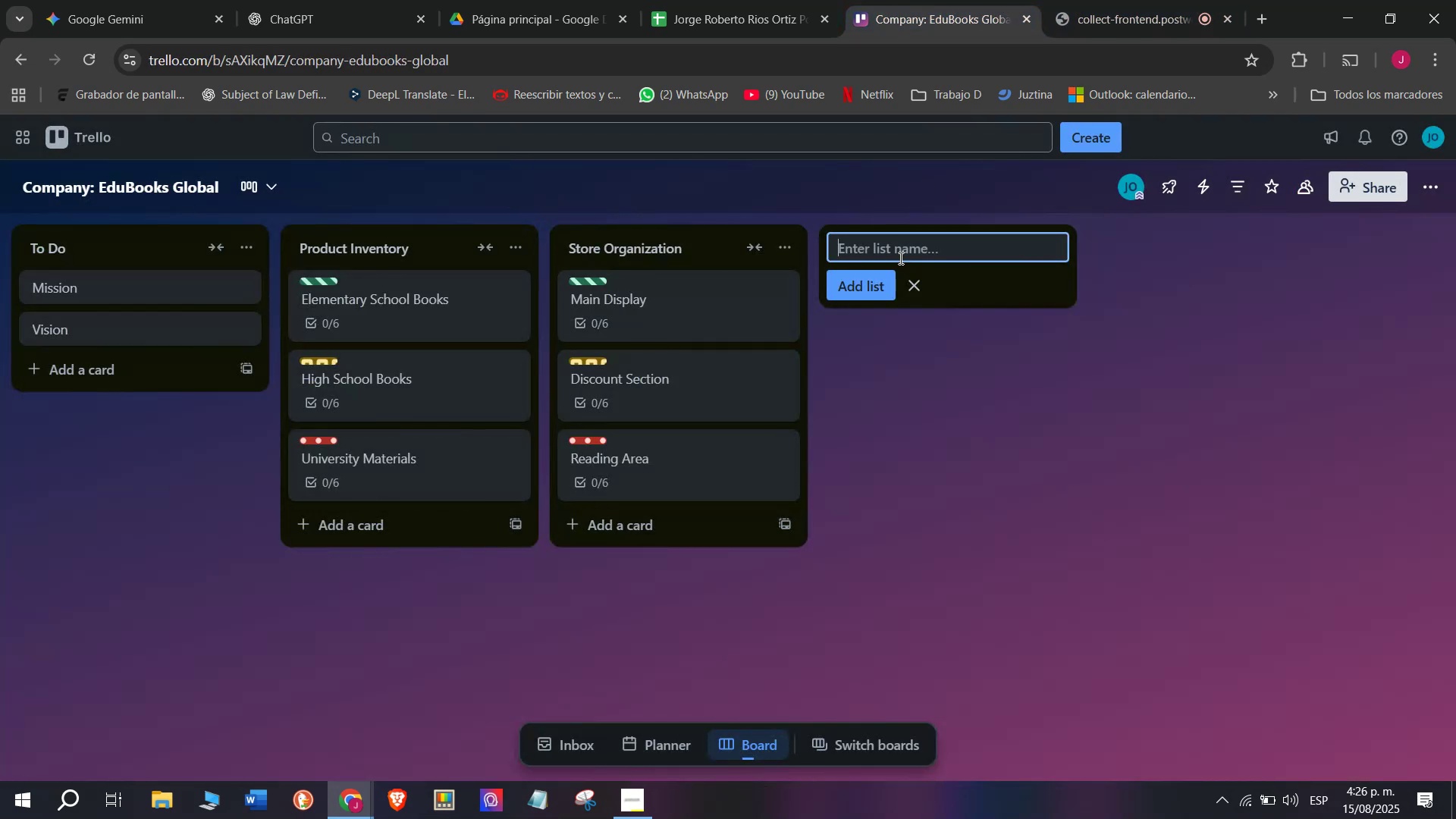 
left_click([885, 237])
 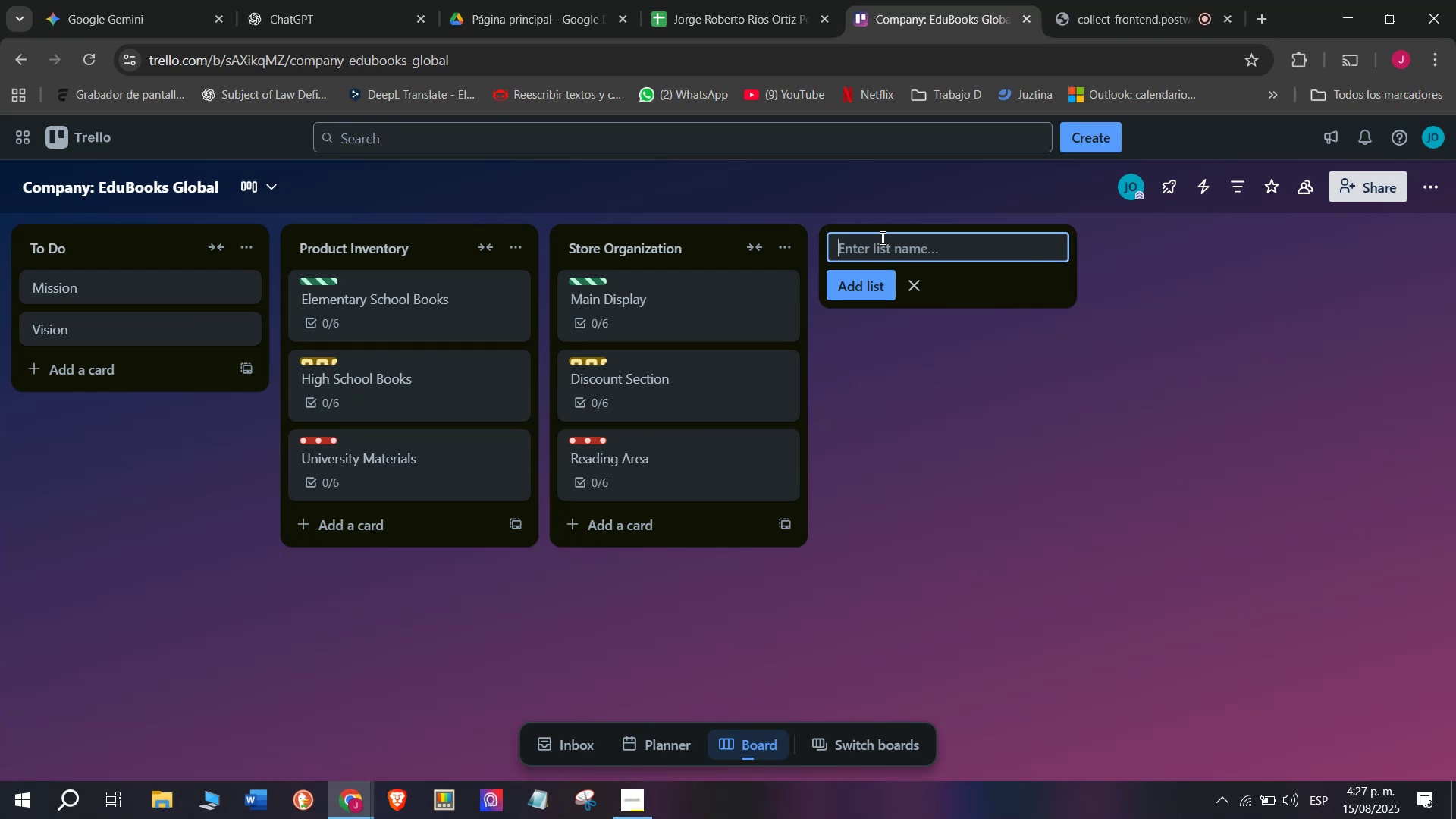 
wait(7.7)
 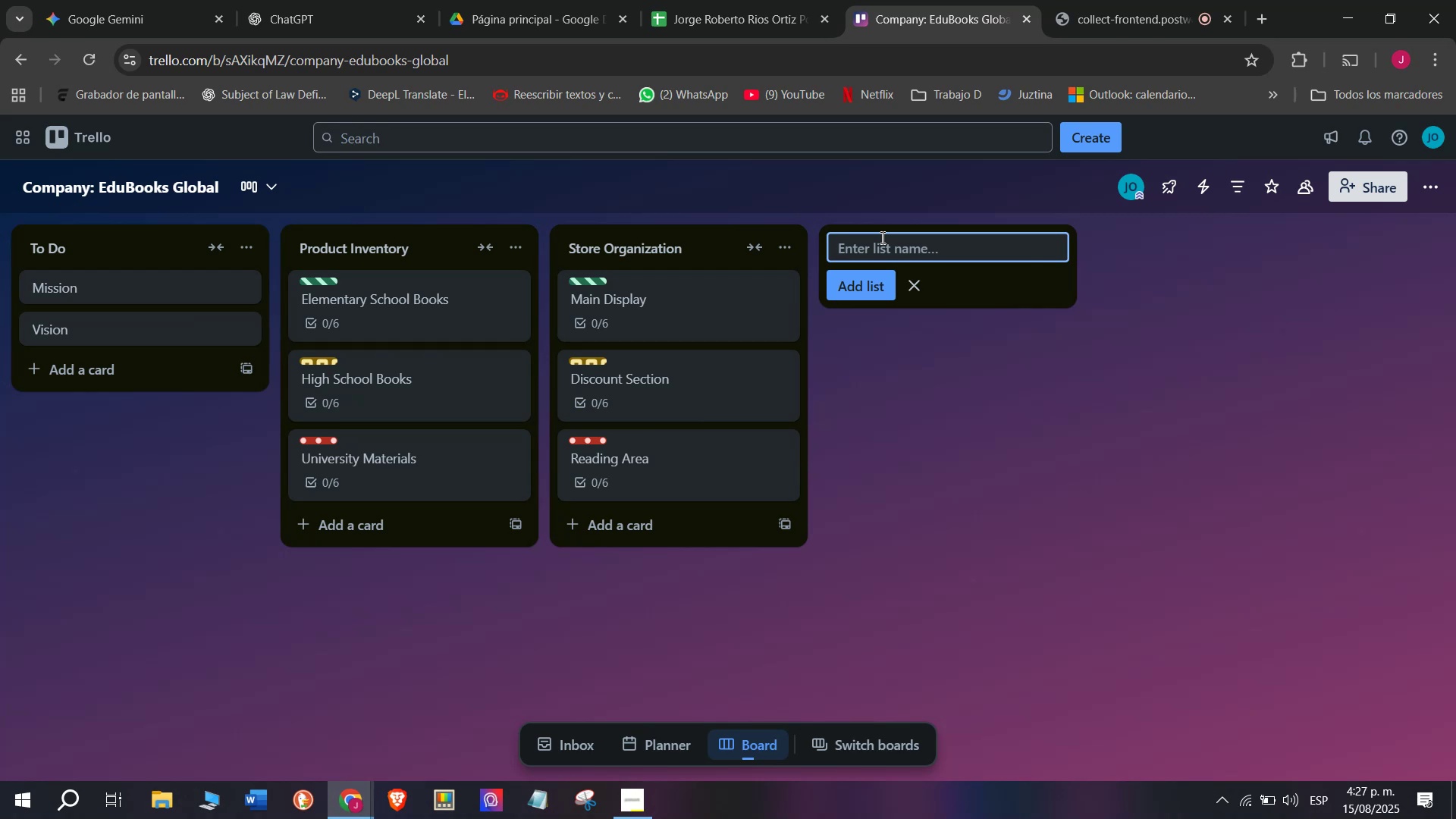 
type(Online )
 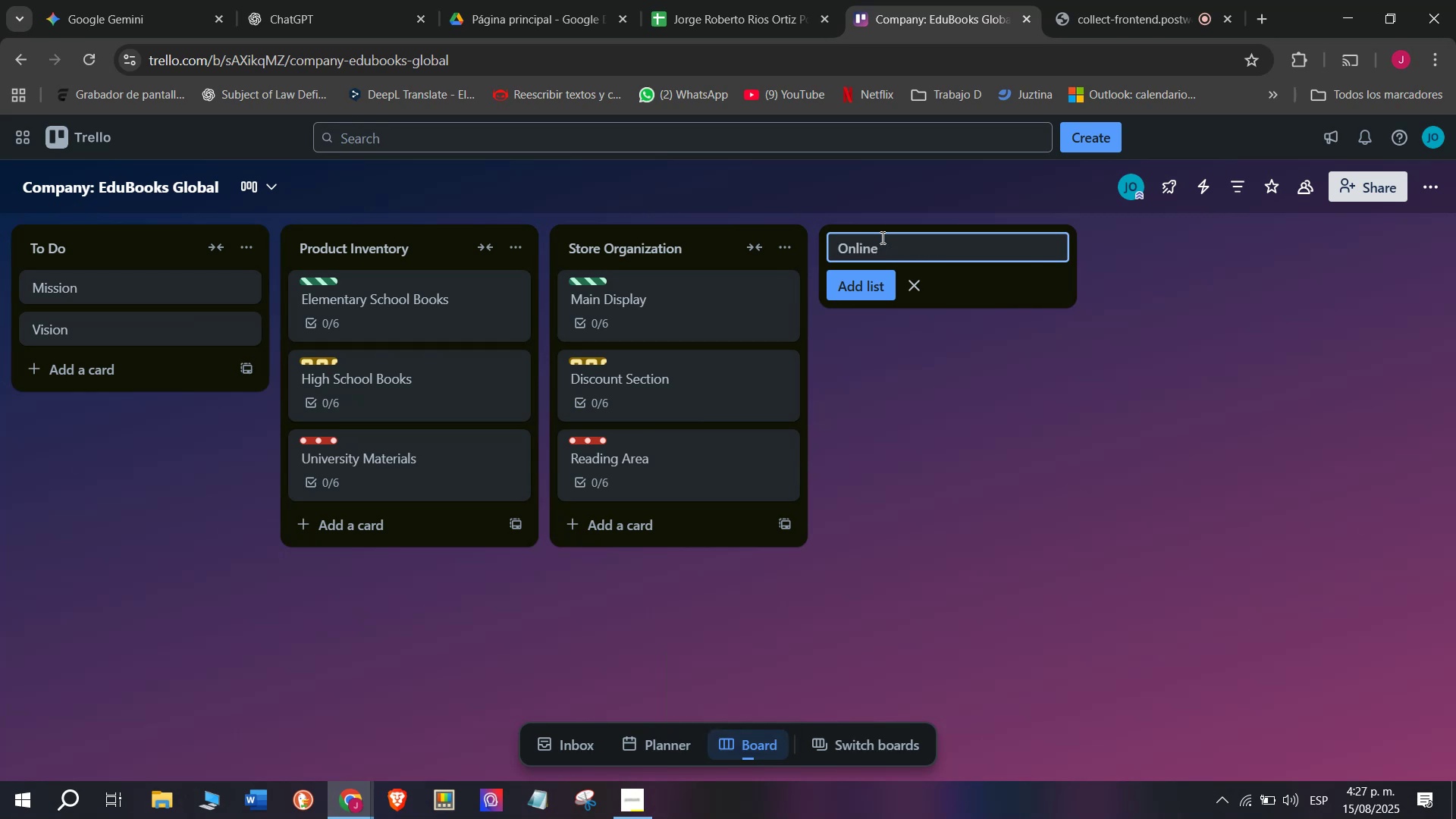 
type(Store)
 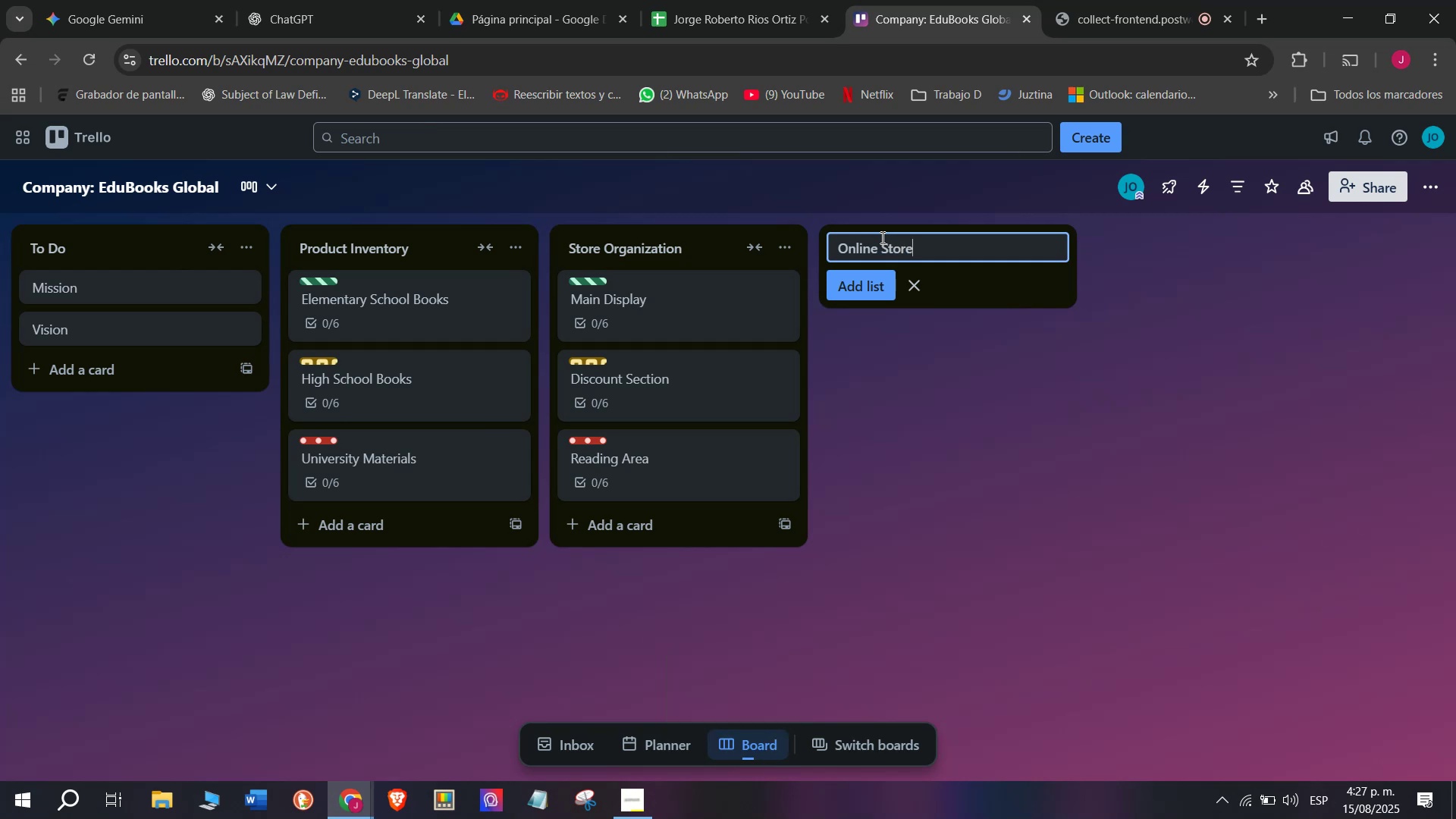 
key(Enter)
 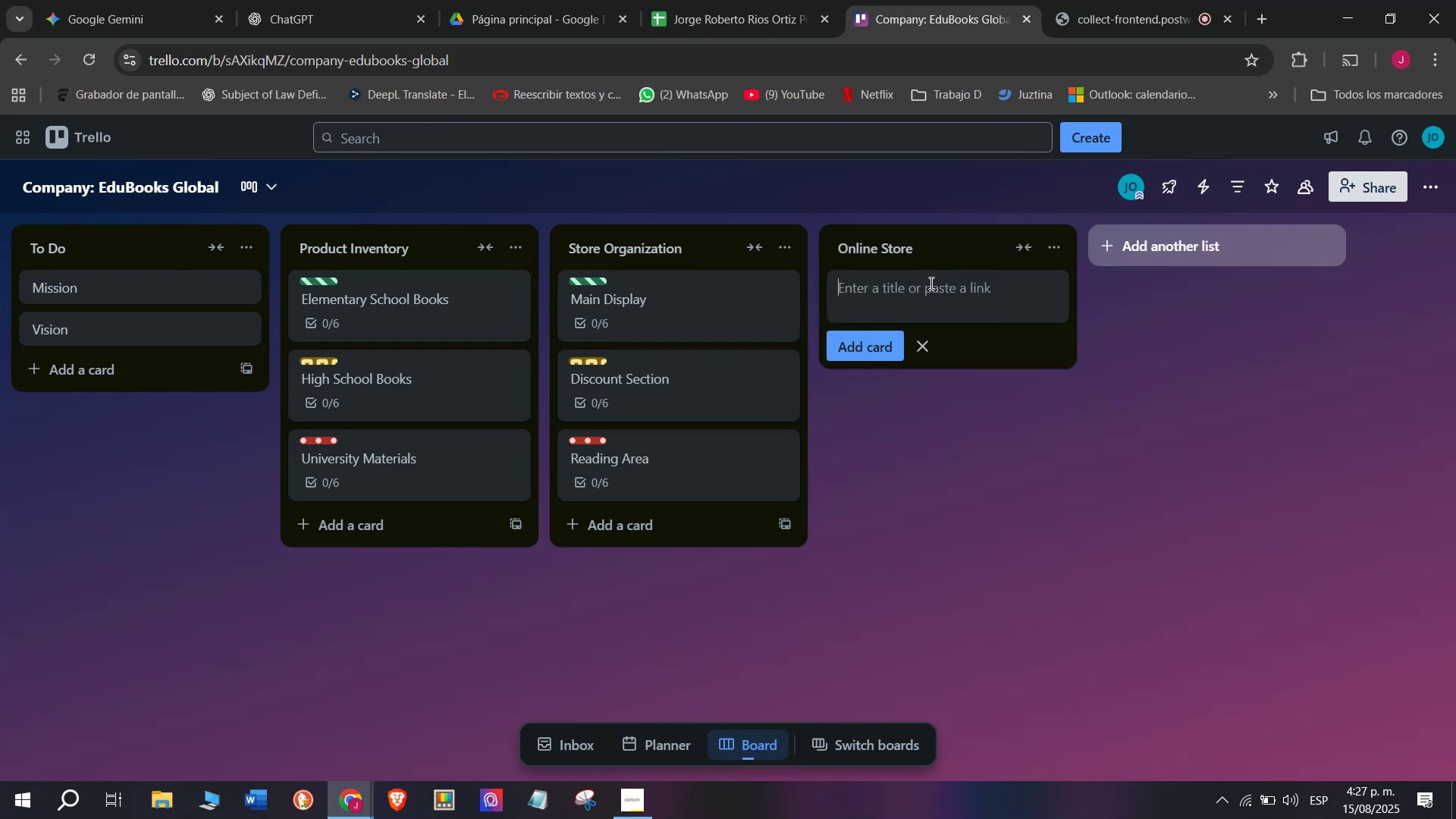 
left_click([895, 303])
 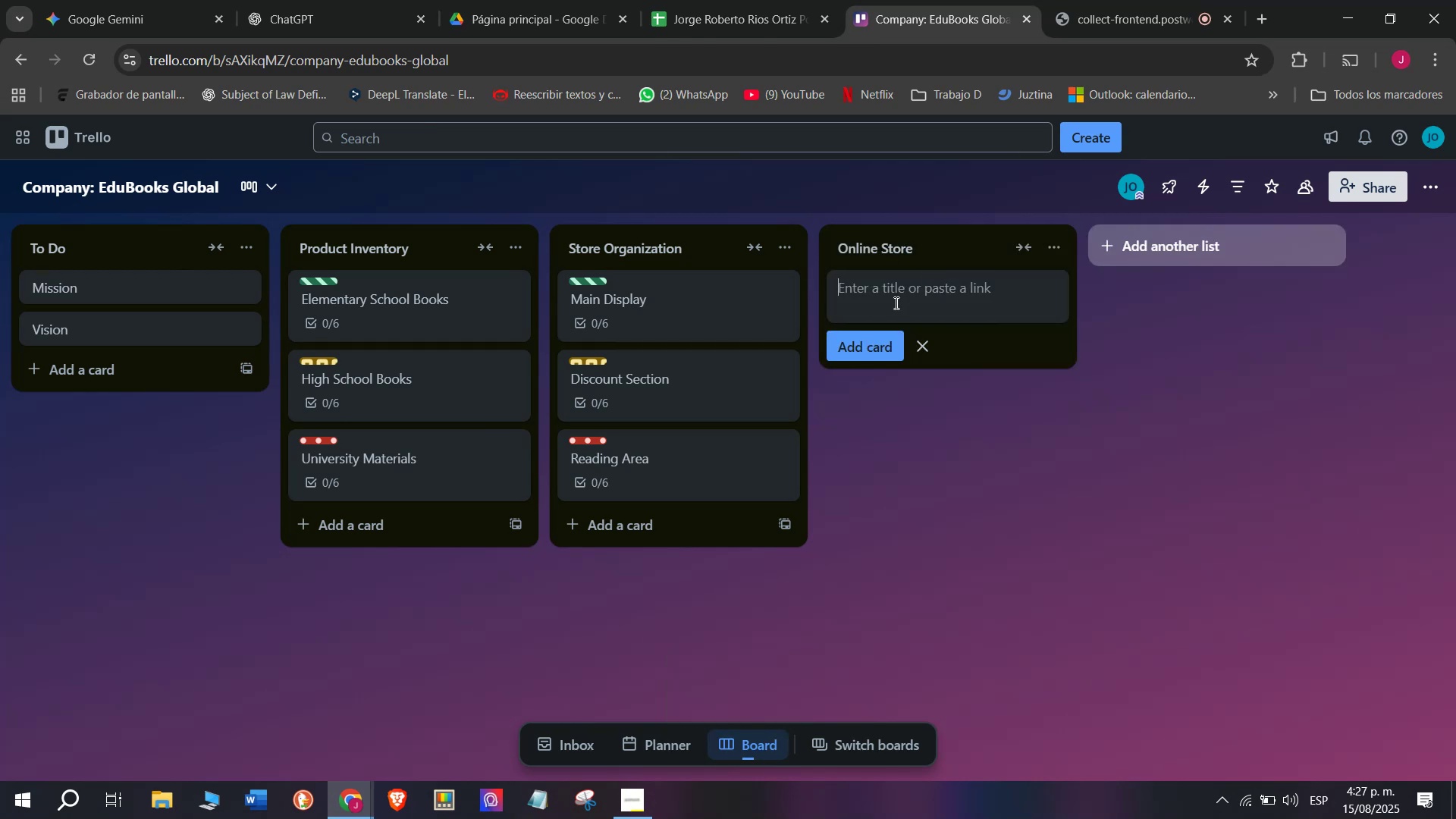 
type(Websui)
key(Backspace)
key(Backspace)
key(Backspace)
type(site Ud)
key(Backspace)
type(pdates )
 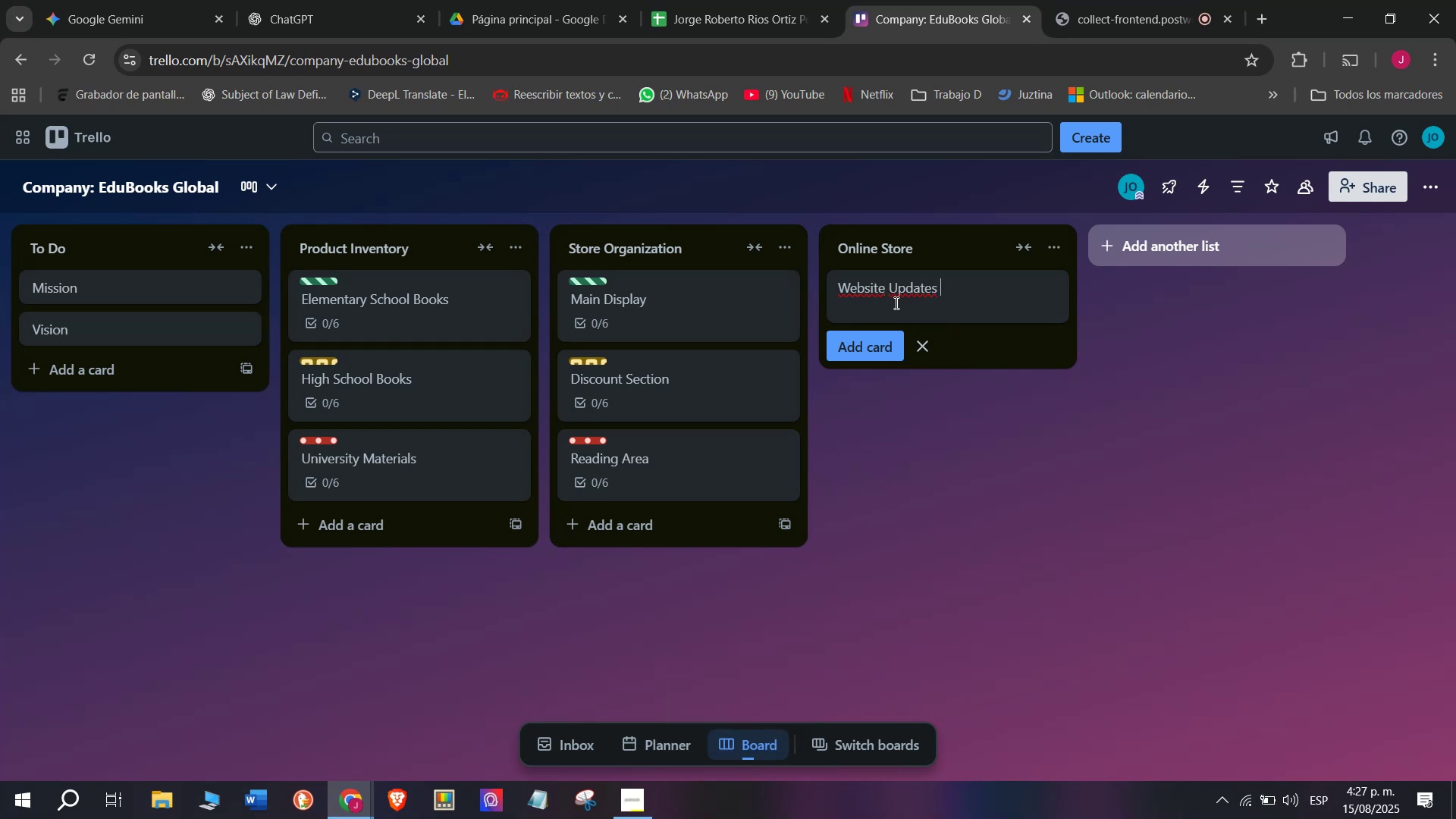 
key(Enter)
 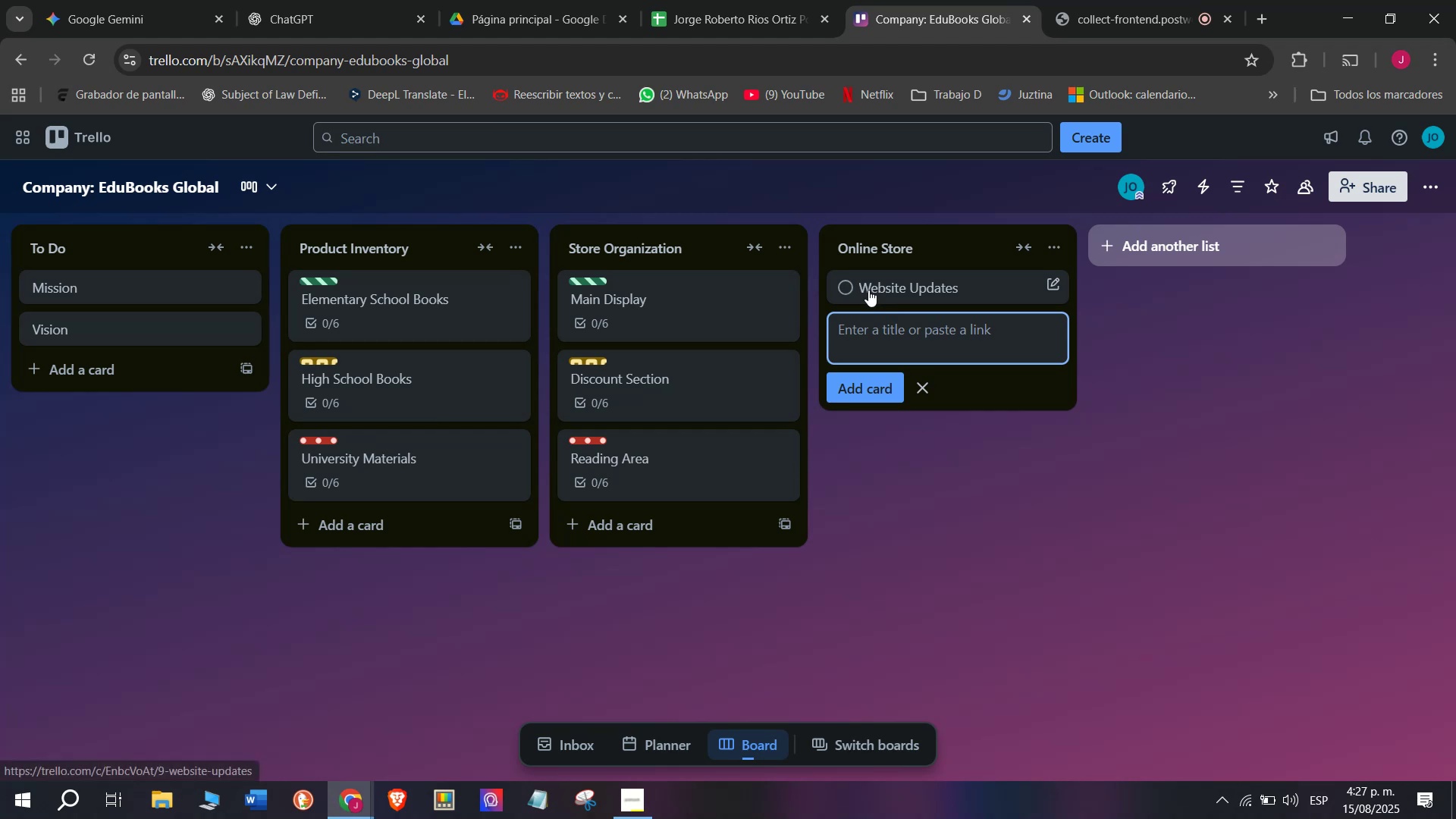 
left_click([888, 284])
 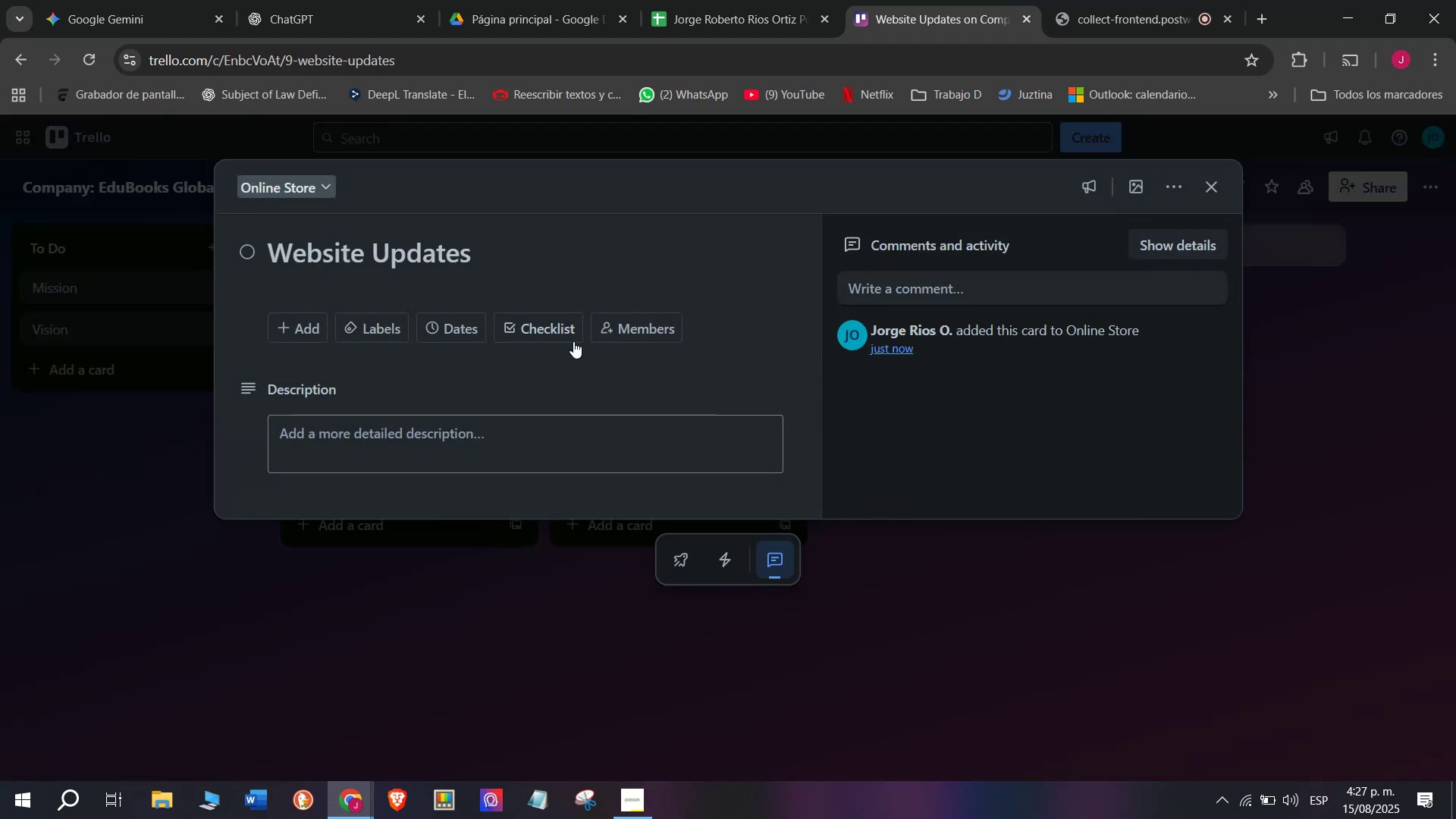 
left_click([548, 325])
 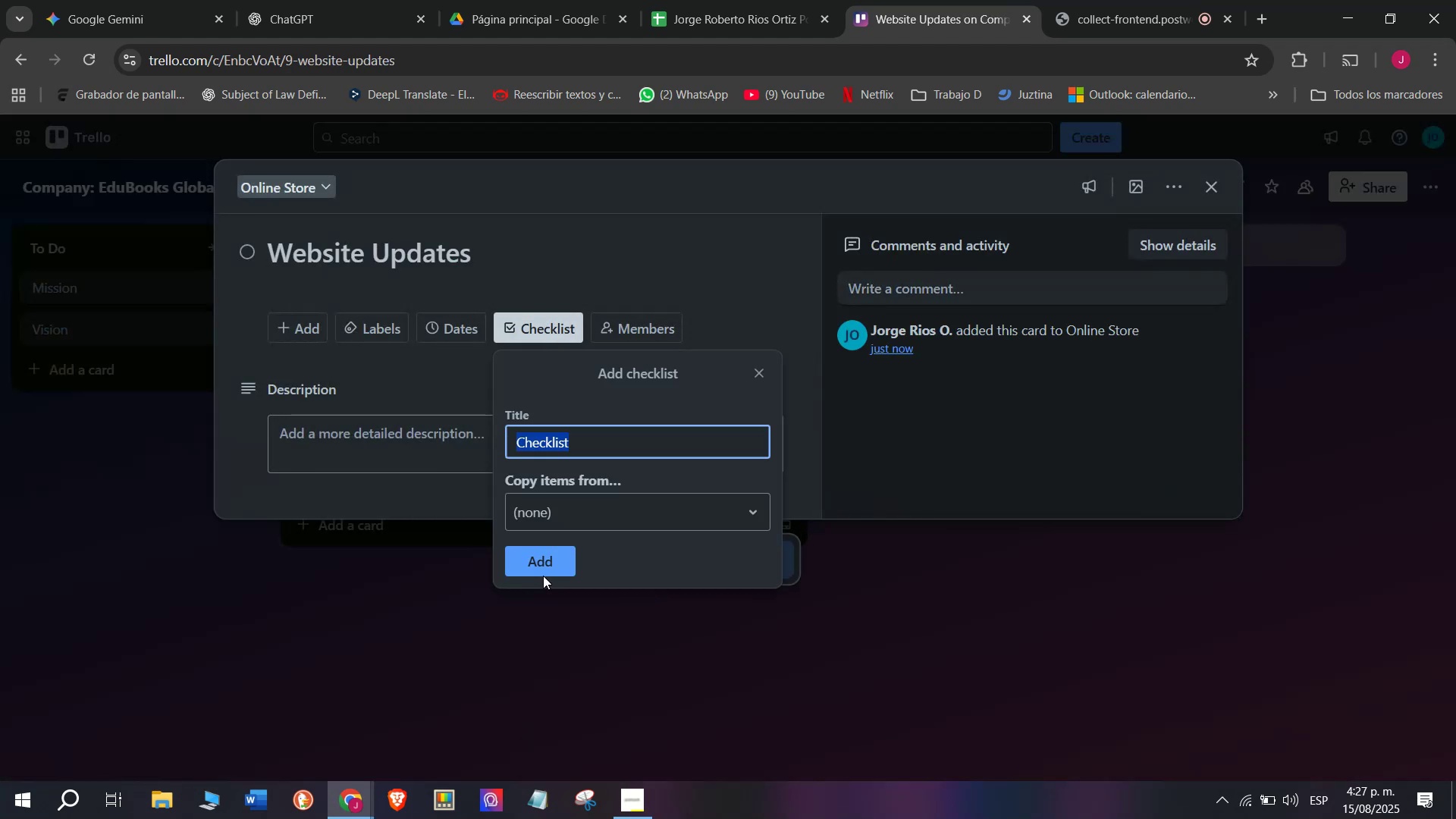 
left_click([543, 558])
 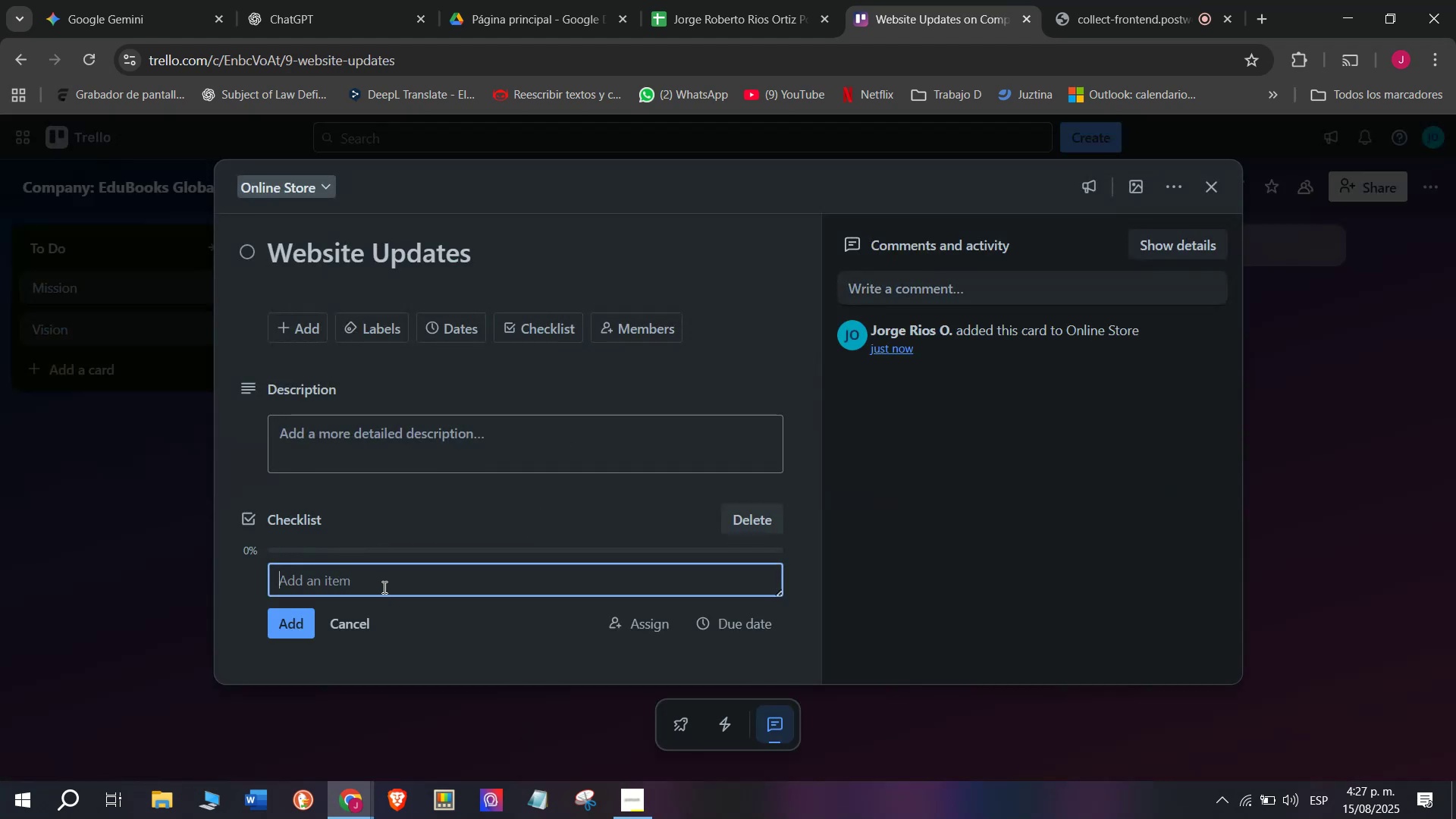 
type(Upload cover images)
 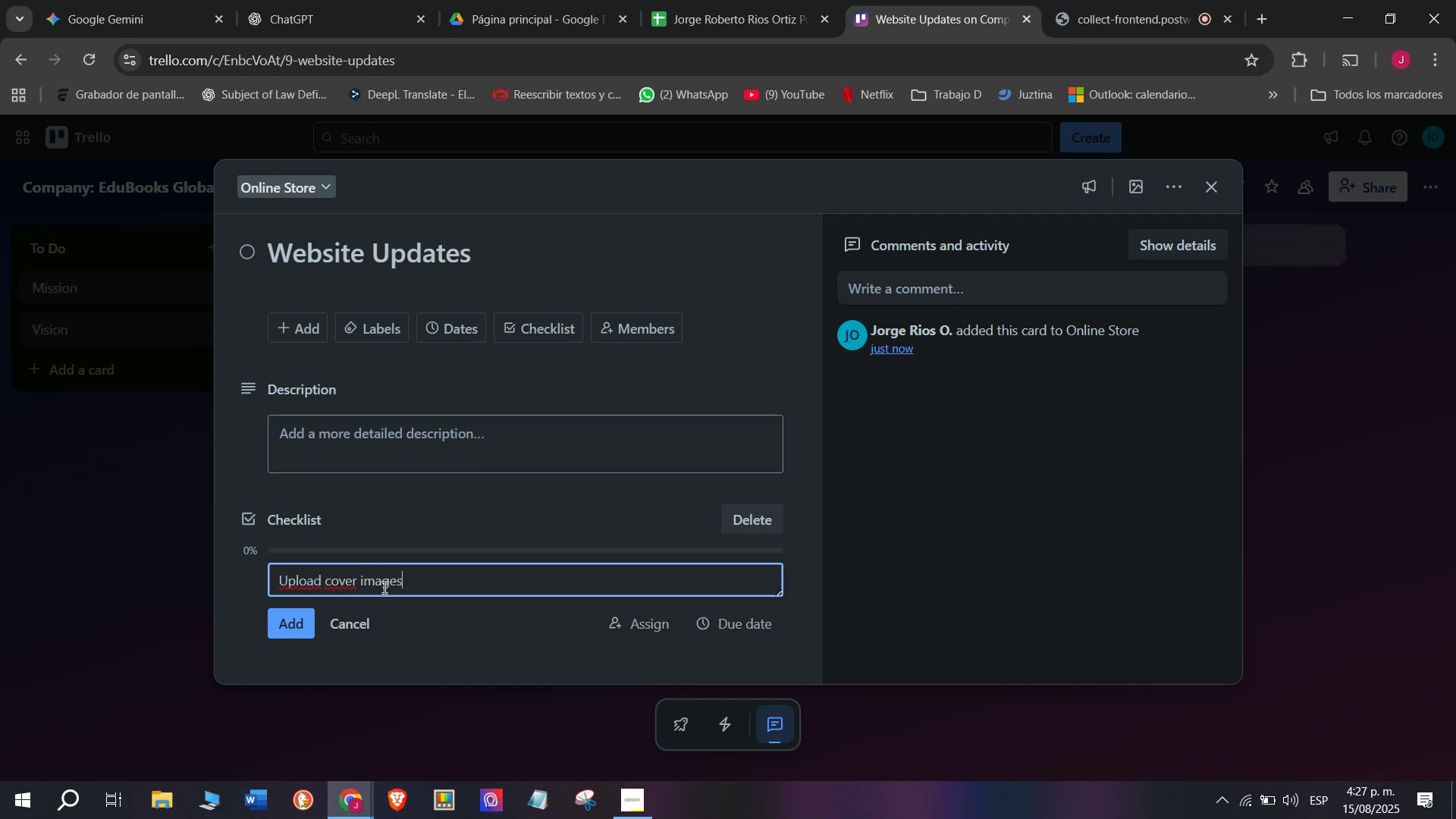 
key(Enter)
 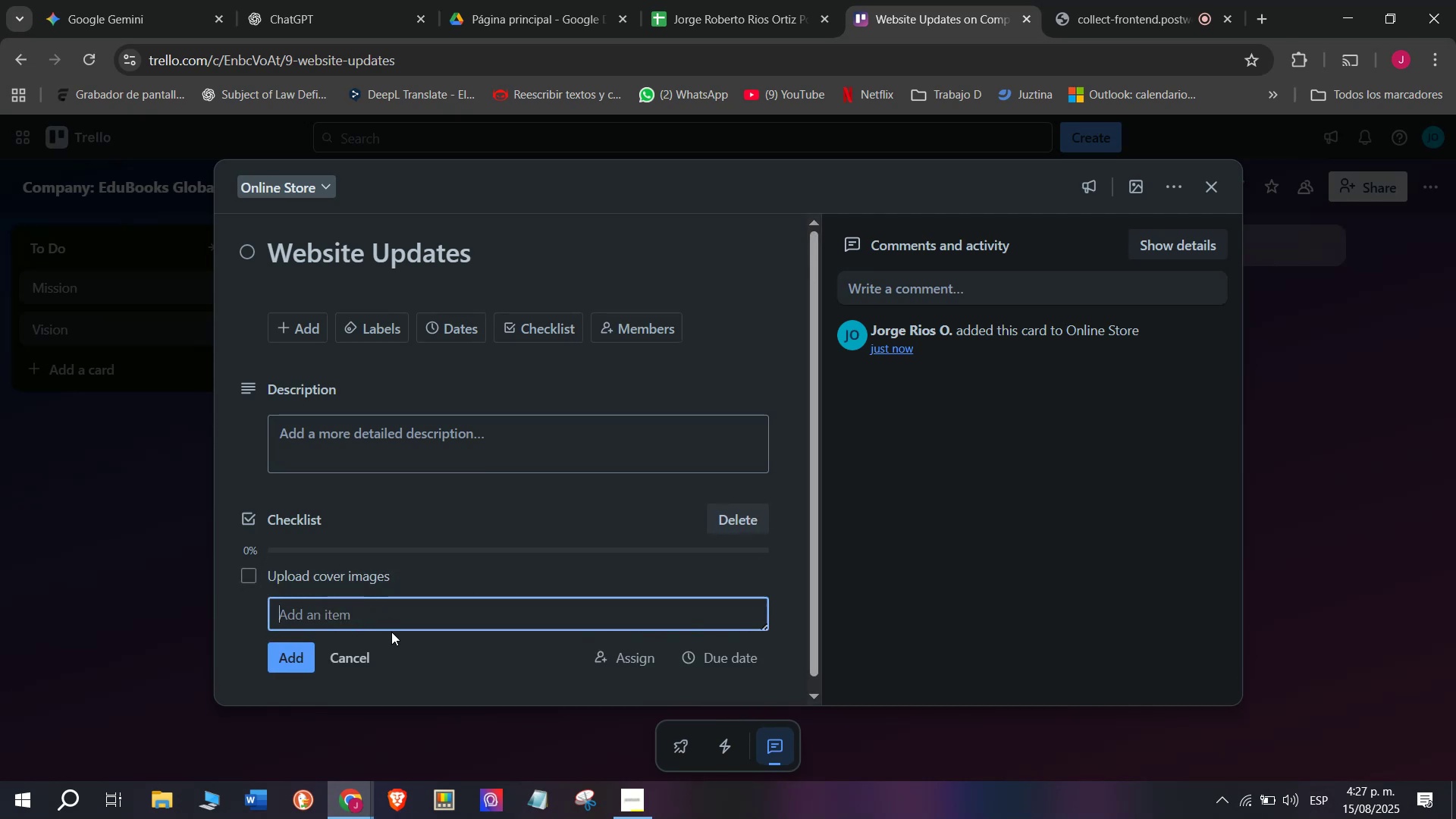 
type(Add )
key(Backspace)
type( o)
key(Backspace)
type(o)
key(Backspace)
type(pro)
 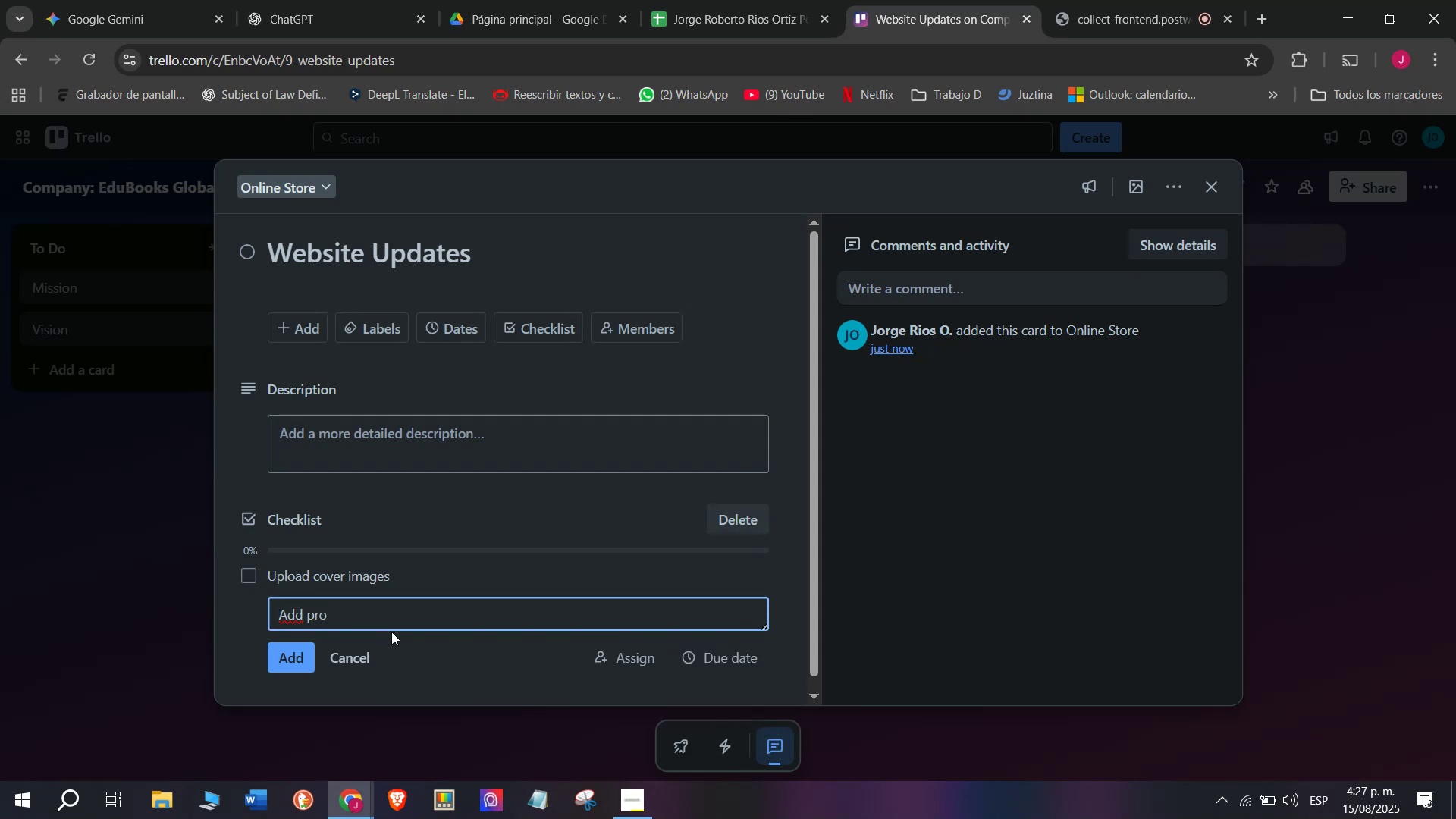 
type(duct despcriptions)
 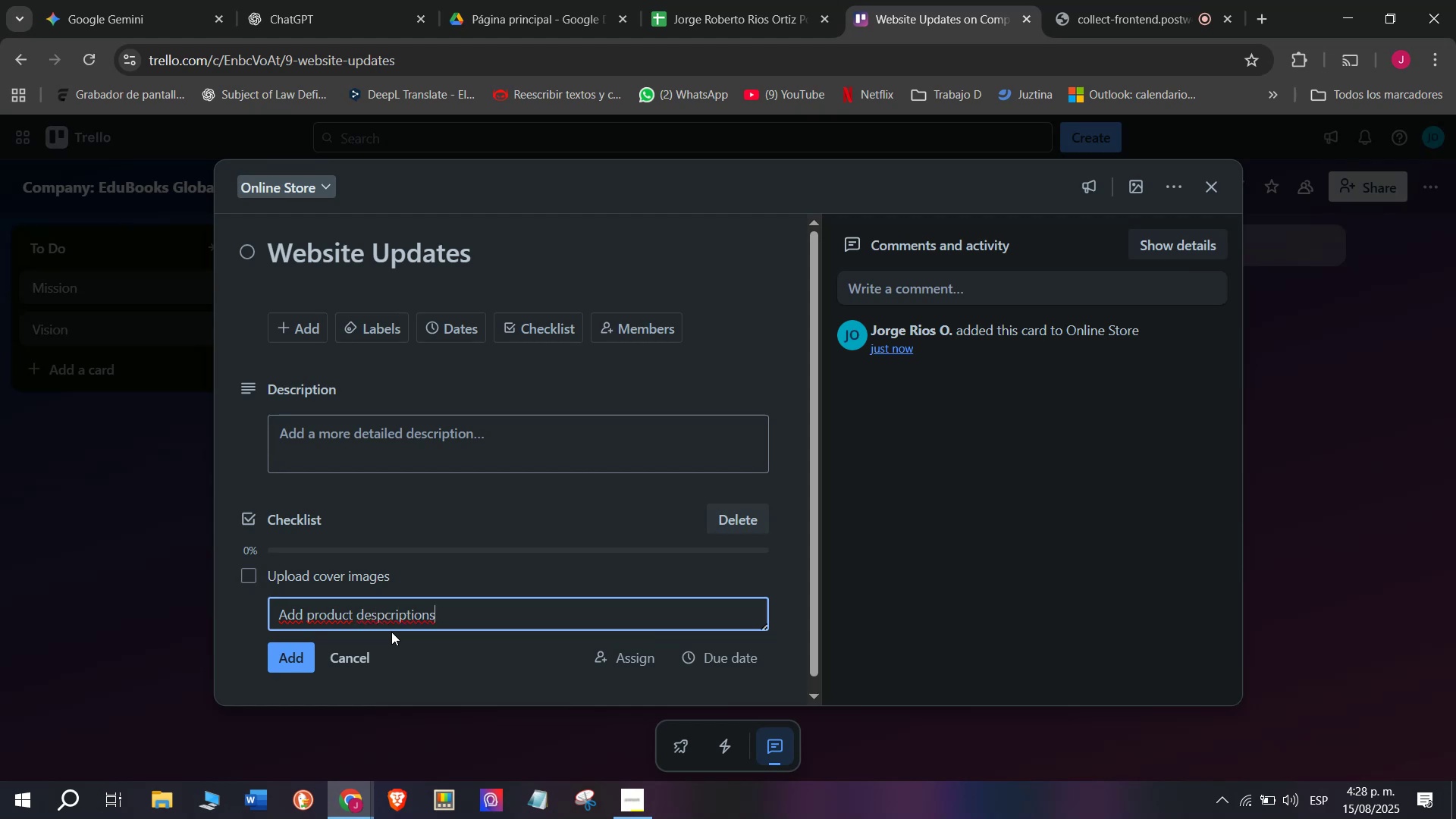 
key(Enter)
 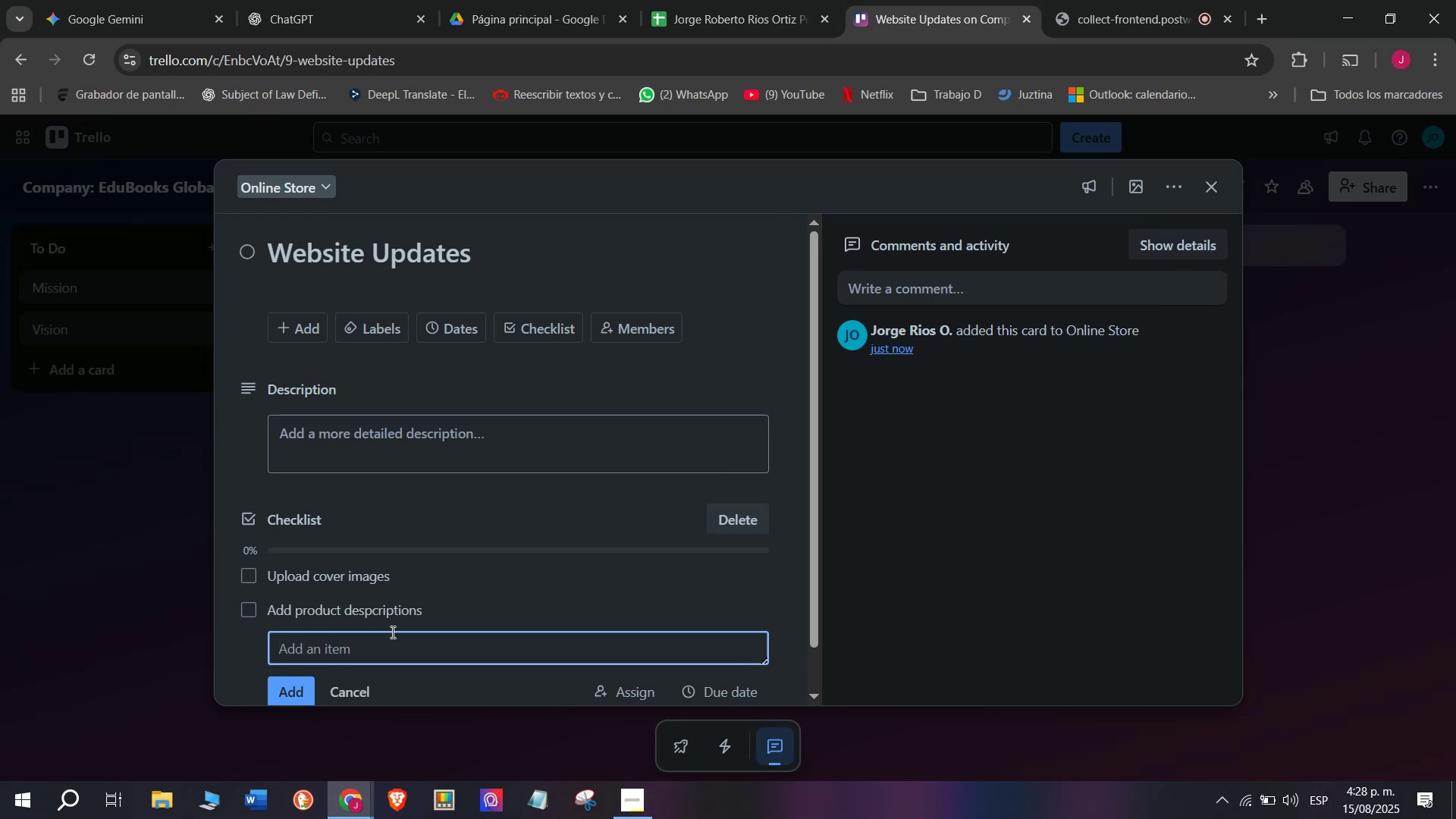 
wait(14.66)
 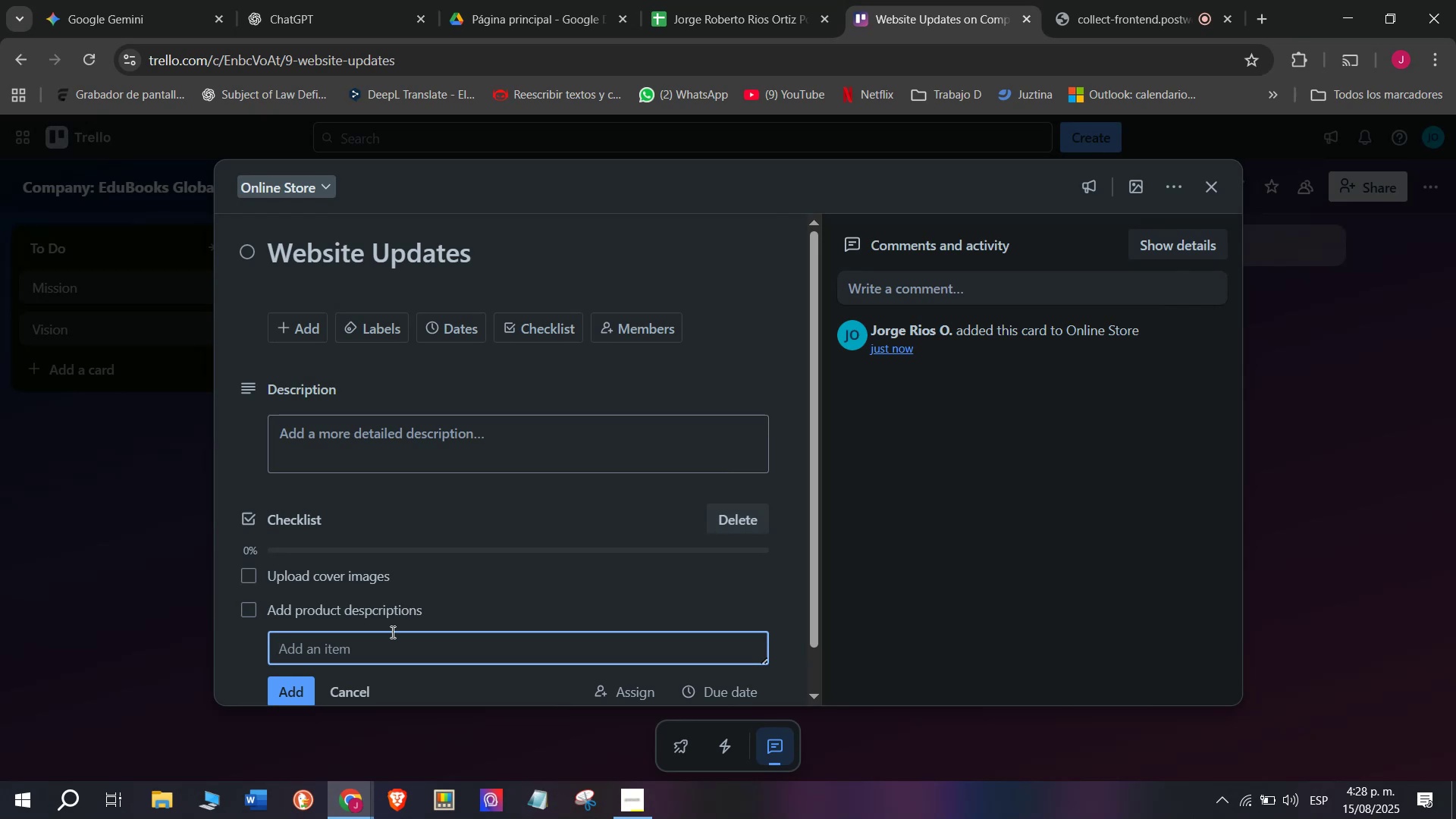 
type(U])
key(Backspace)
key(Backspace)
type(Include cuast)
key(Backspace)
key(Backspace)
key(Backspace)
type(stomer )
 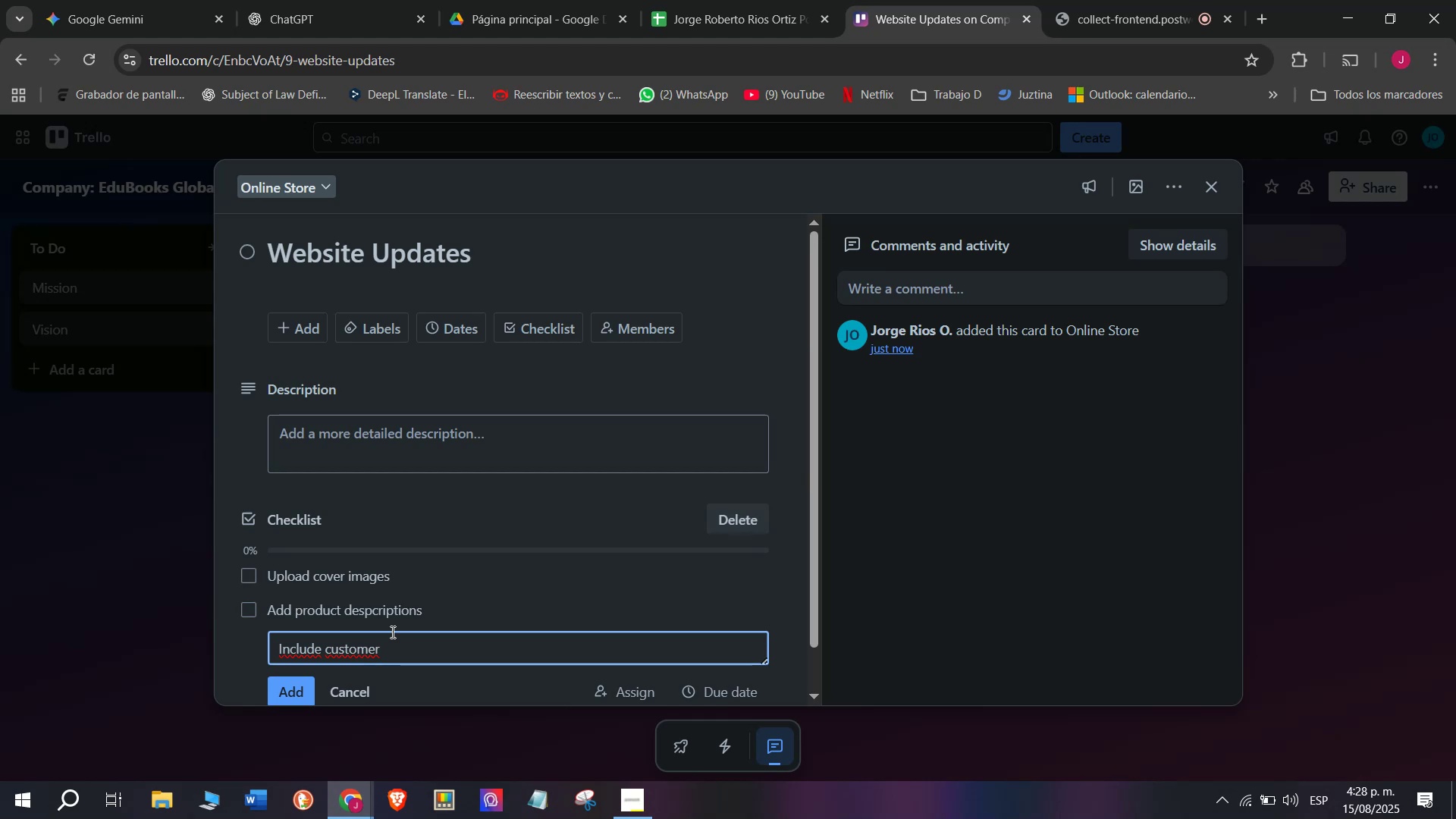 
wait(11.05)
 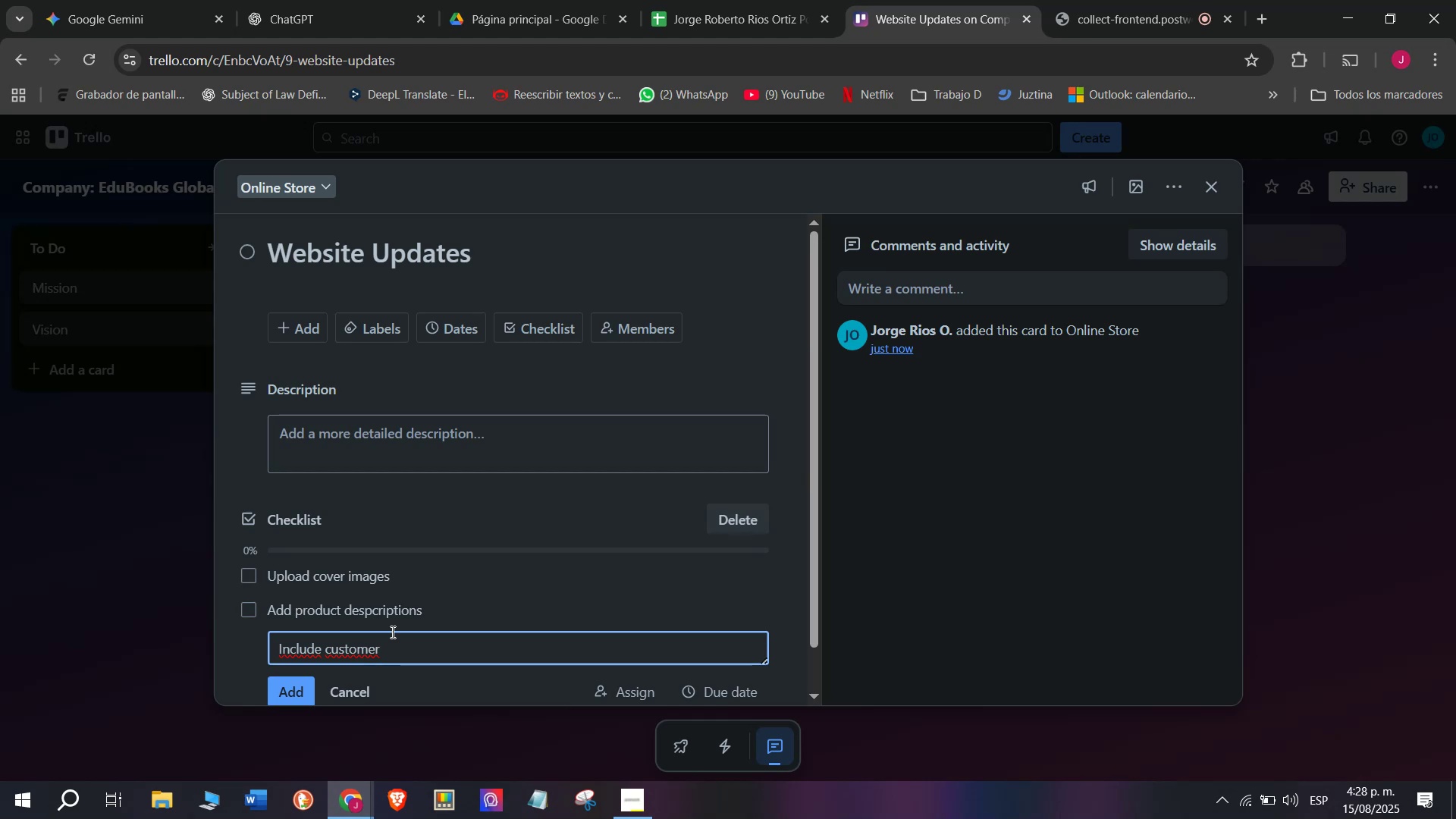 
type(re)
 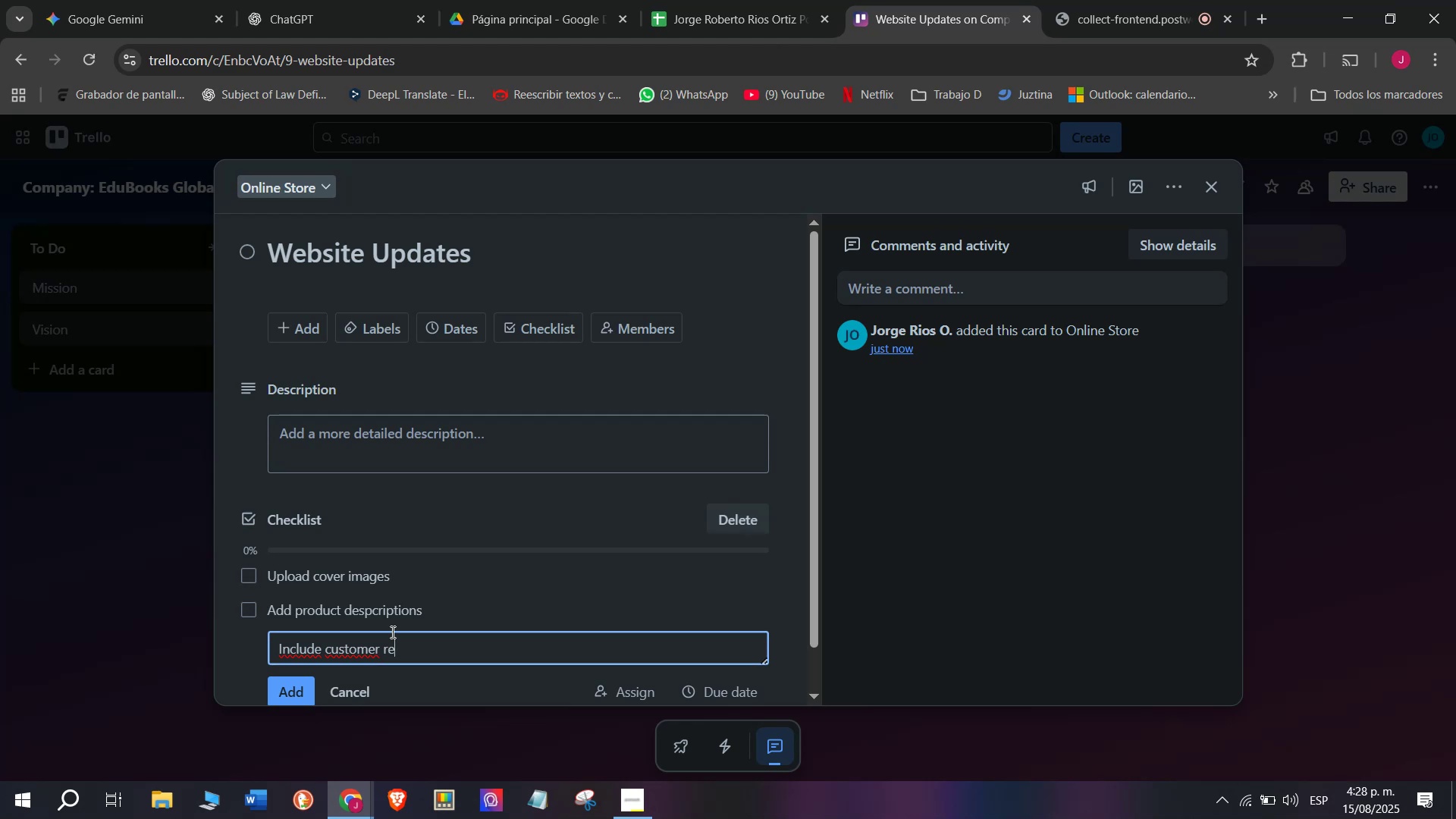 
wait(8.24)
 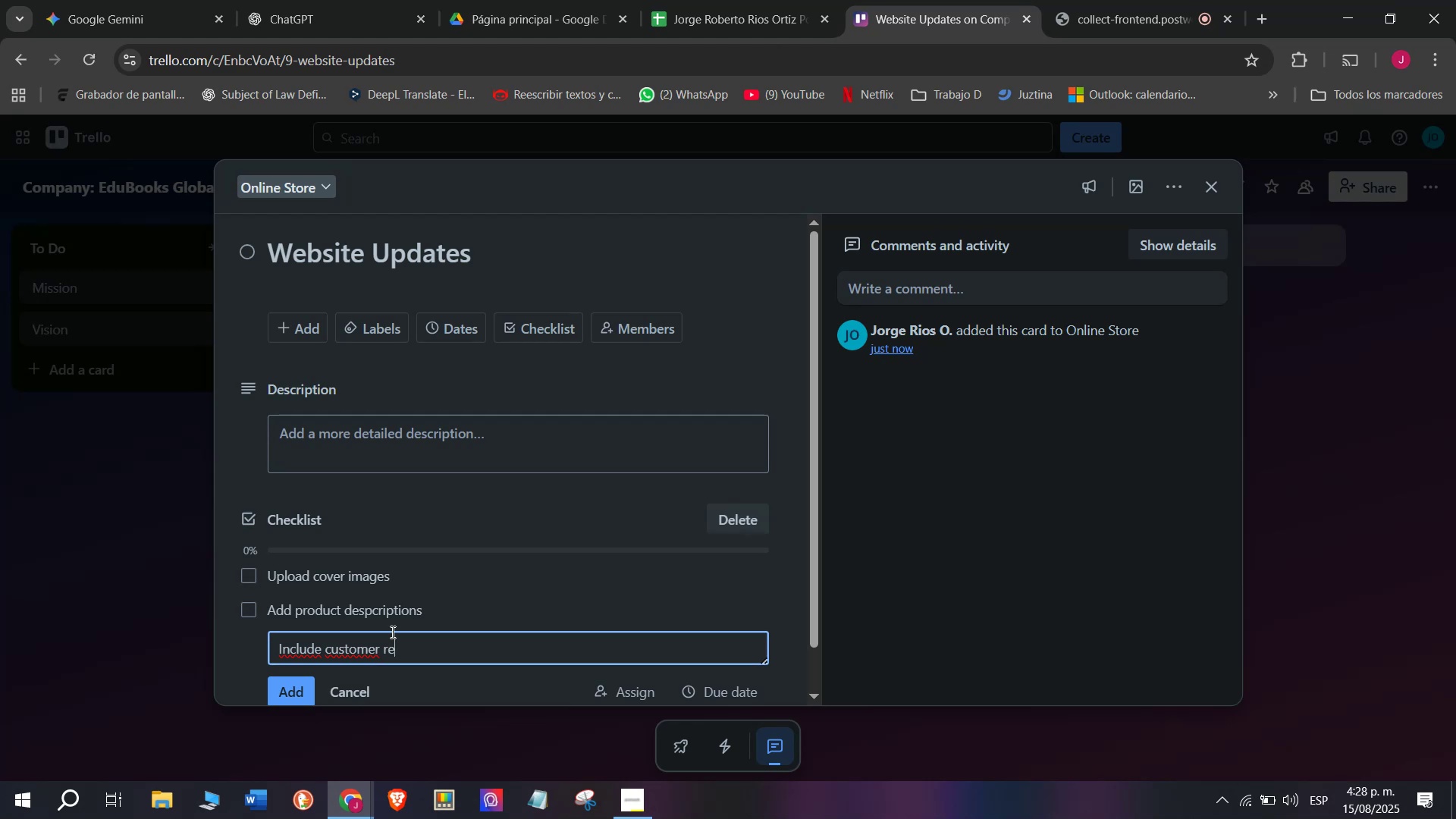 
type(views)
 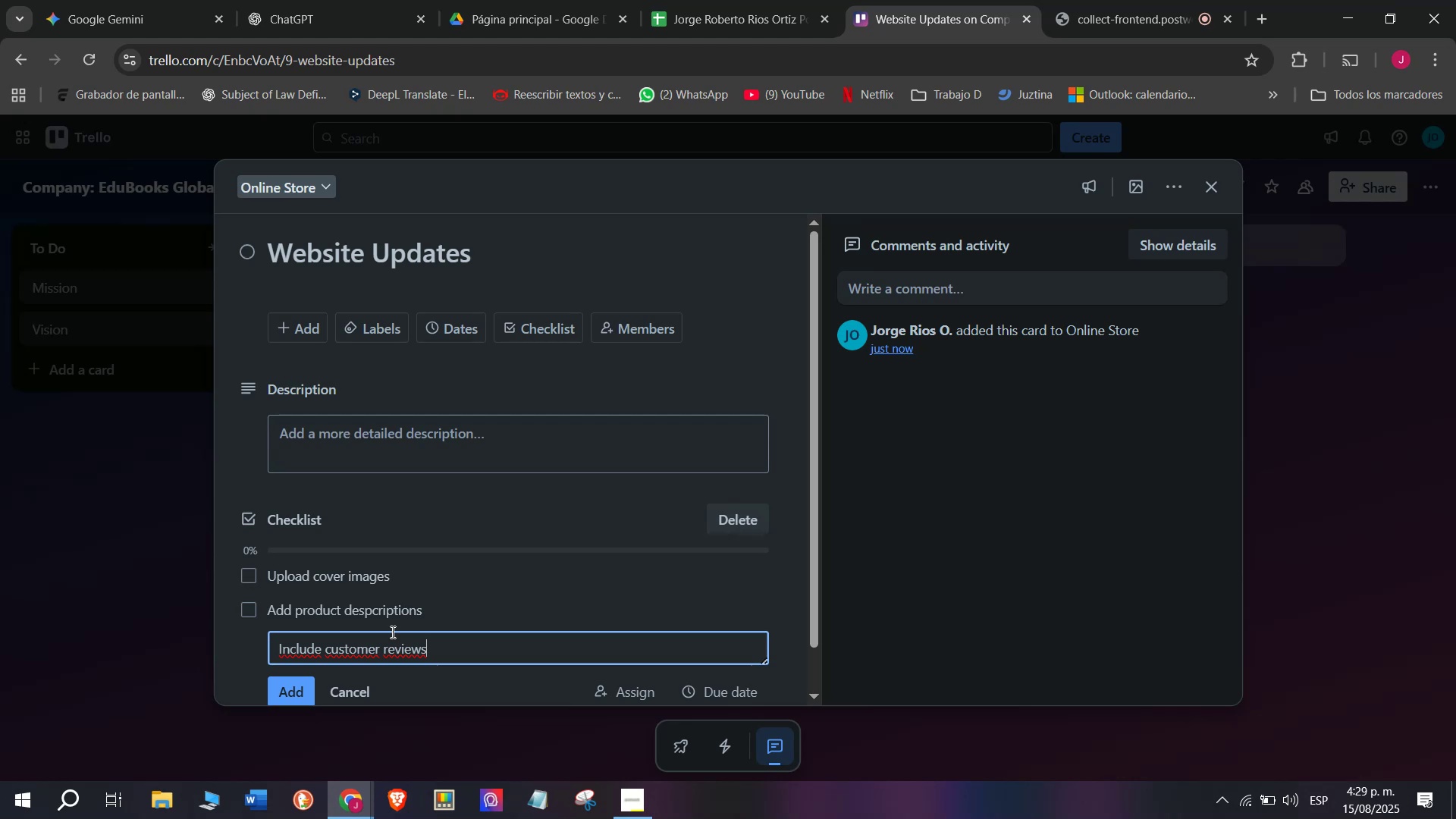 
key(Enter)
 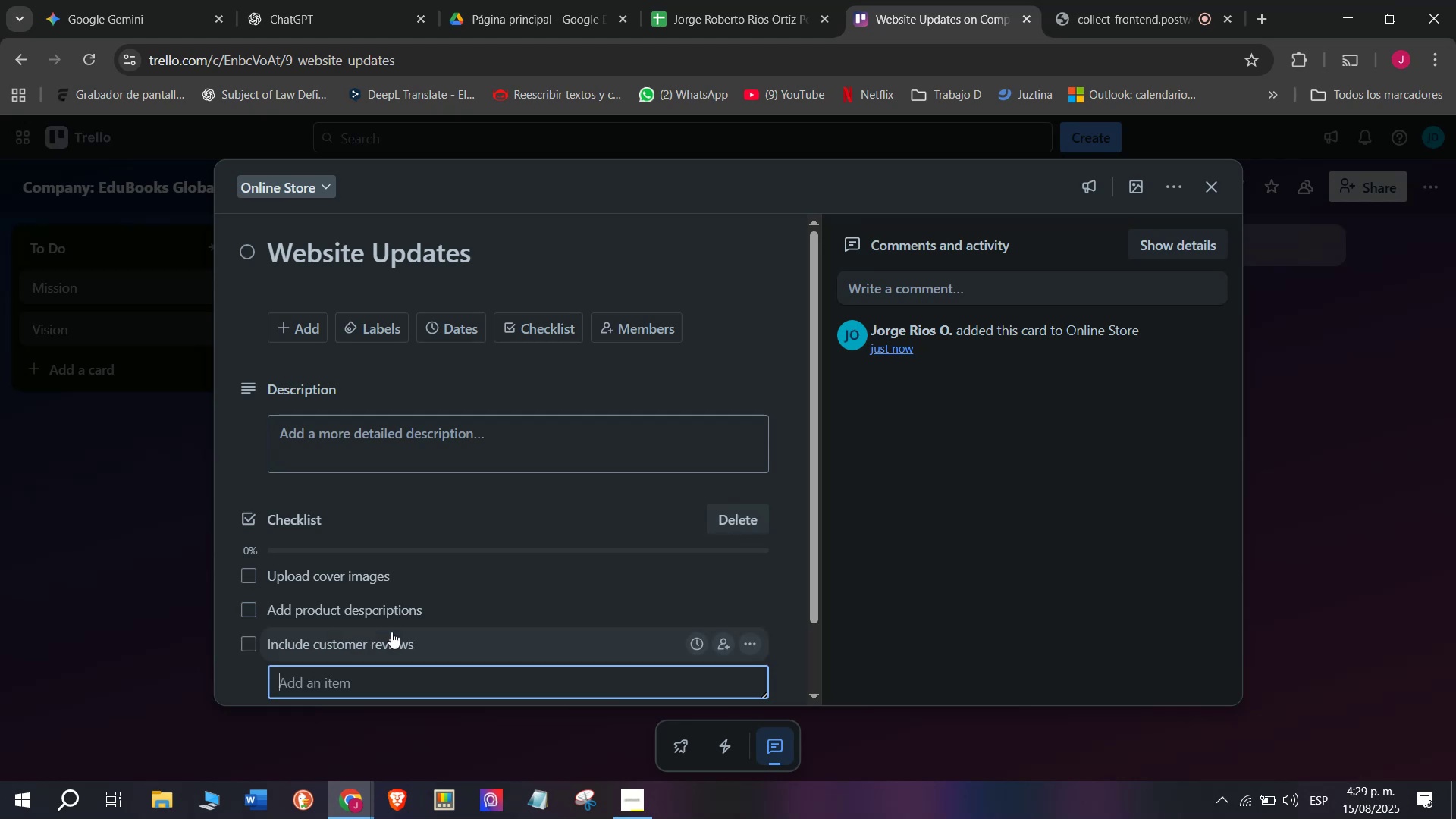 
type(Set up sea)
 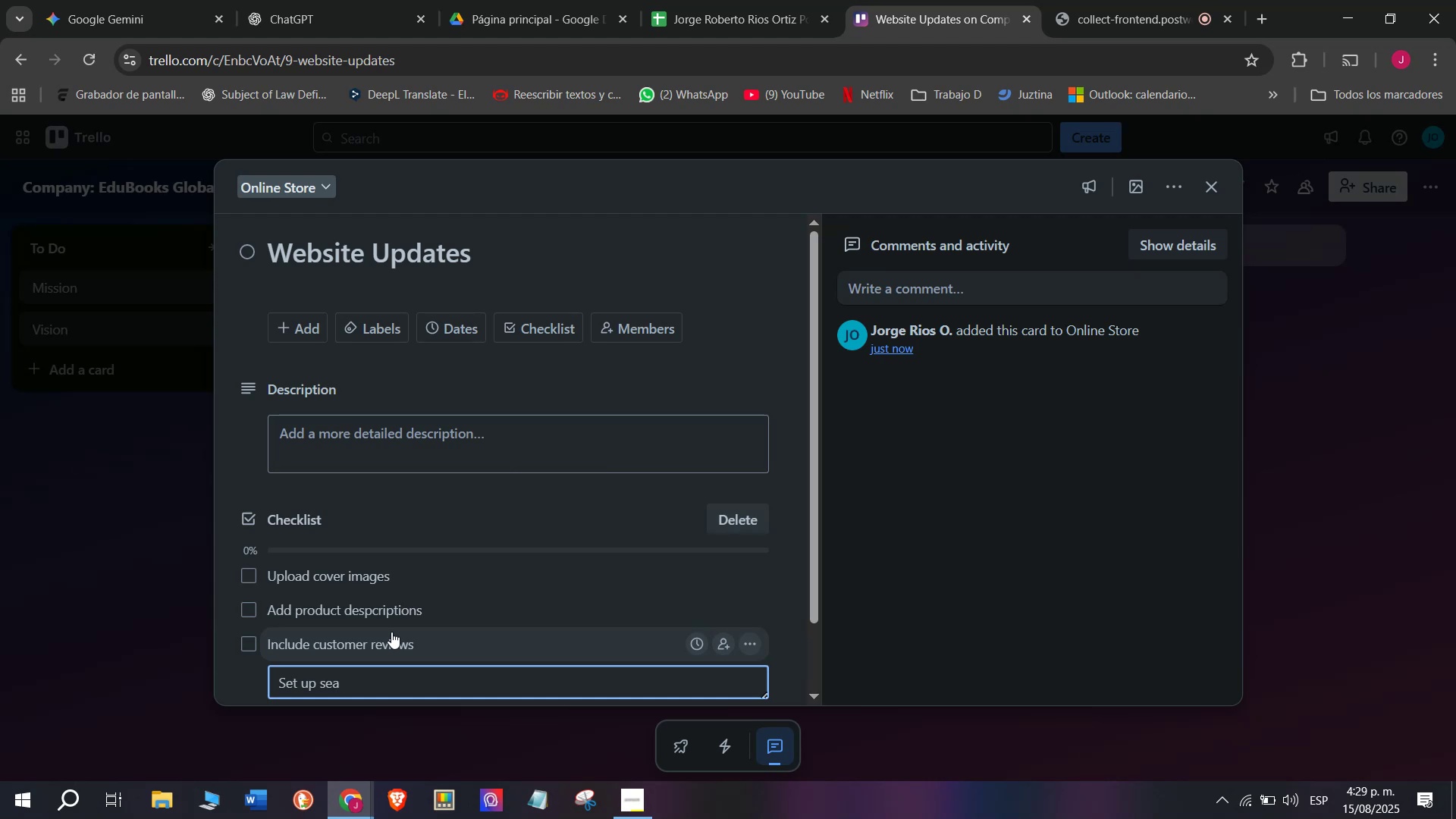 
type(rch fi)
 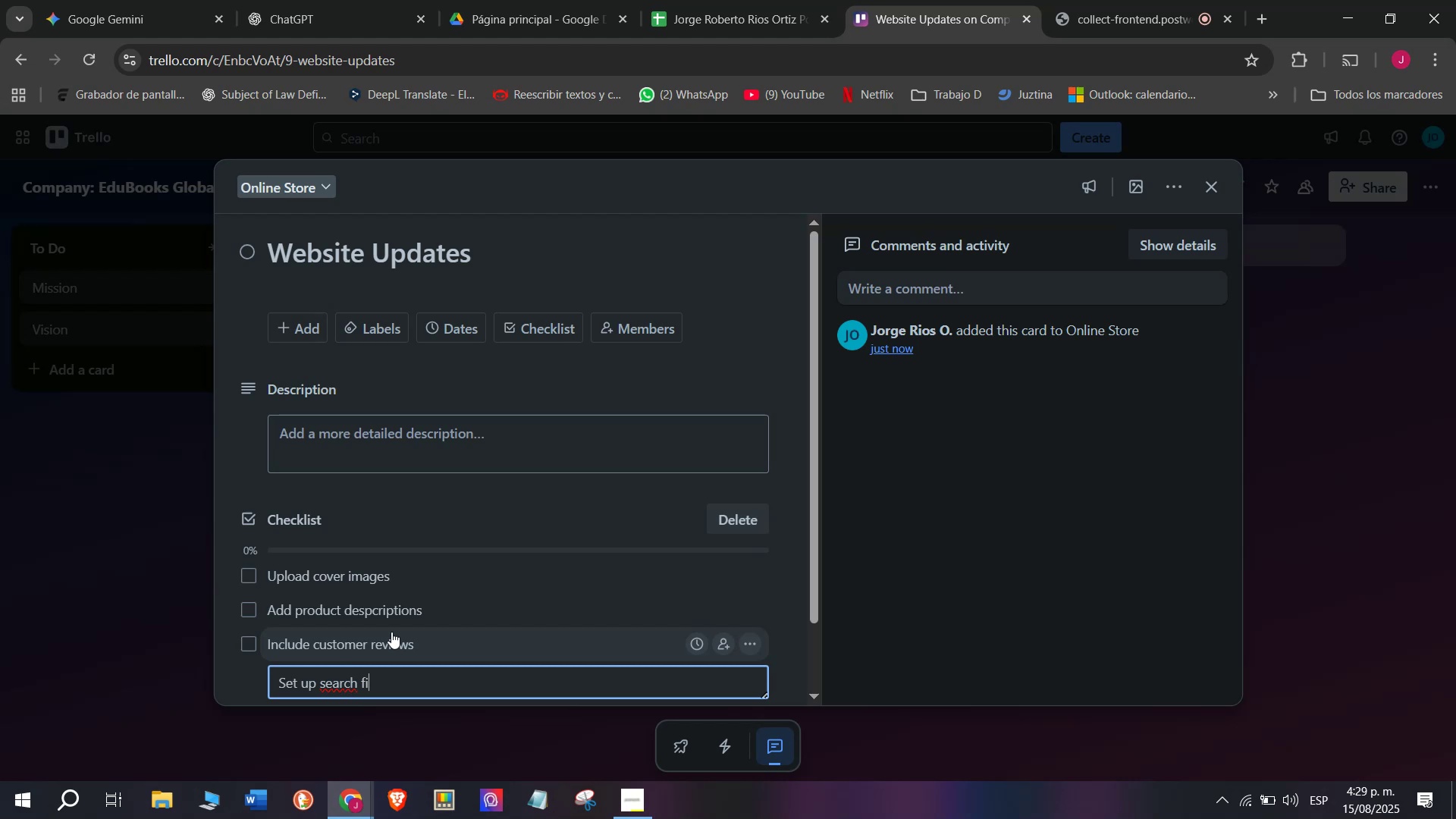 
type(lters)
 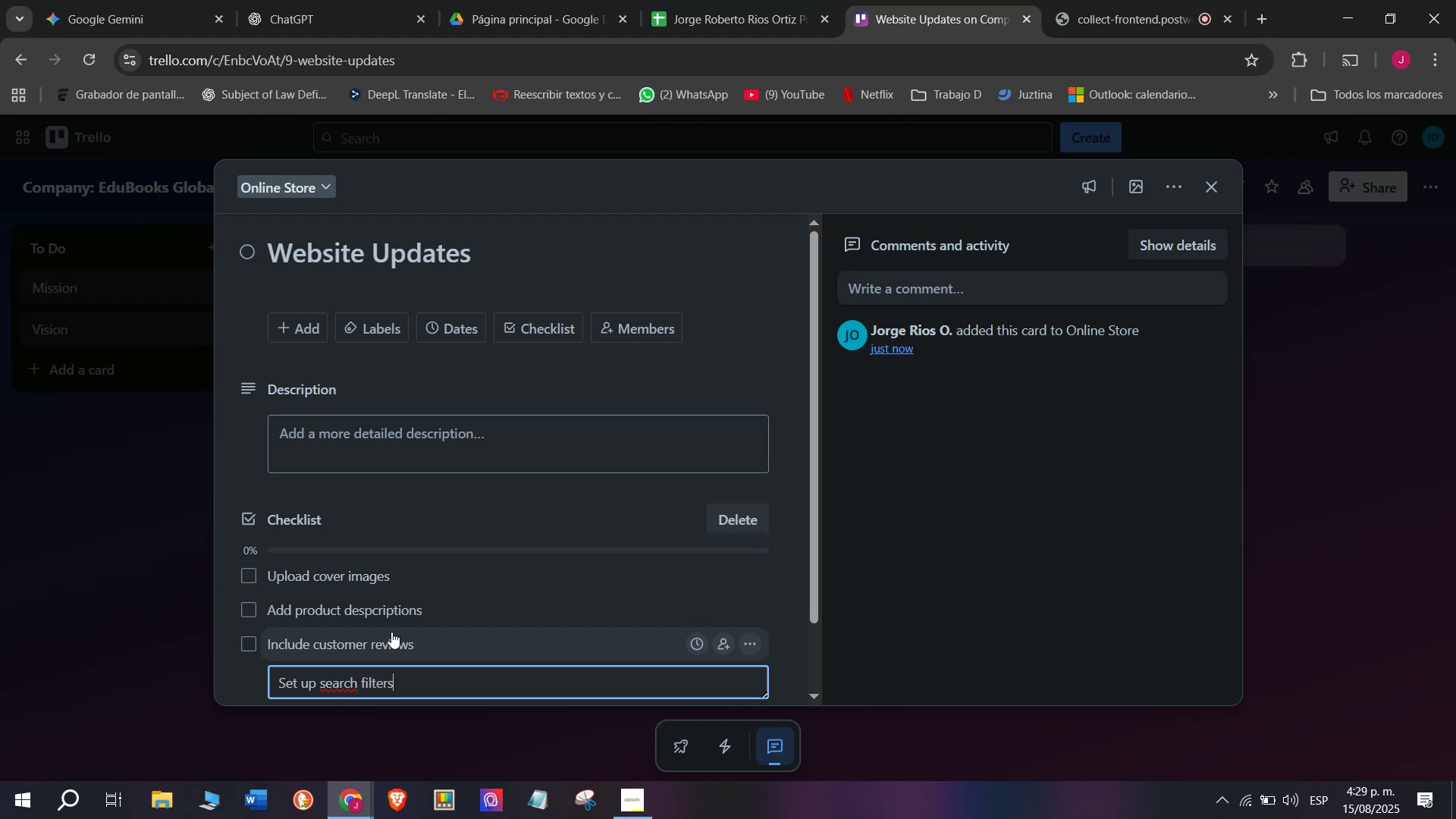 
key(Enter)
 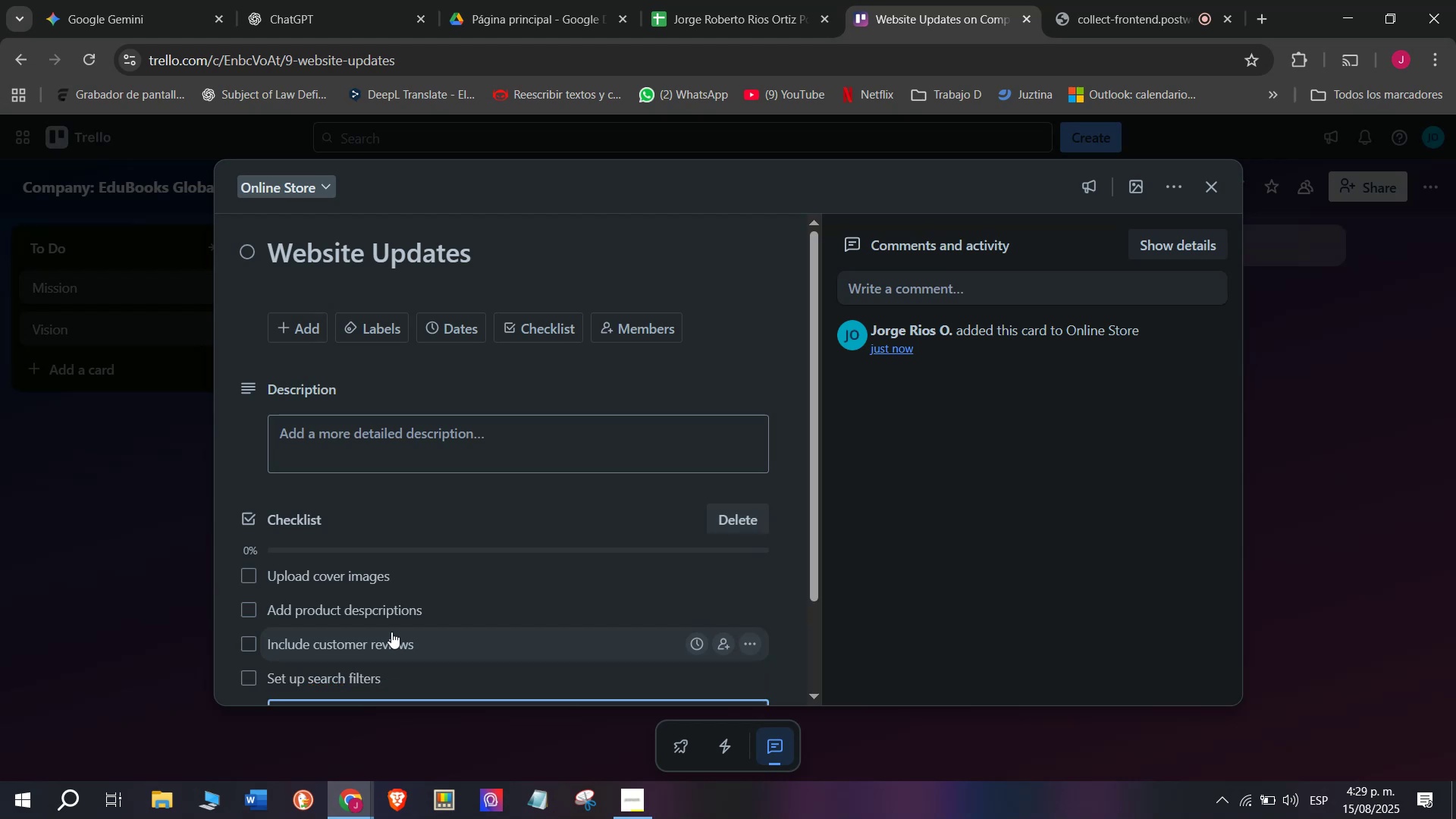 
scroll: coordinate [391, 631], scroll_direction: down, amount: 2.0
 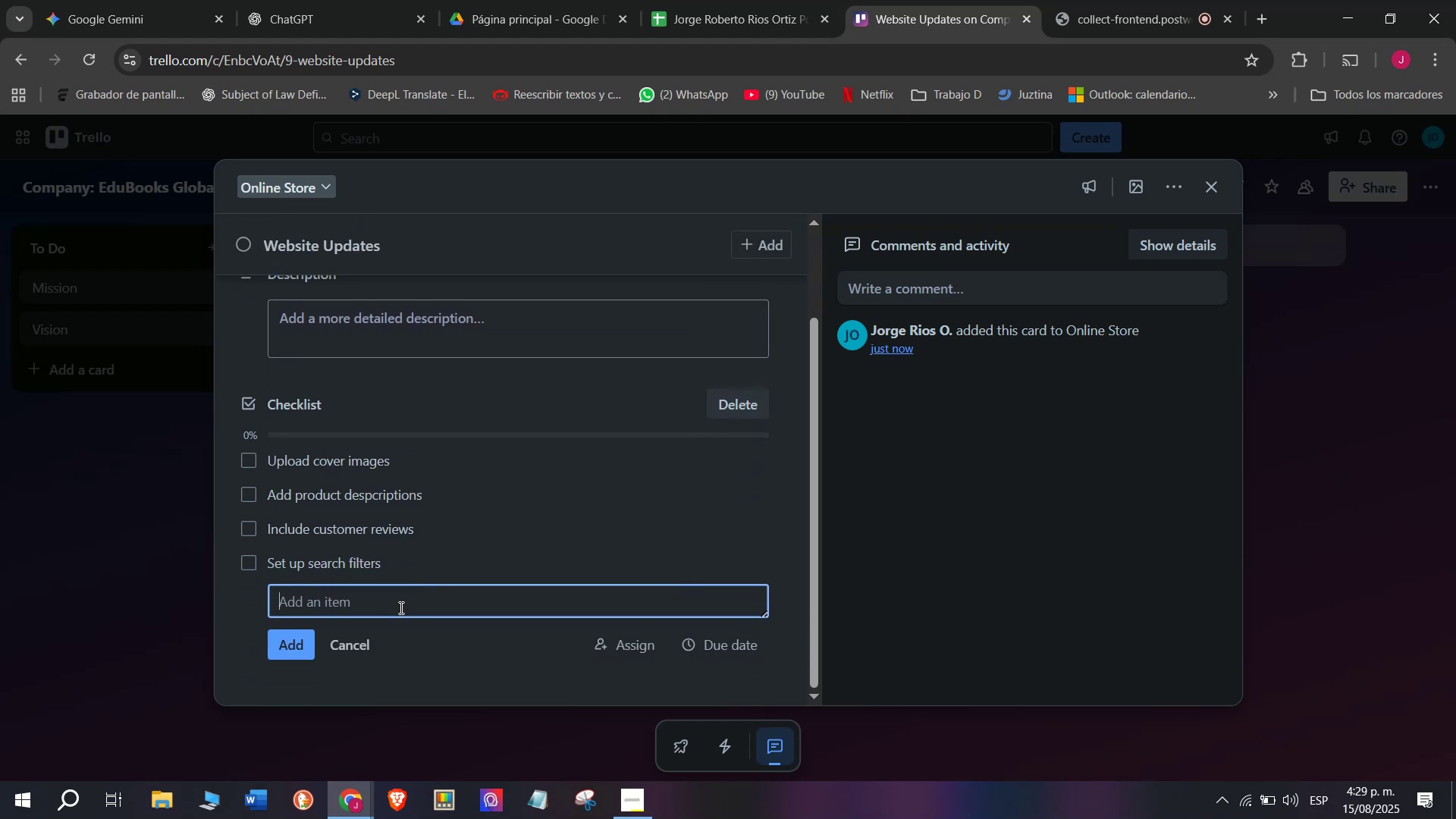 
type(Check all ,.)
key(Backspace)
key(Backspace)
key(Backspace)
type( linjks)
key(Backspace)
key(Backspace)
key(Backspace)
type(ks )
 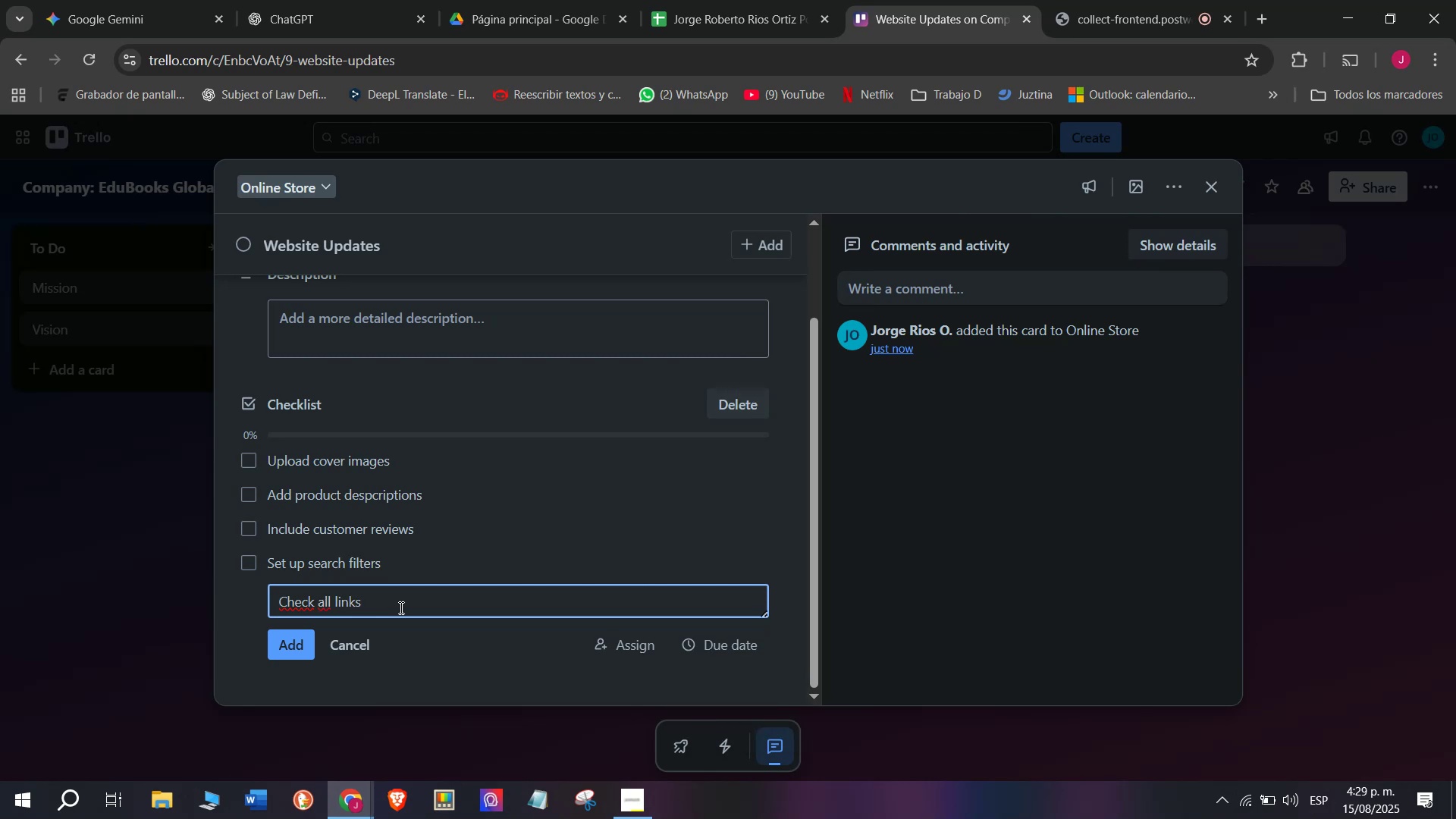 
key(Enter)
 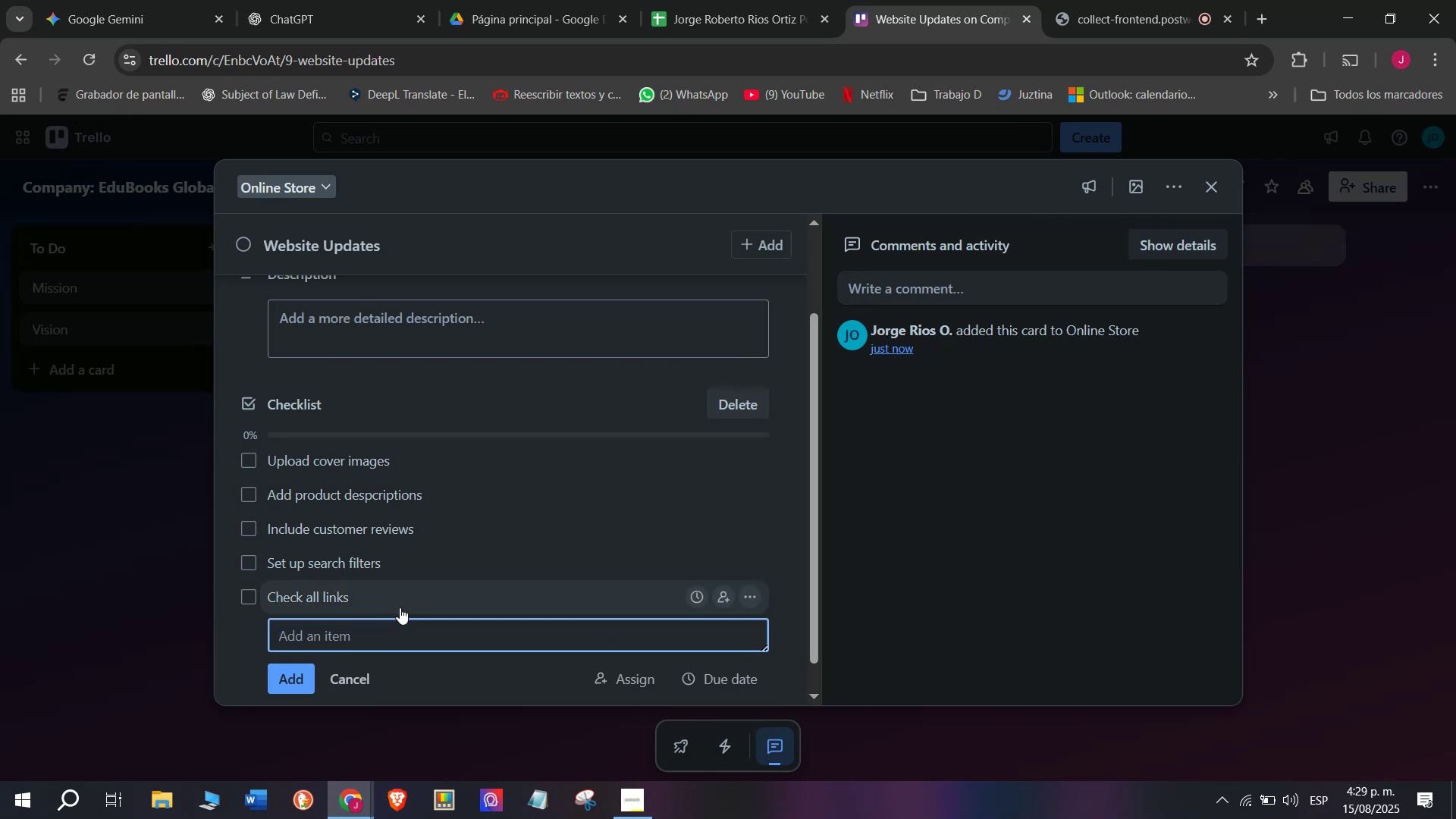 
type(Test checkout )
 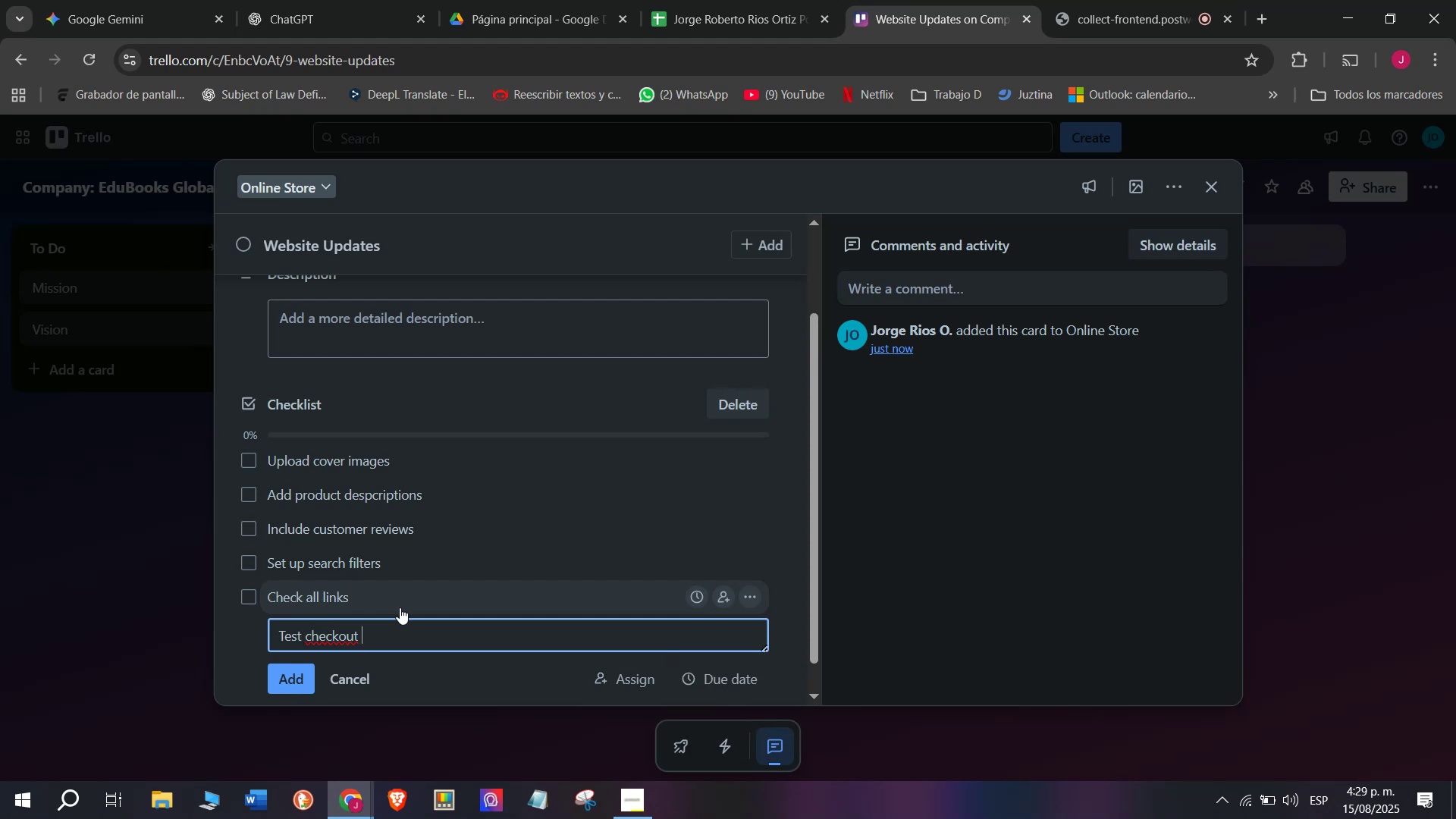 
type(prio)
key(Backspace)
key(Backspace)
type(ocess)
 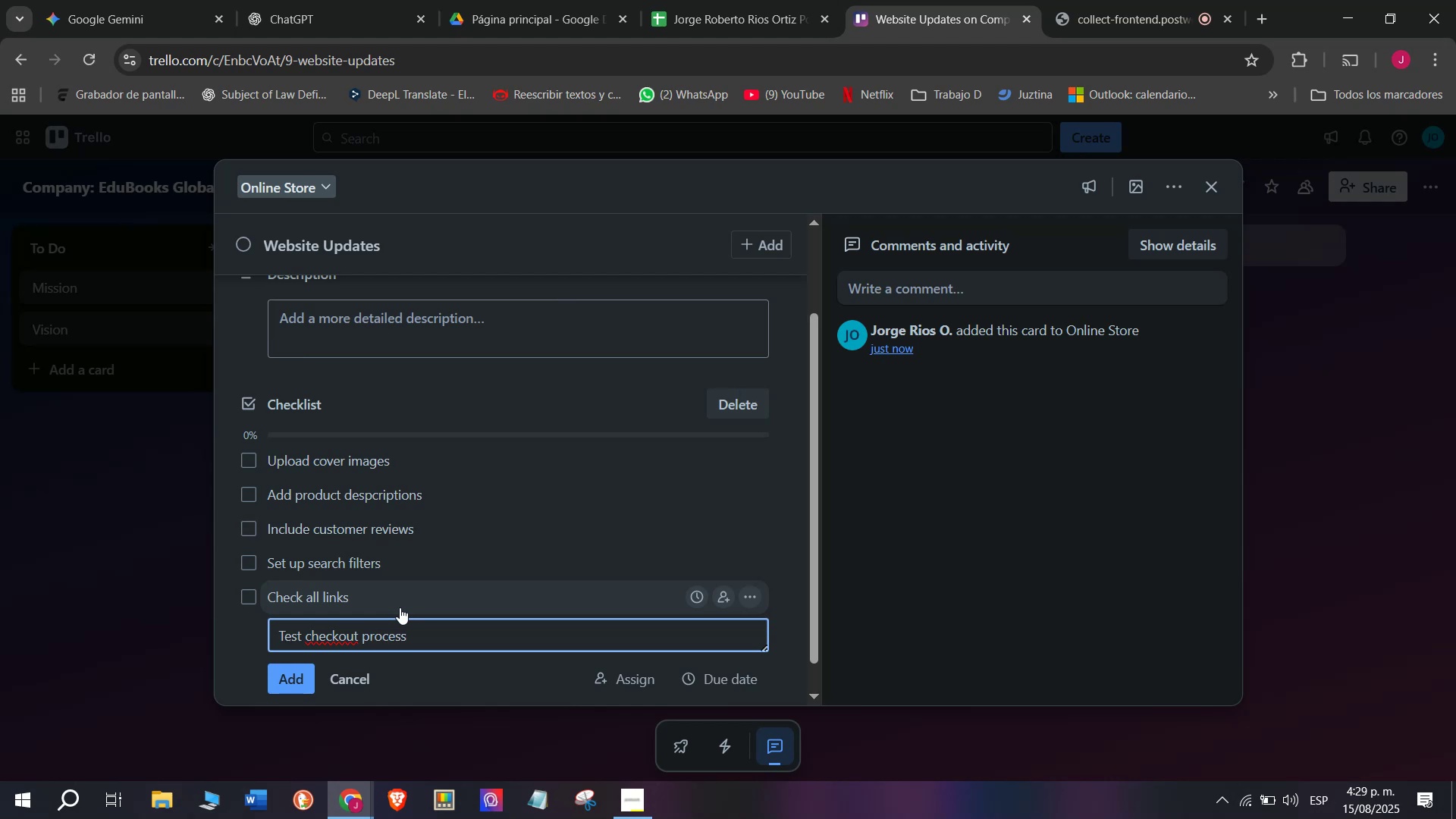 
key(Enter)
 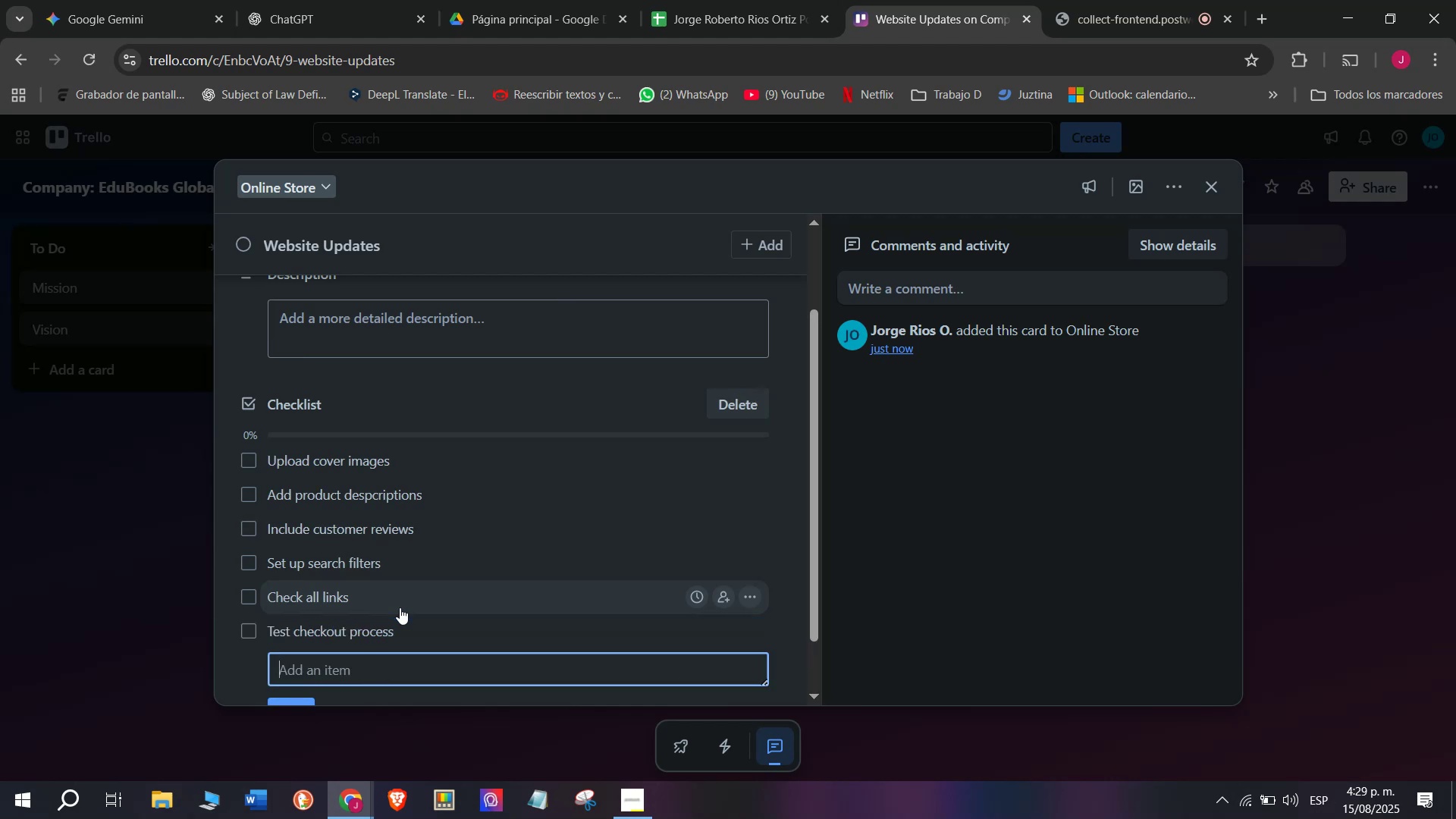 
scroll: coordinate [450, 496], scroll_direction: up, amount: 1.0
 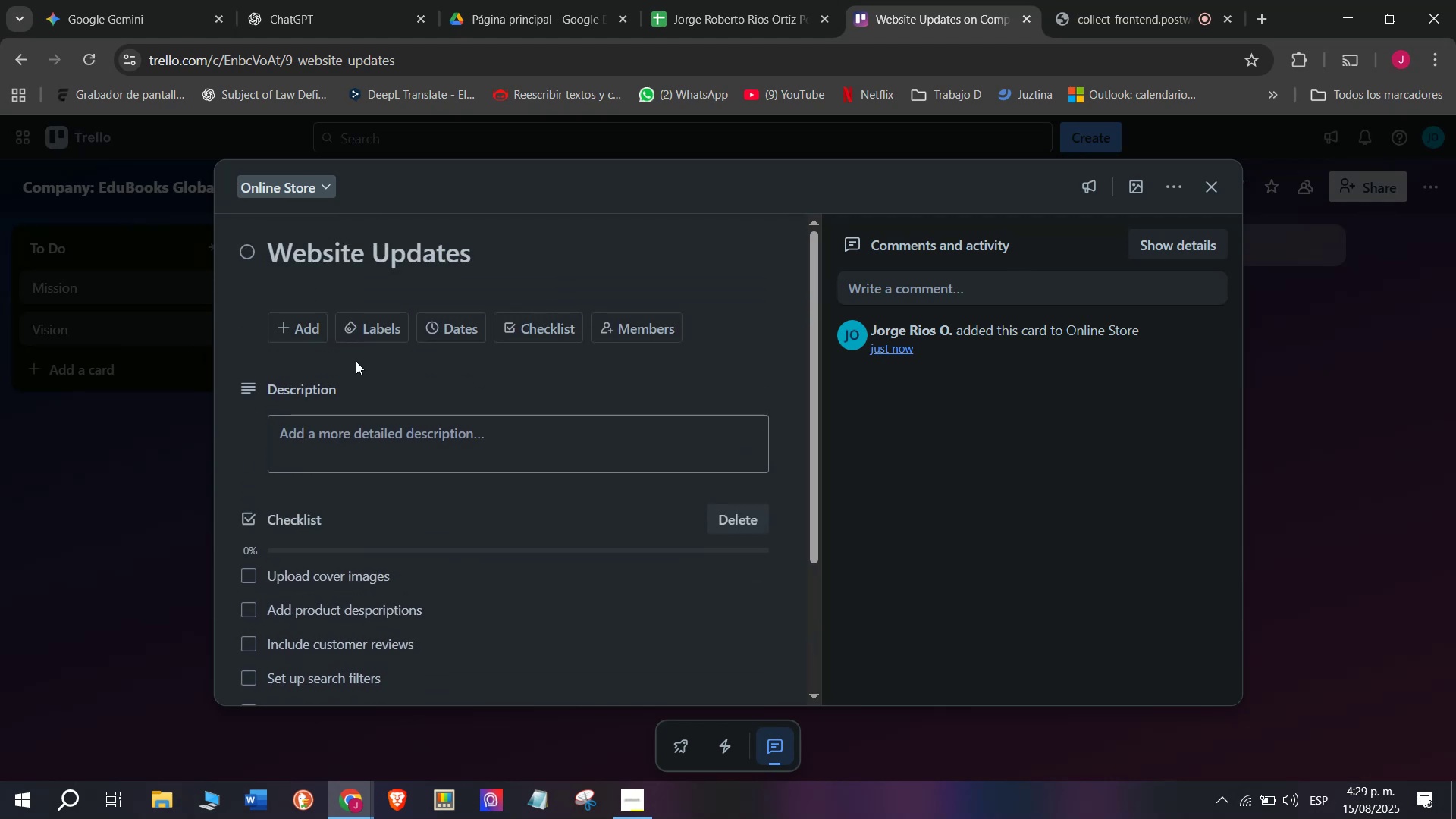 
left_click([374, 328])
 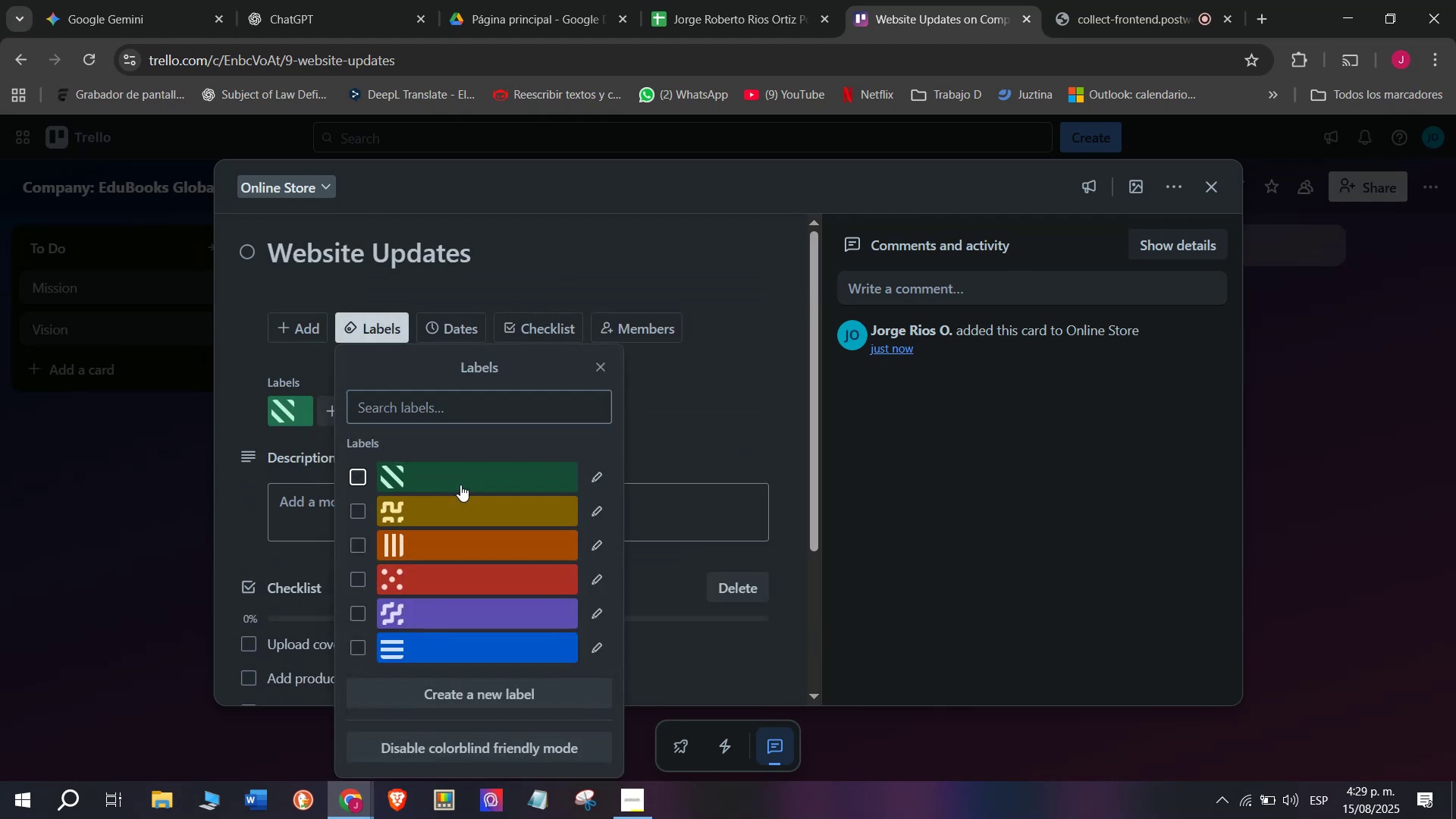 
double_click([80, 506])
 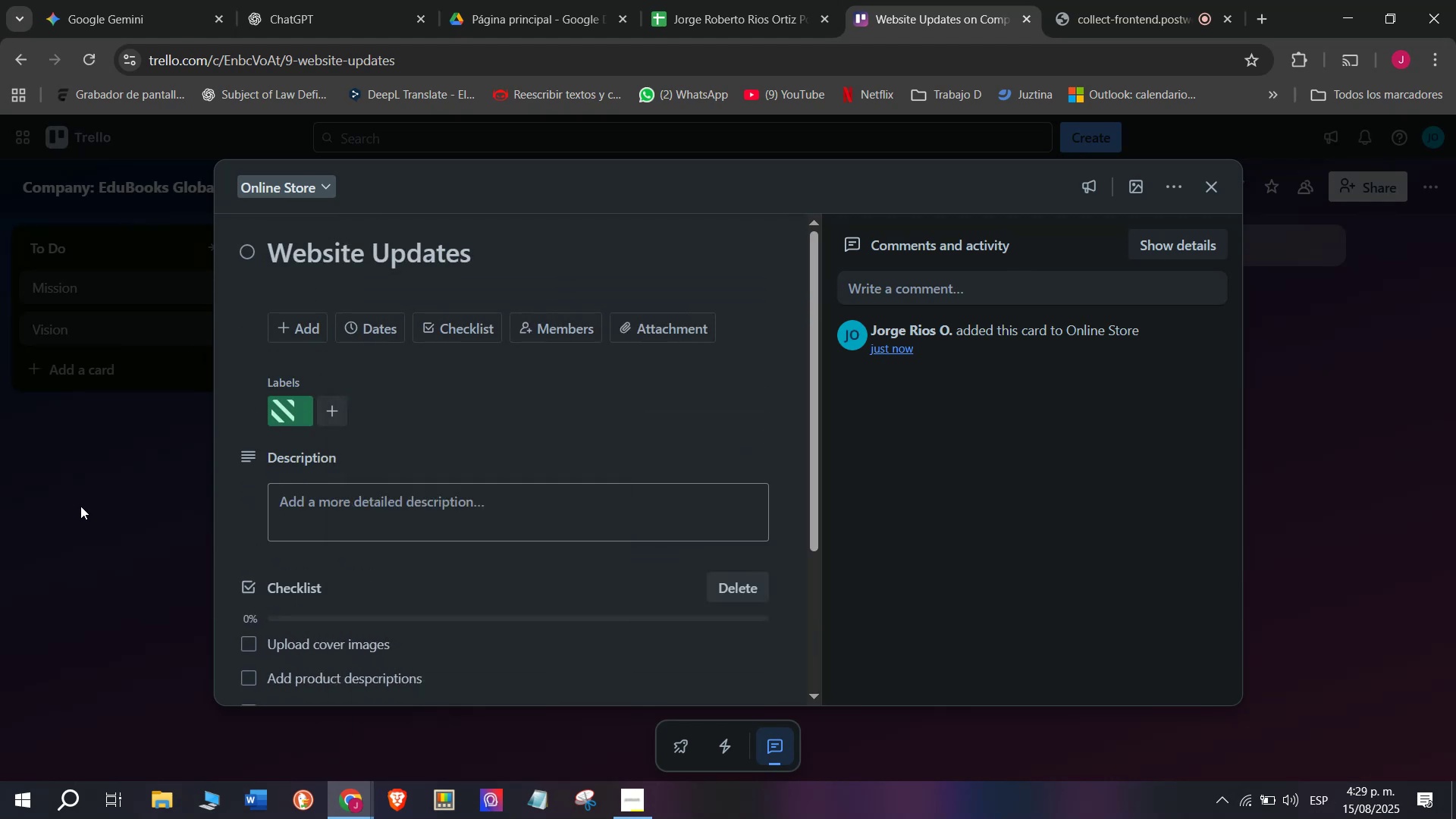 
triple_click([80, 506])
 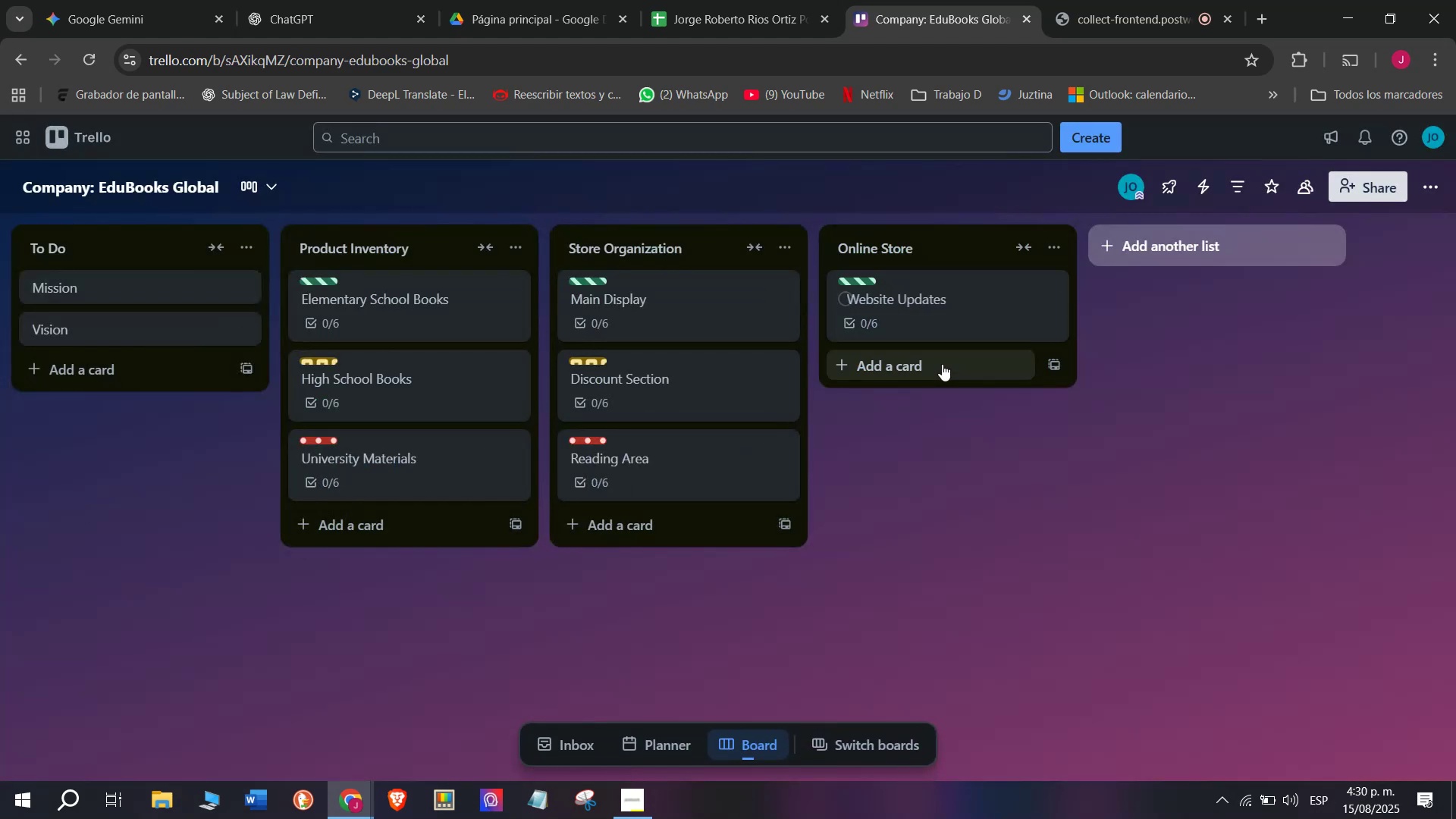 
left_click([933, 373])
 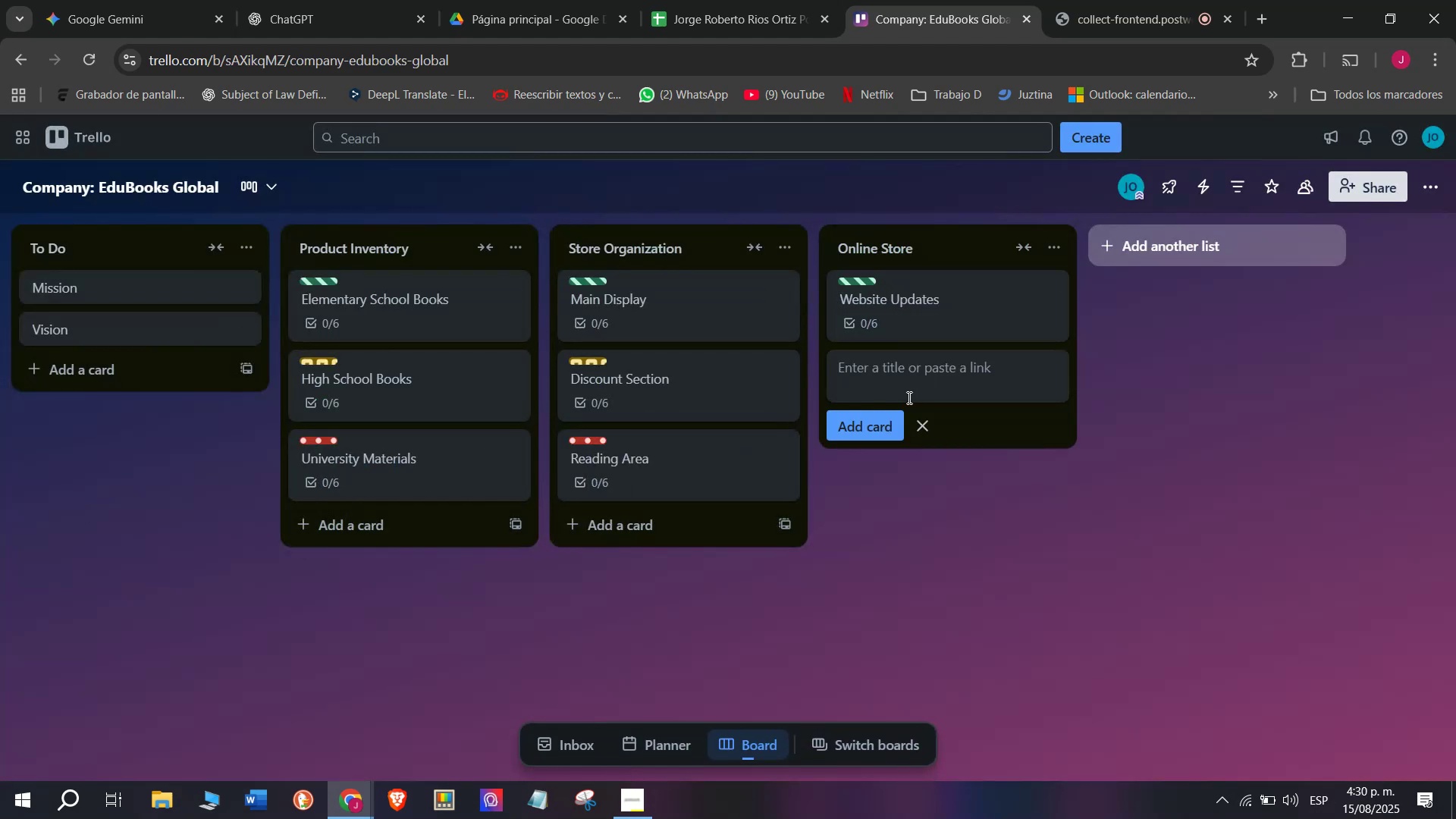 
left_click([902, 379])
 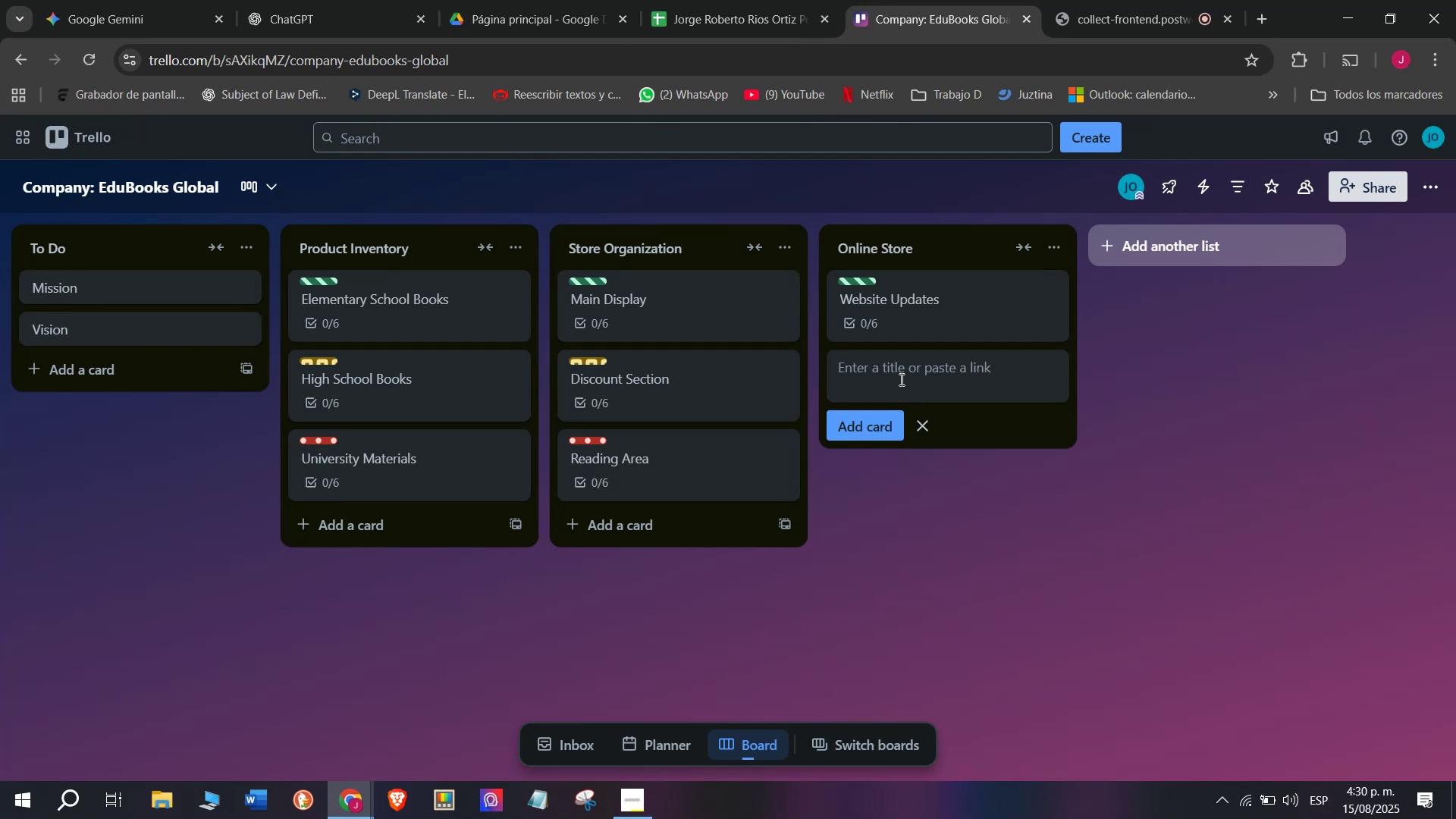 
type(Order Management )
 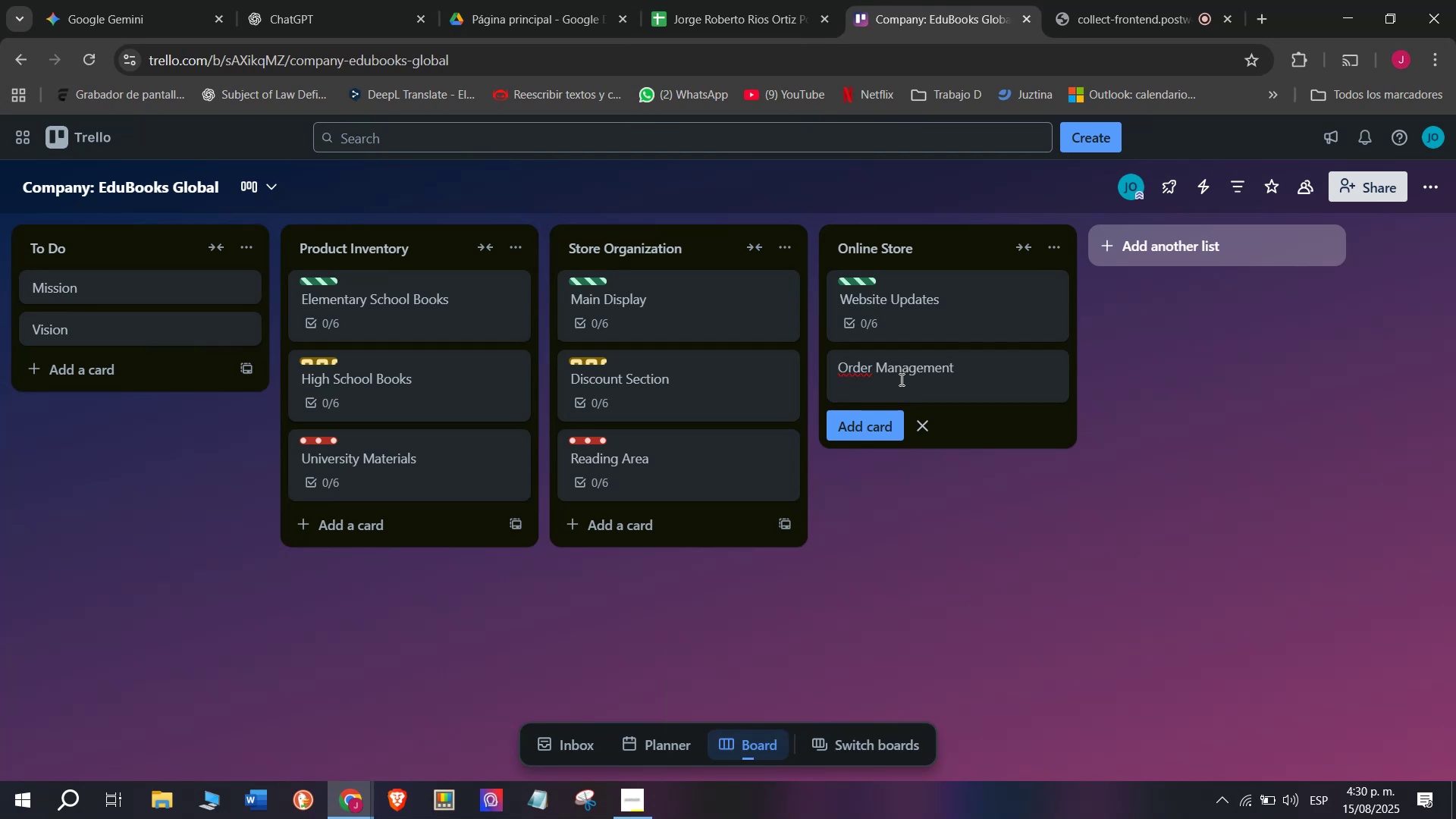 
key(Enter)
 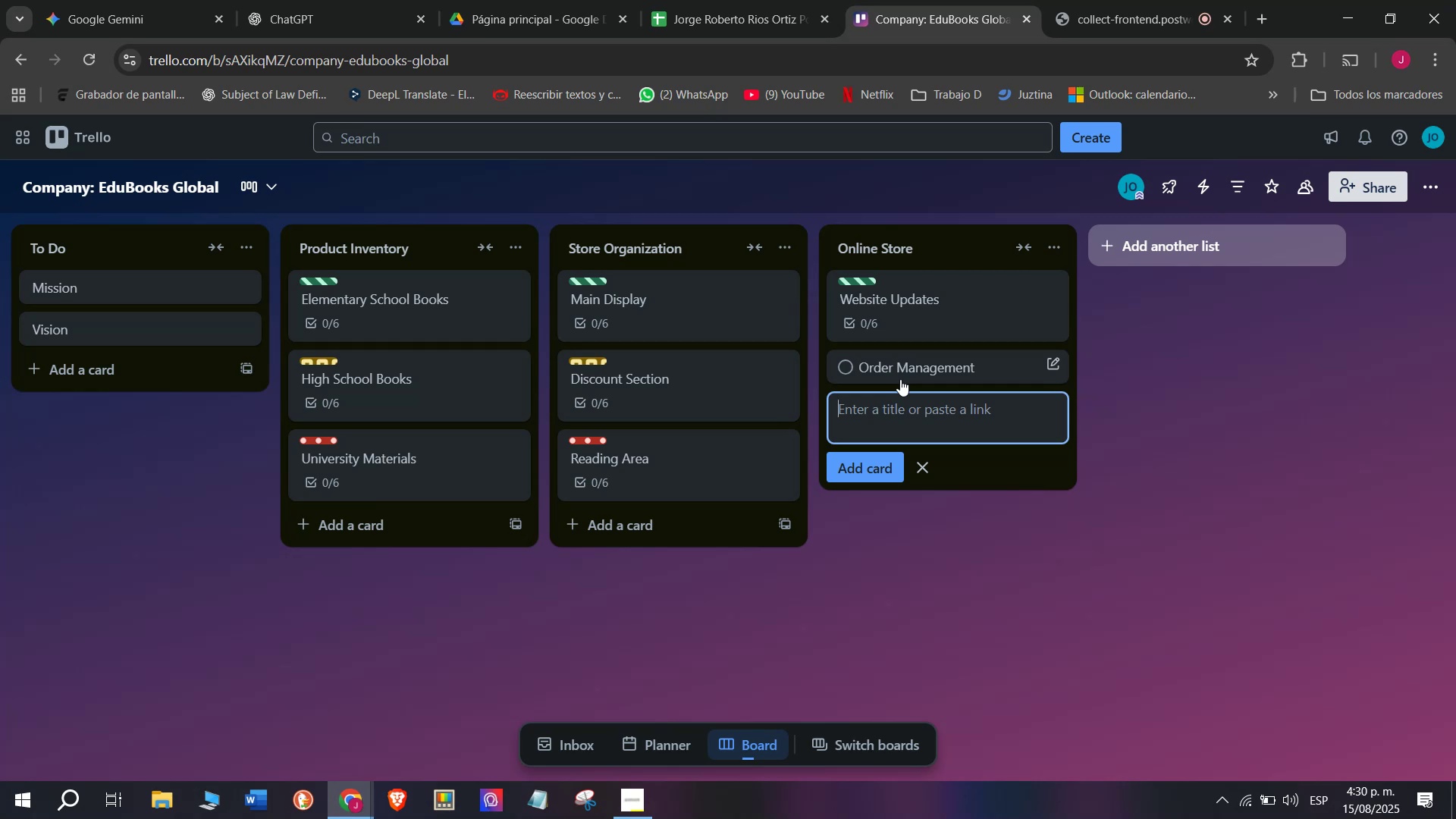 
left_click([937, 358])
 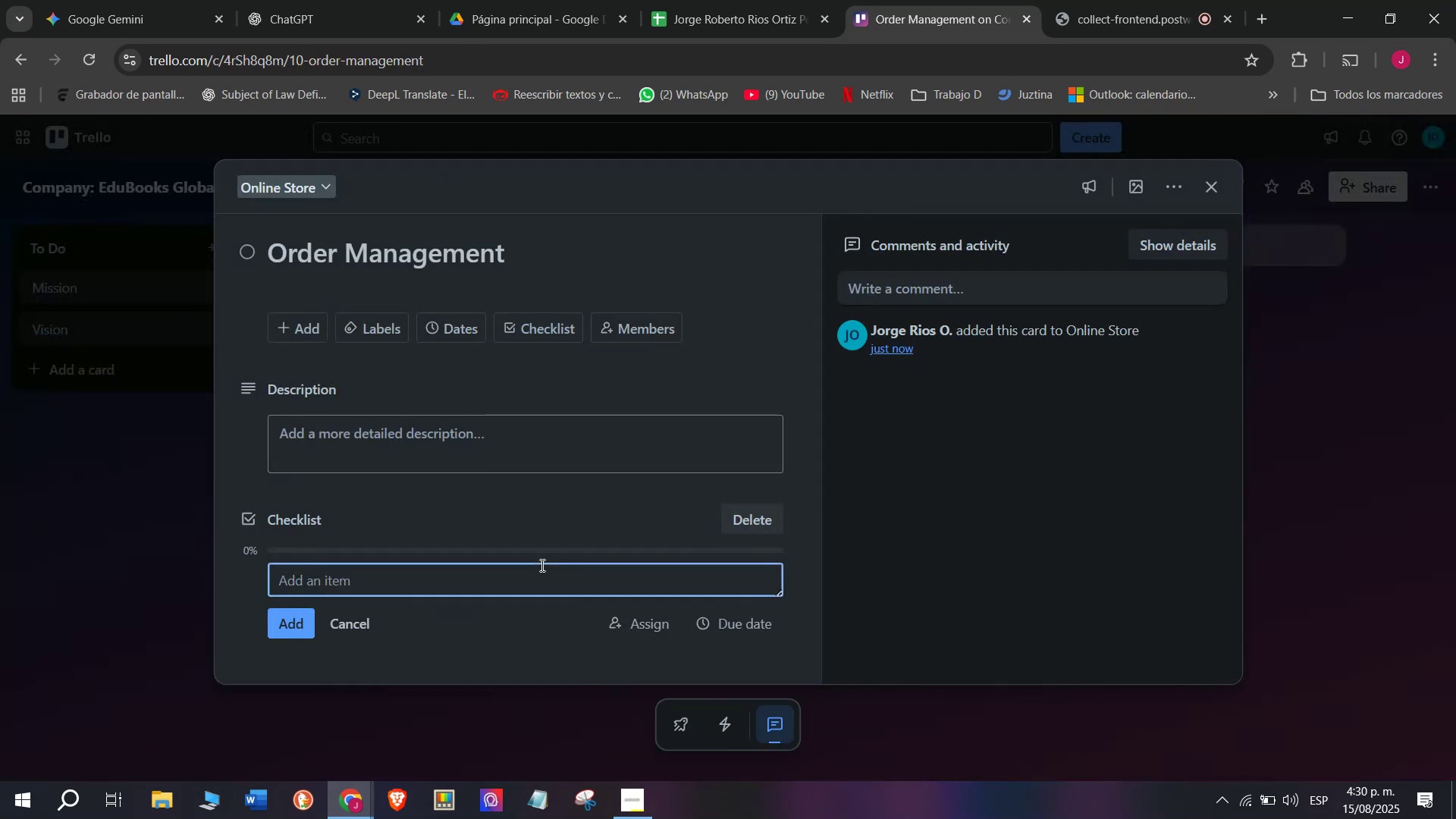 
wait(5.05)
 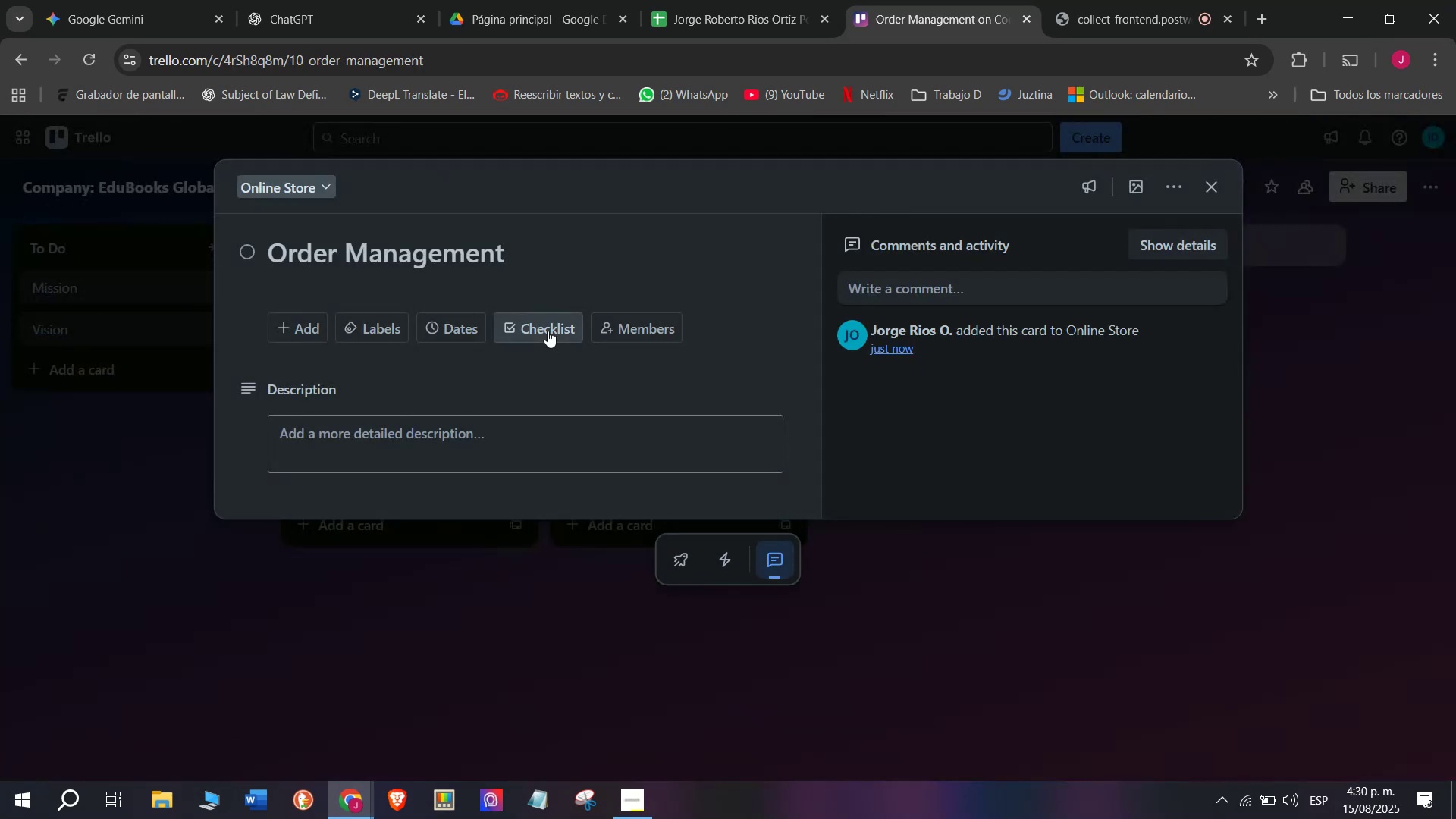 
left_click([475, 573])
 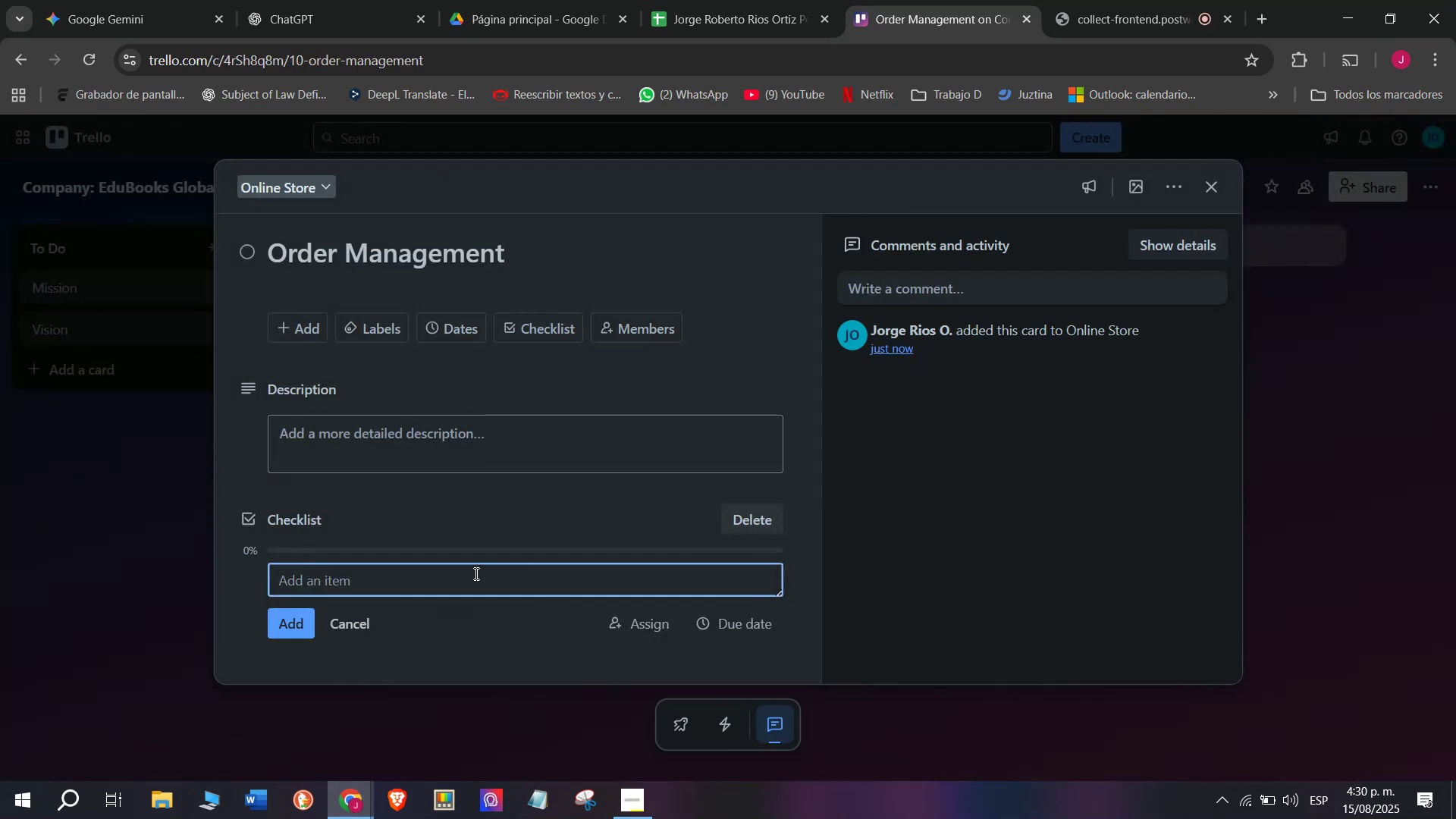 
type(Condfirm])
key(Backspace)
key(Backspace)
key(Backspace)
key(Backspace)
key(Backspace)
key(Backspace)
key(Backspace)
type(nform)
key(Backspace)
key(Backspace)
key(Backspace)
type(irm paymentys )
key(Backspace)
key(Backspace)
key(Backspace)
key(Backspace)
key(Backspace)
key(Backspace)
type(entys)
key(Backspace)
key(Backspace)
type(s )
 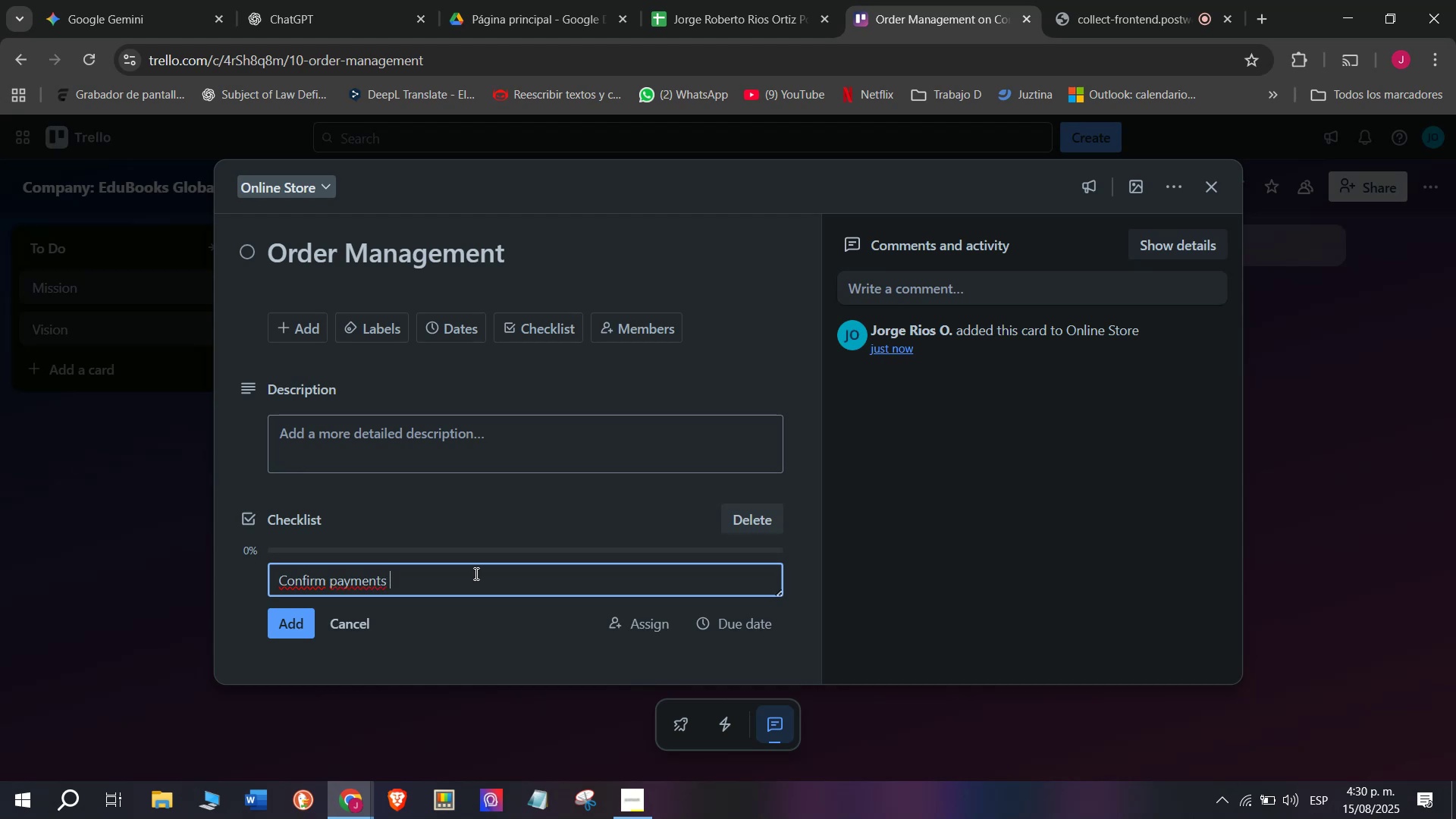 
key(Enter)
 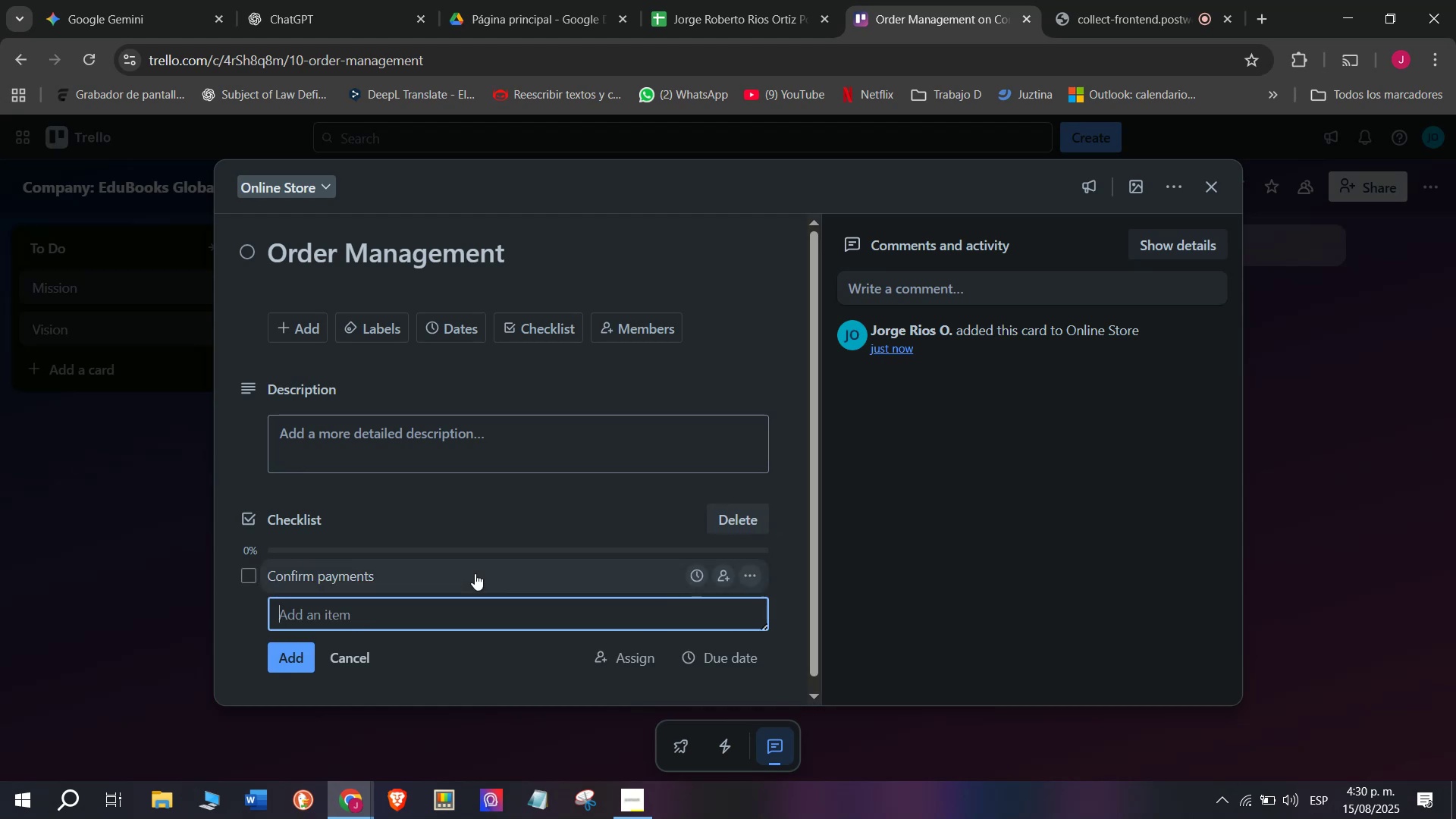 
type(pa)
key(Backspace)
key(Backspace)
key(Backspace)
type(Pack books sec)
key(Backspace)
type(cu)
key(Backspace)
key(Backspace)
type(curely )
 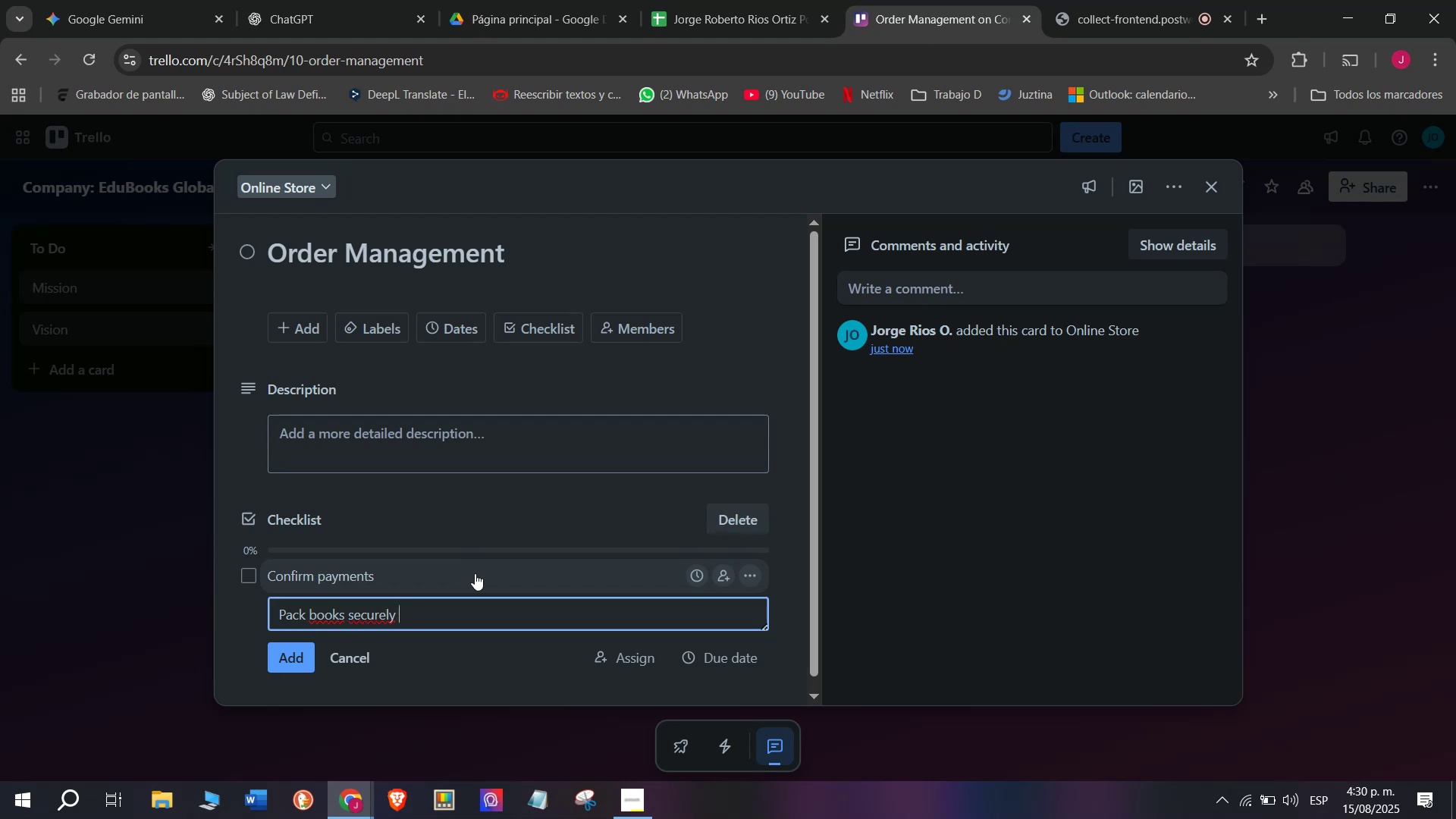 
key(Enter)
 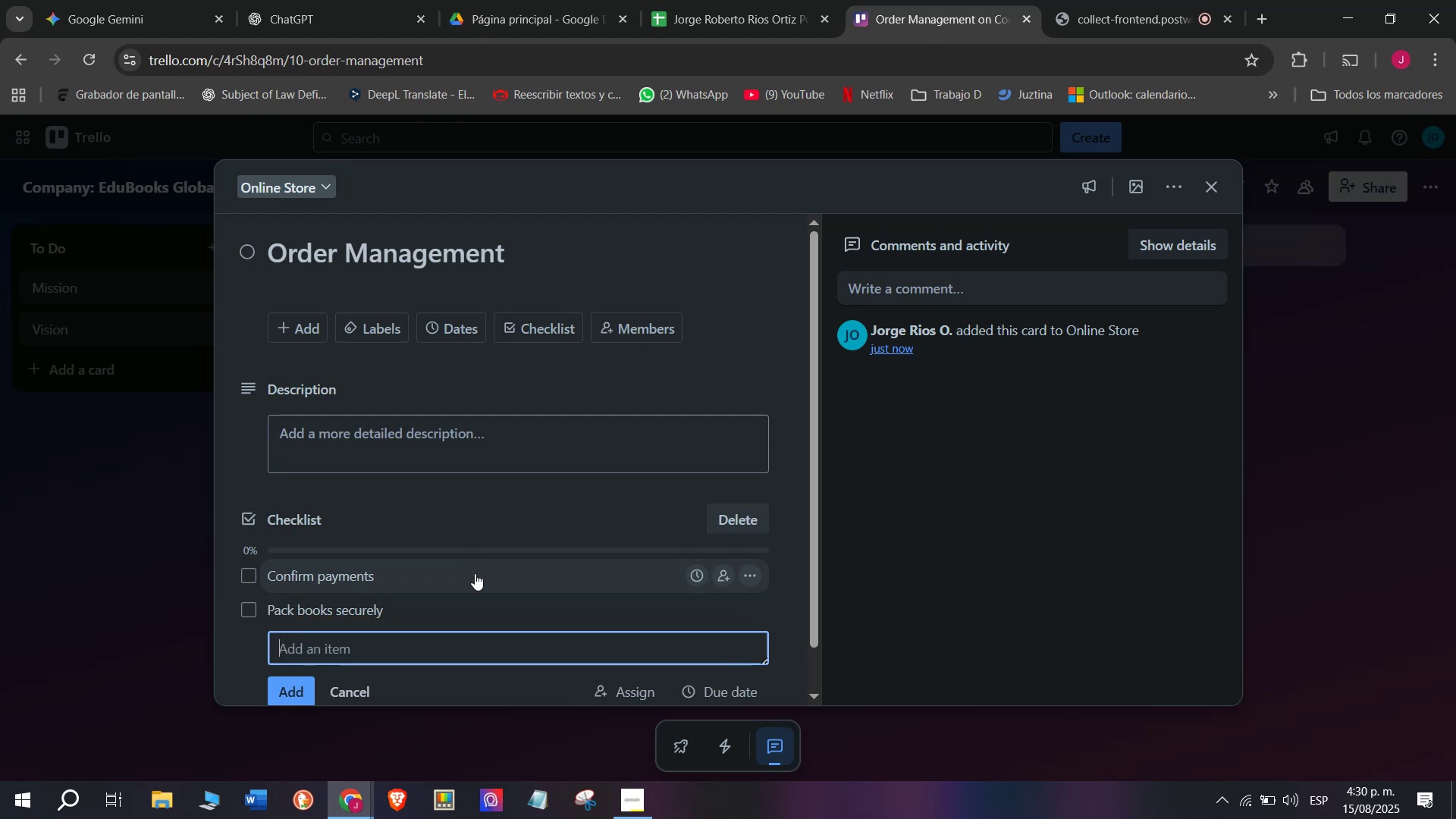 
type(Print invoices )
 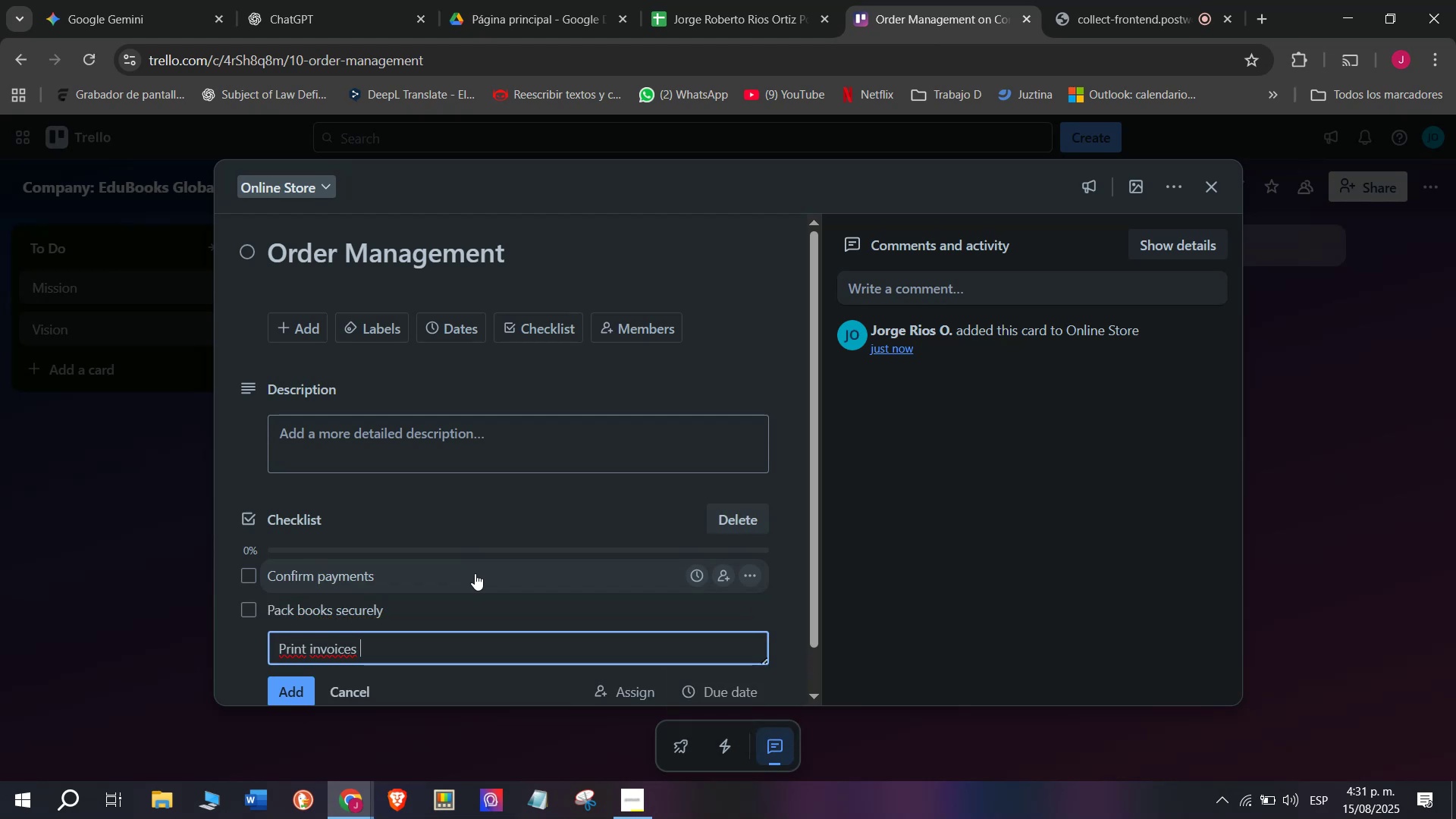 
key(Enter)
 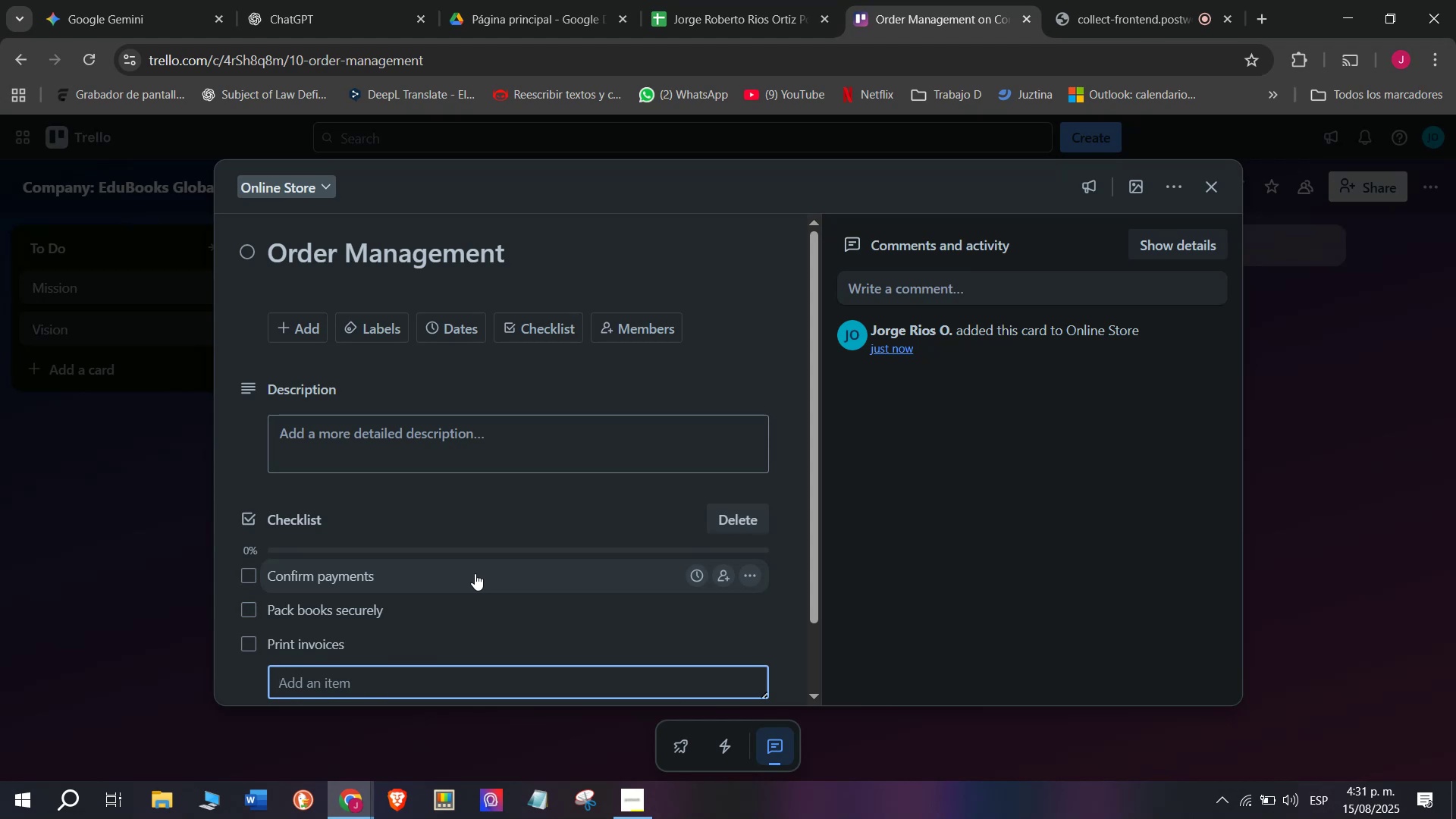 
type(Assign delivery service )
 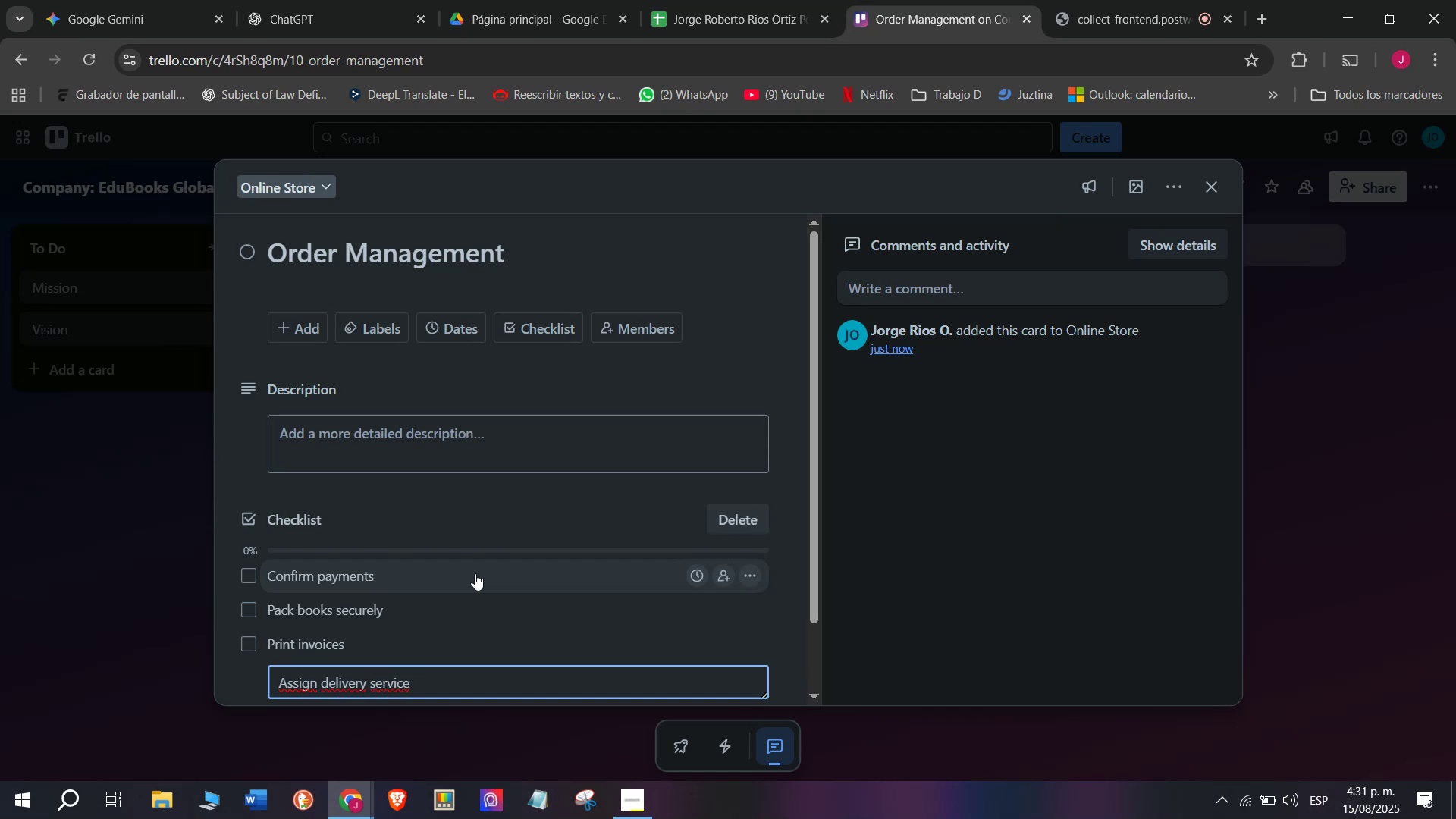 
key(Enter)
 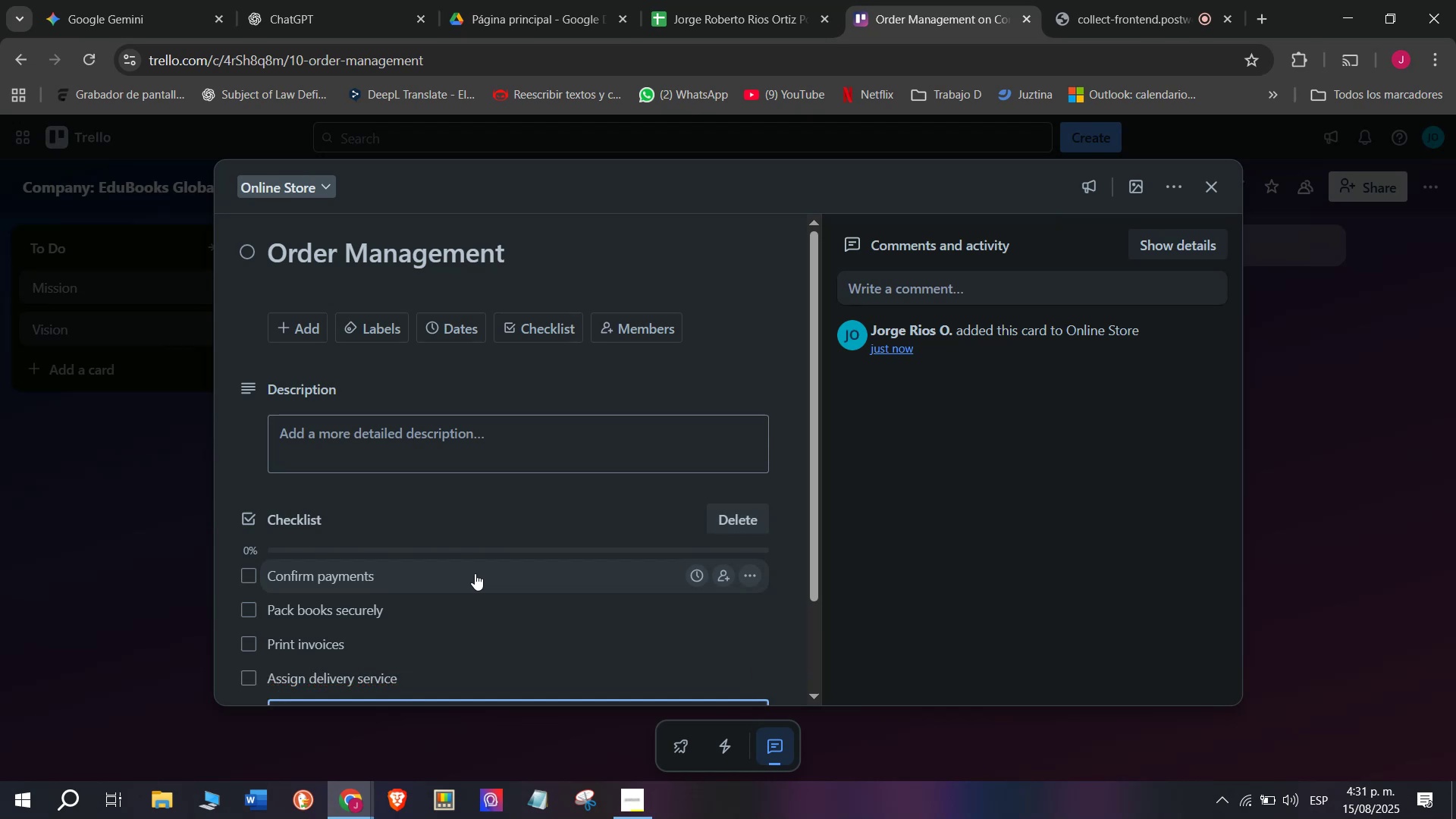 
type(Notify custi)
key(Backspace)
type(omers)
 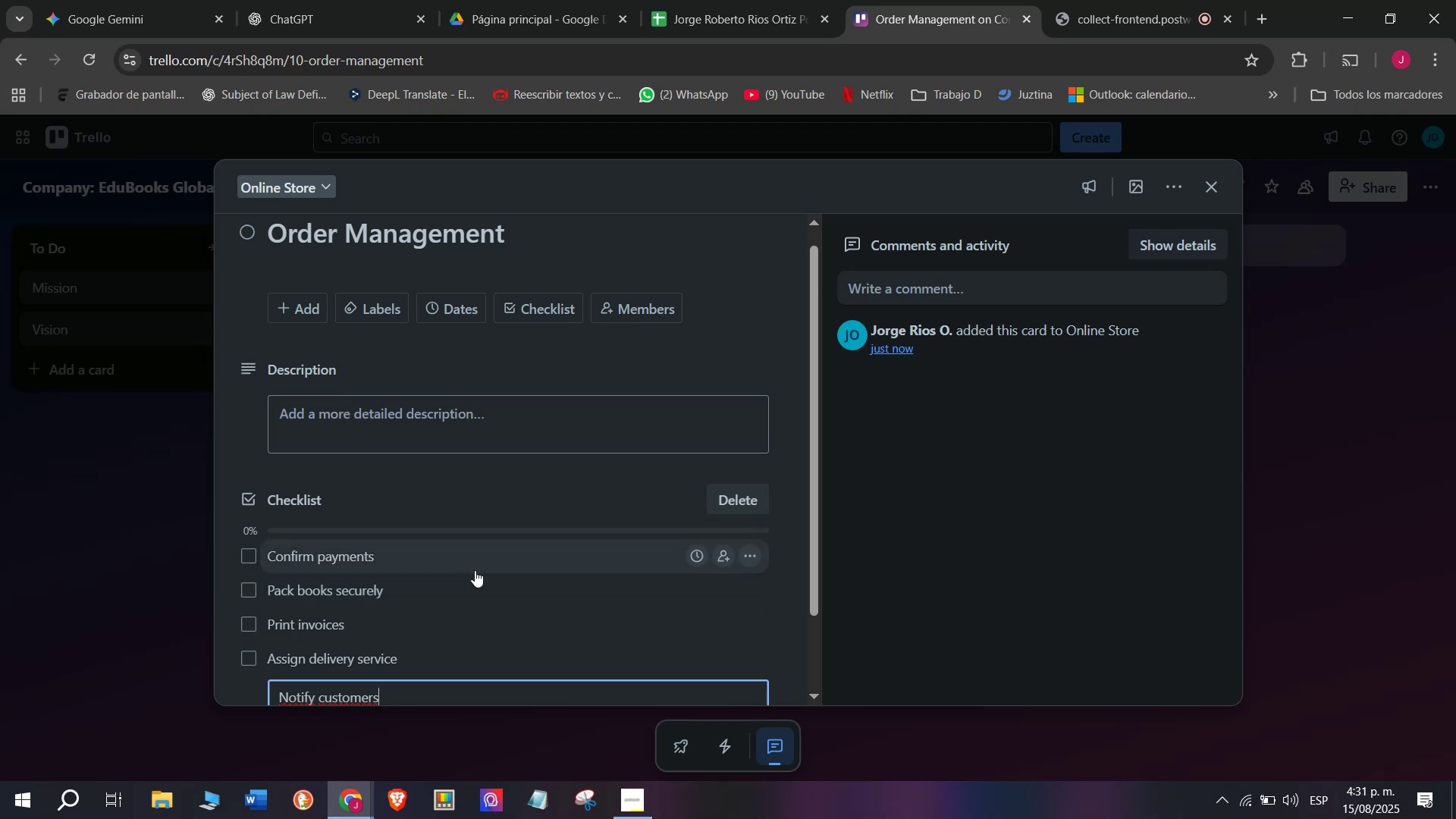 
wait(13.62)
 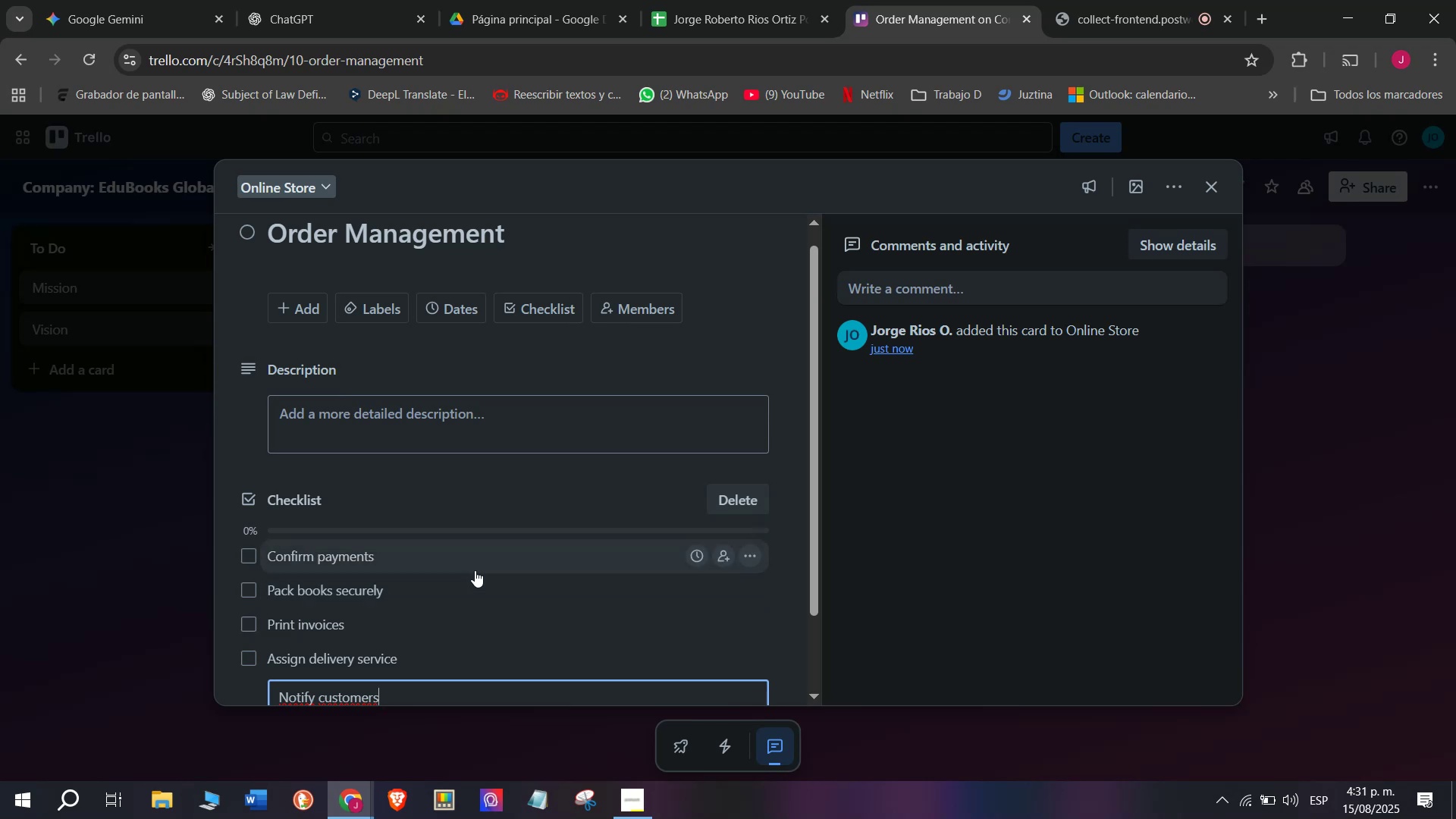 
key(Enter)
 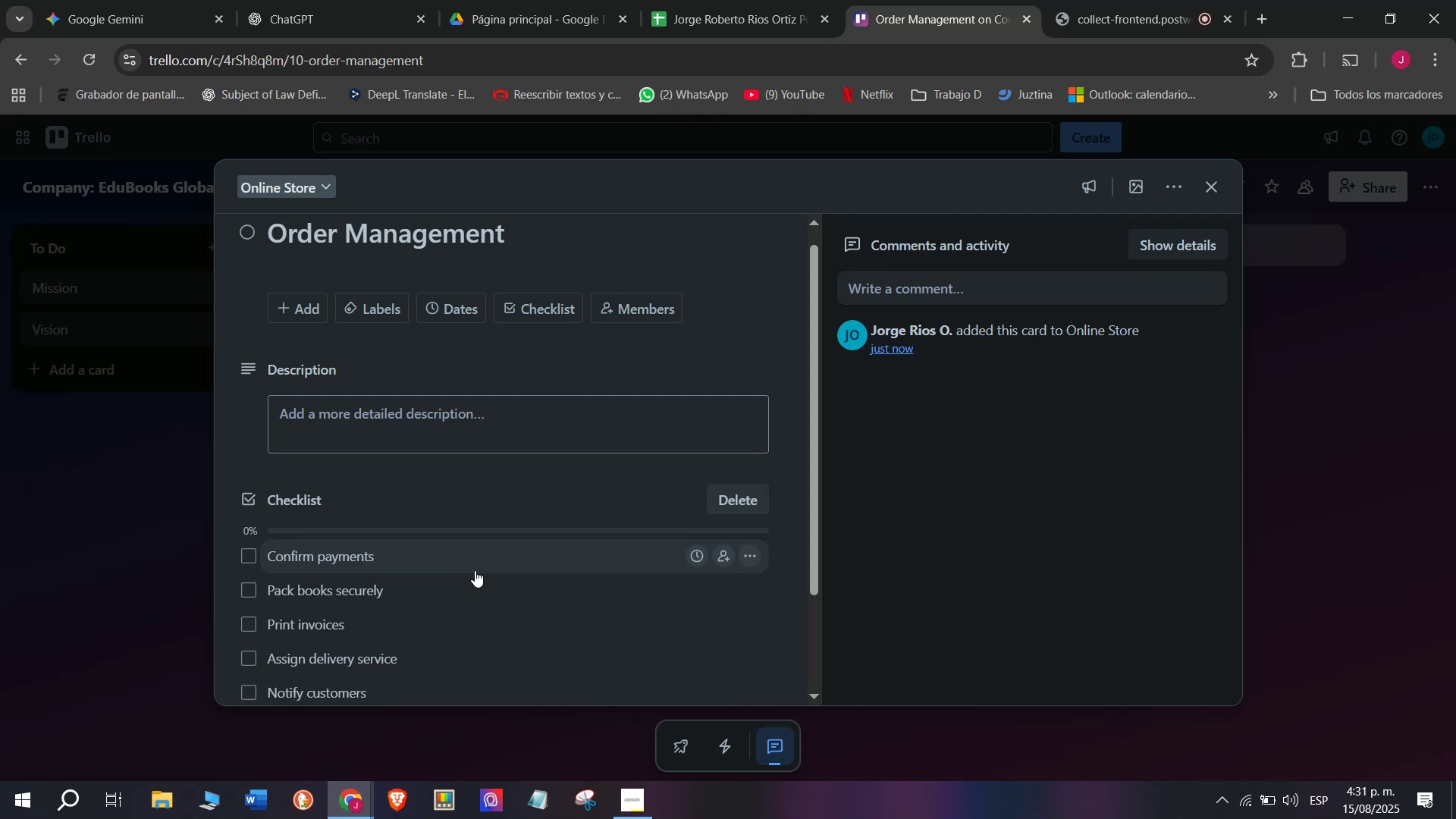 
scroll: coordinate [475, 570], scroll_direction: down, amount: 2.0
 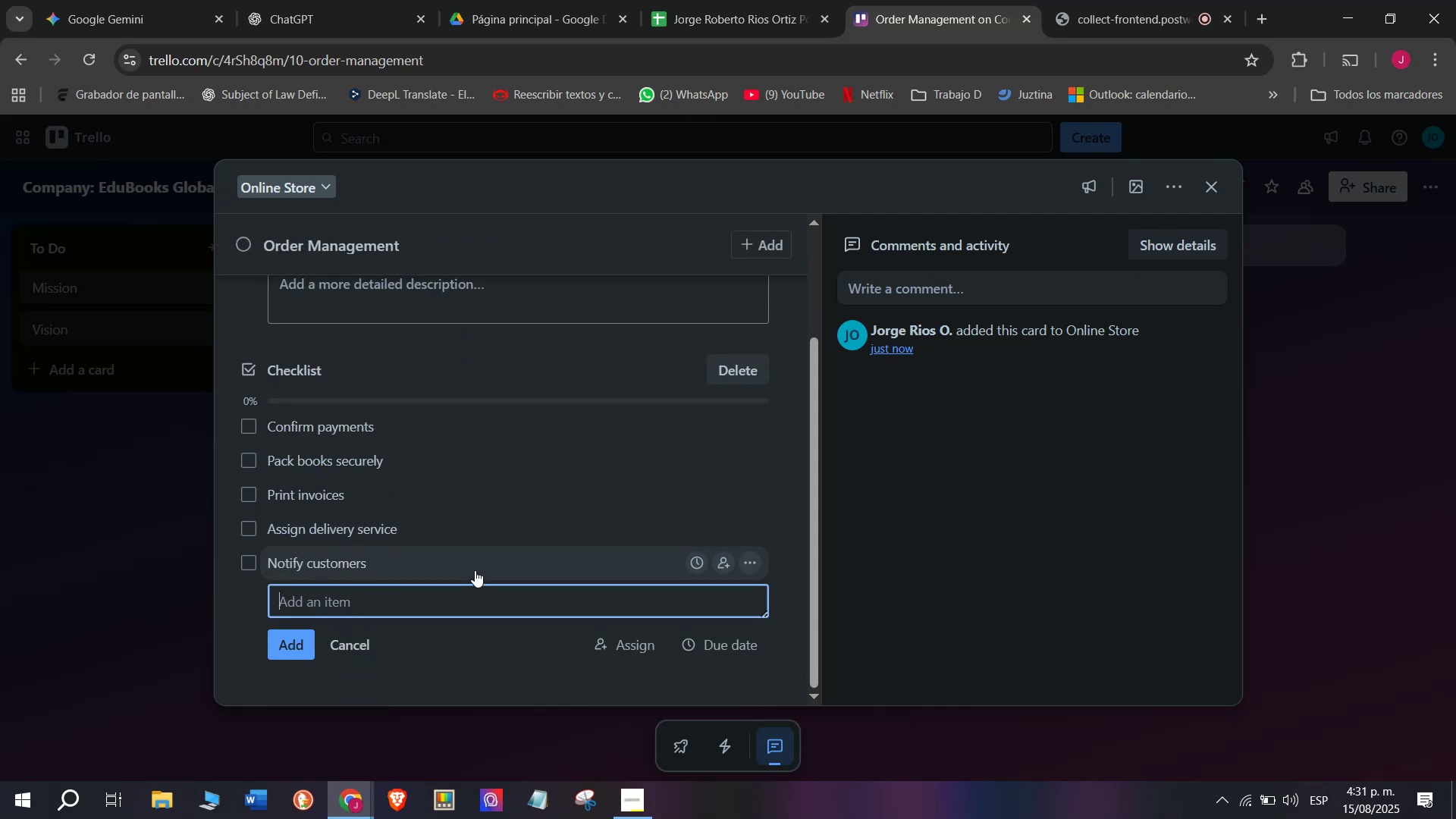 
type(Send trackiu)
key(Backspace)
type(ng nuimbers)
key(Backspace)
key(Backspace)
key(Backspace)
key(Backspace)
key(Backspace)
key(Backspace)
type(mbers )
 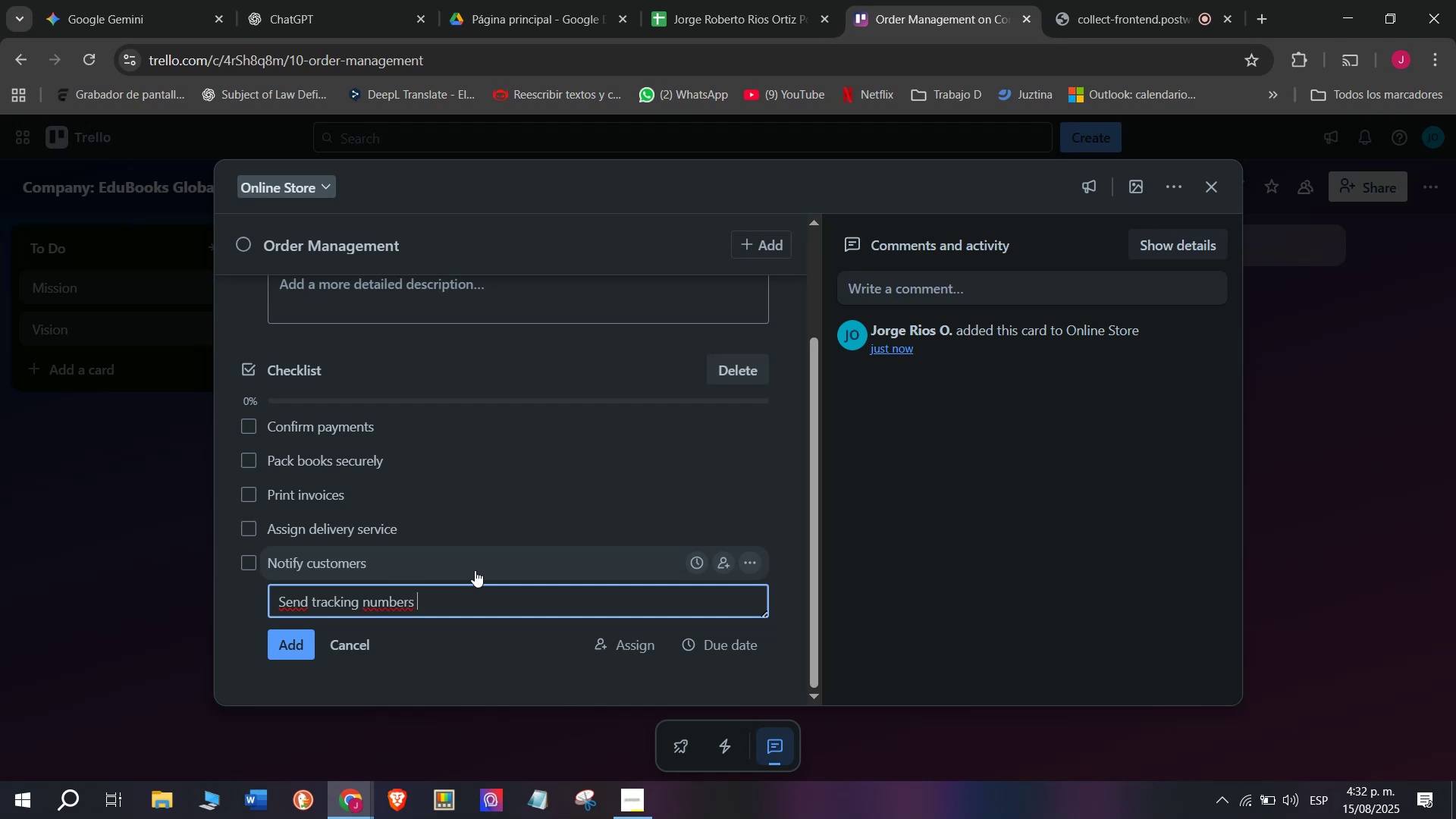 
key(Enter)
 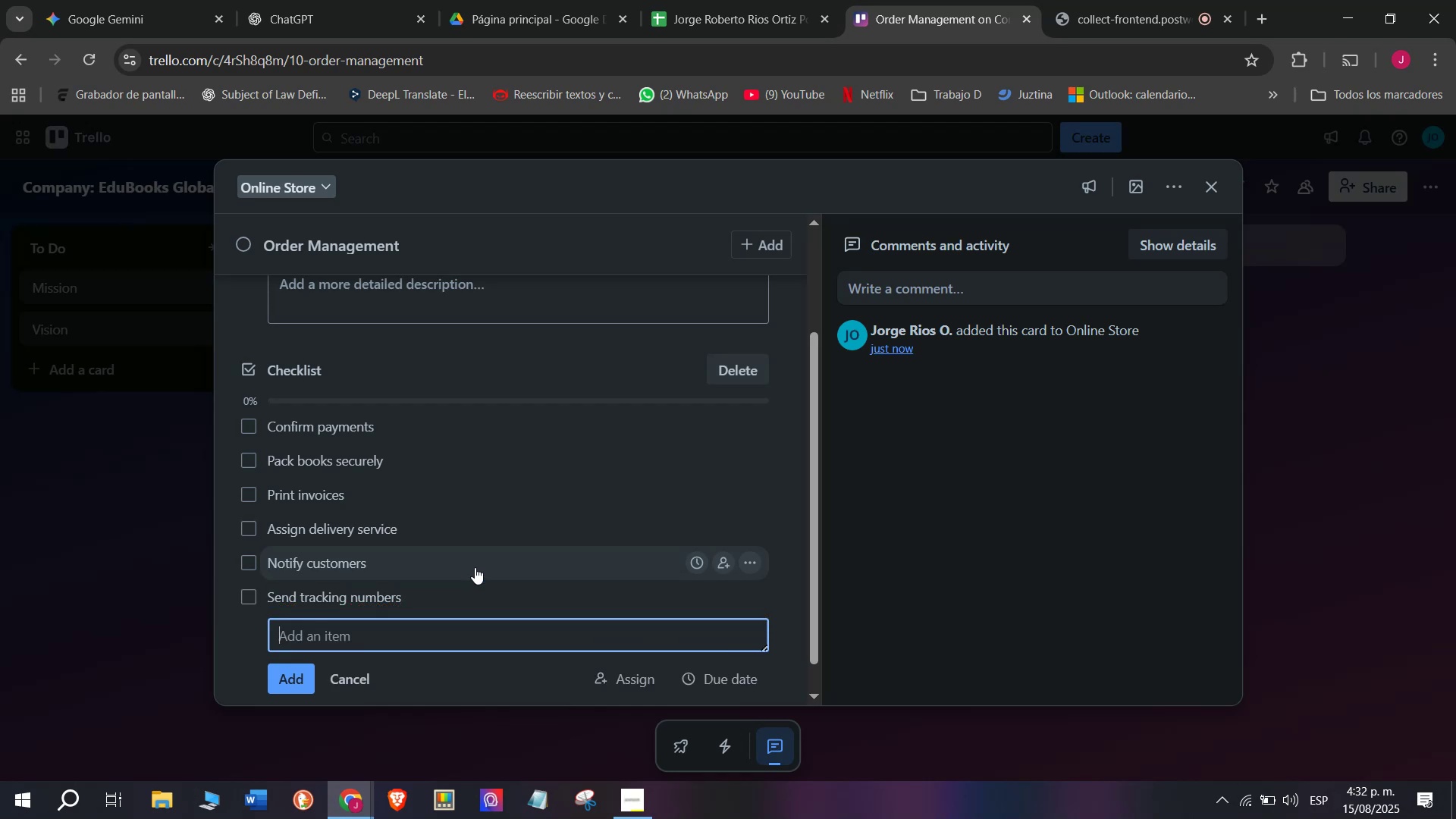 
scroll: coordinate [396, 475], scroll_direction: up, amount: 4.0
 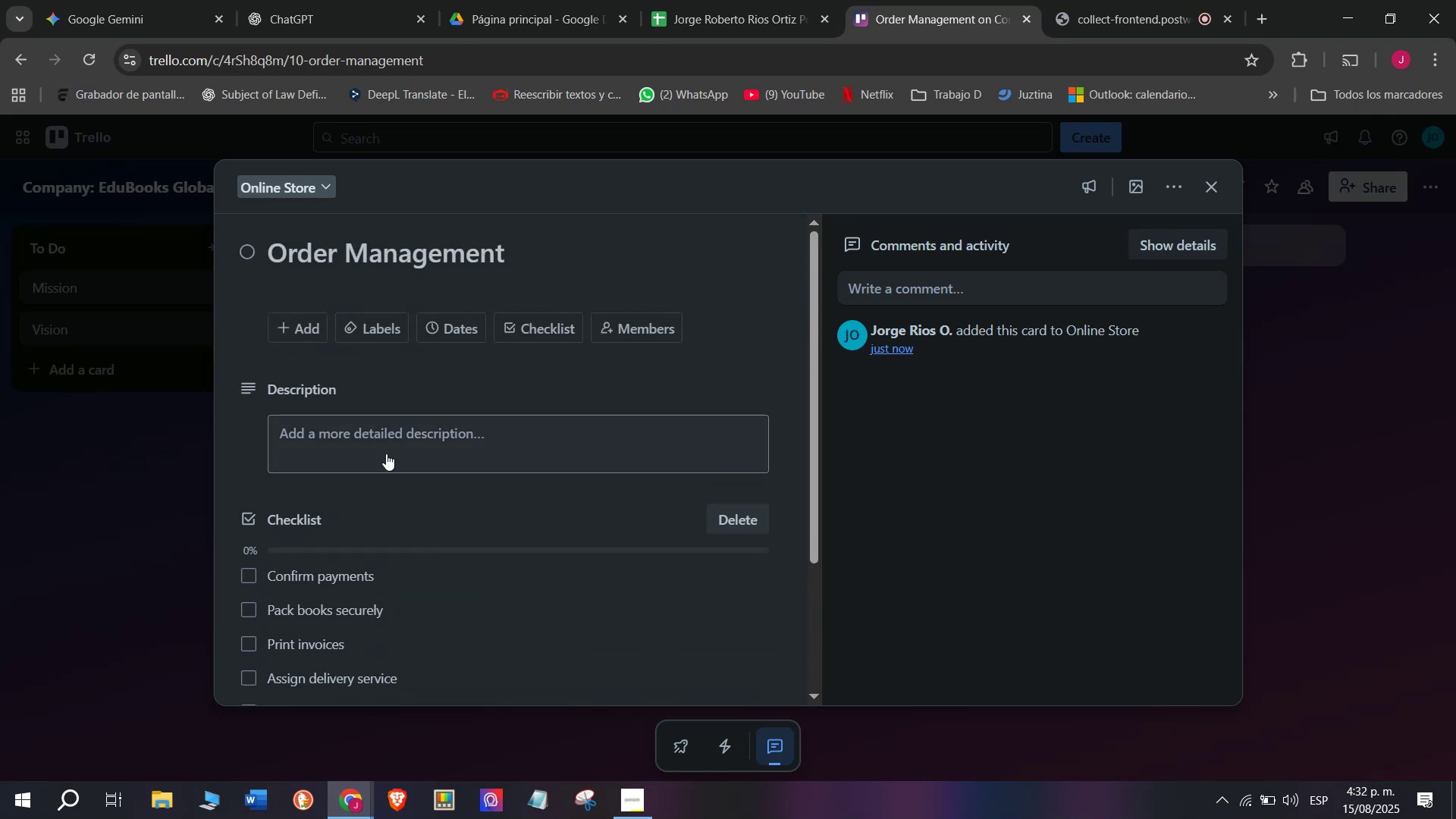 
left_click([391, 329])
 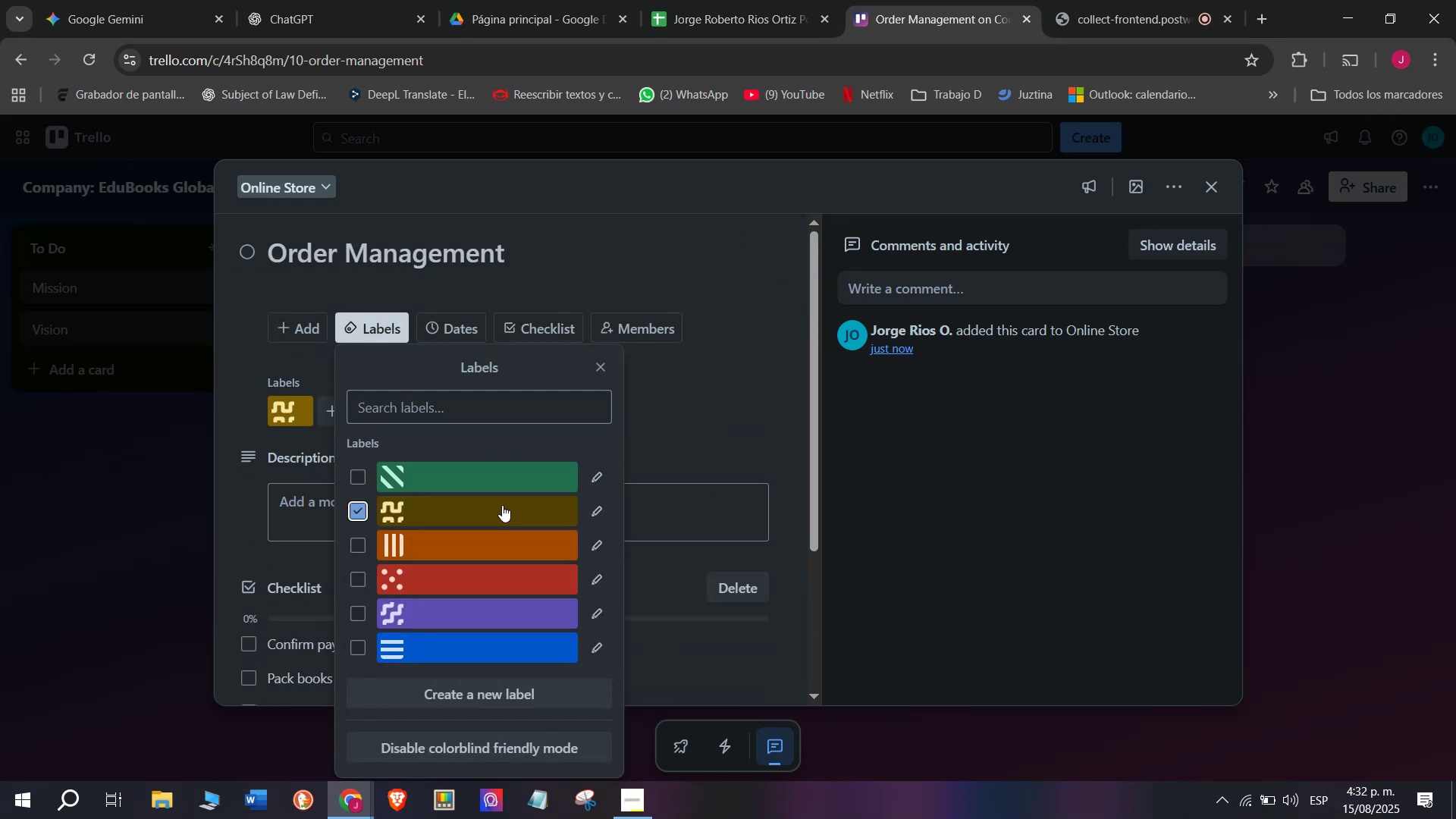 
left_click([110, 523])
 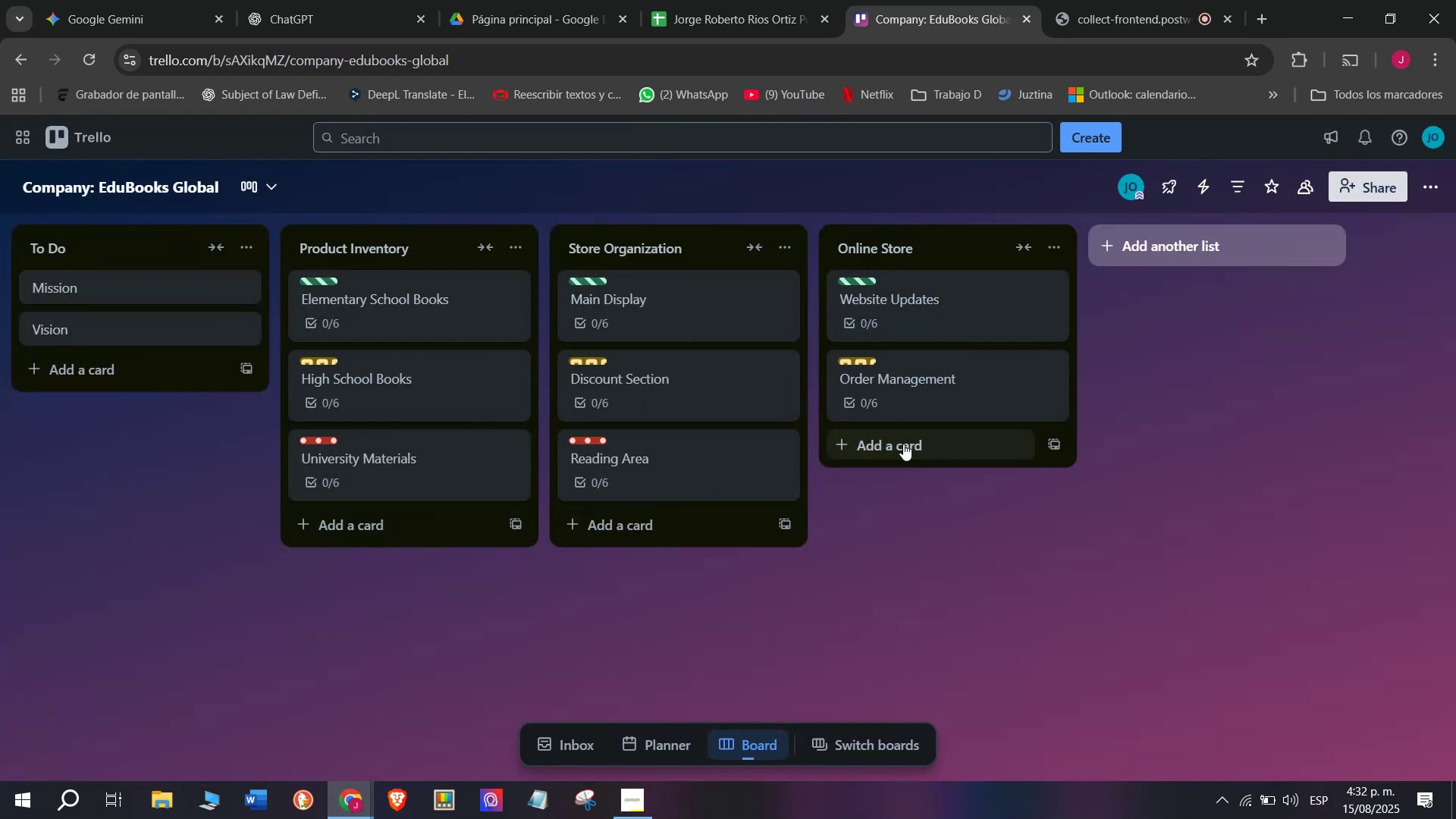 
left_click([905, 444])
 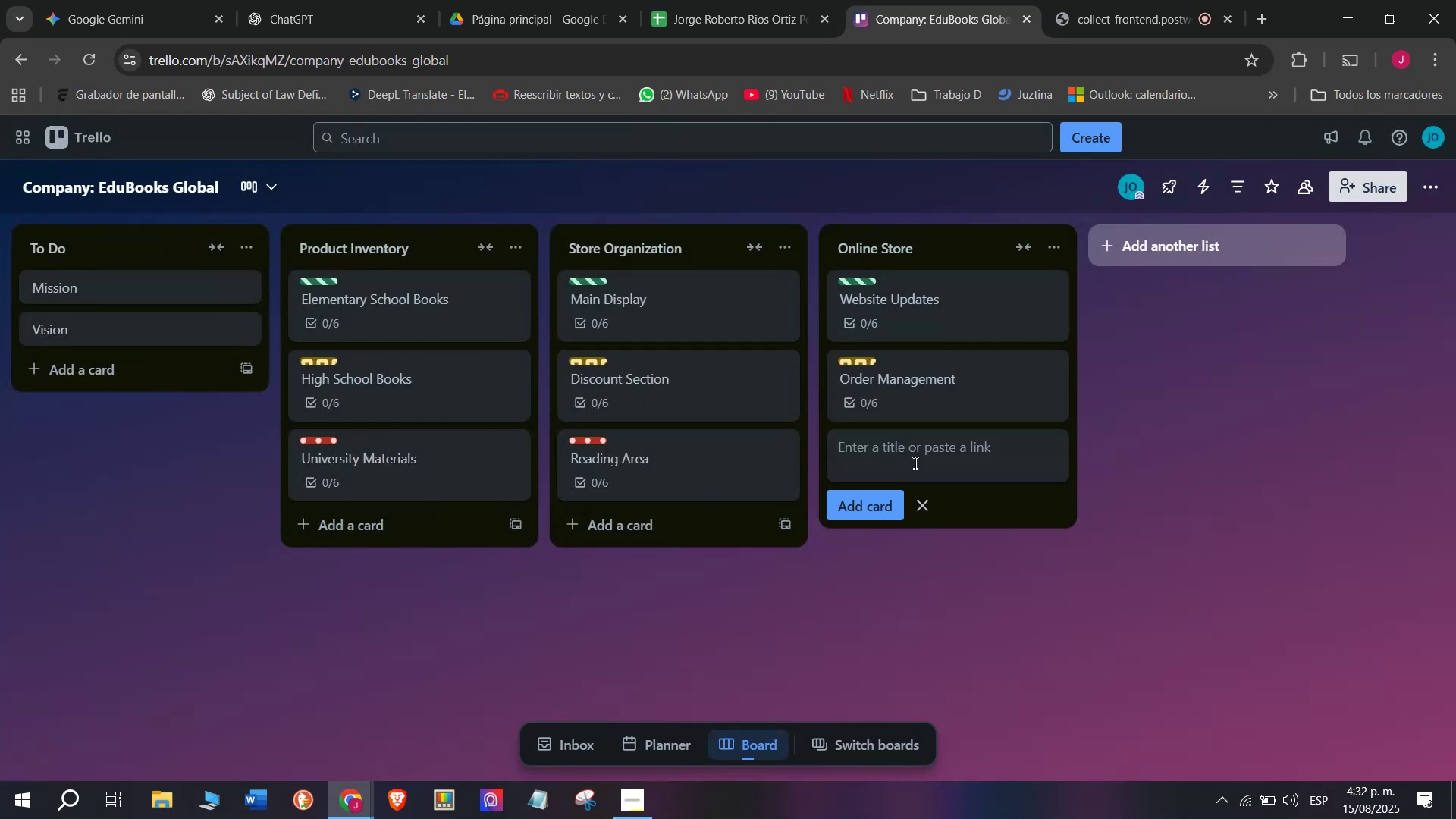 
left_click([914, 463])
 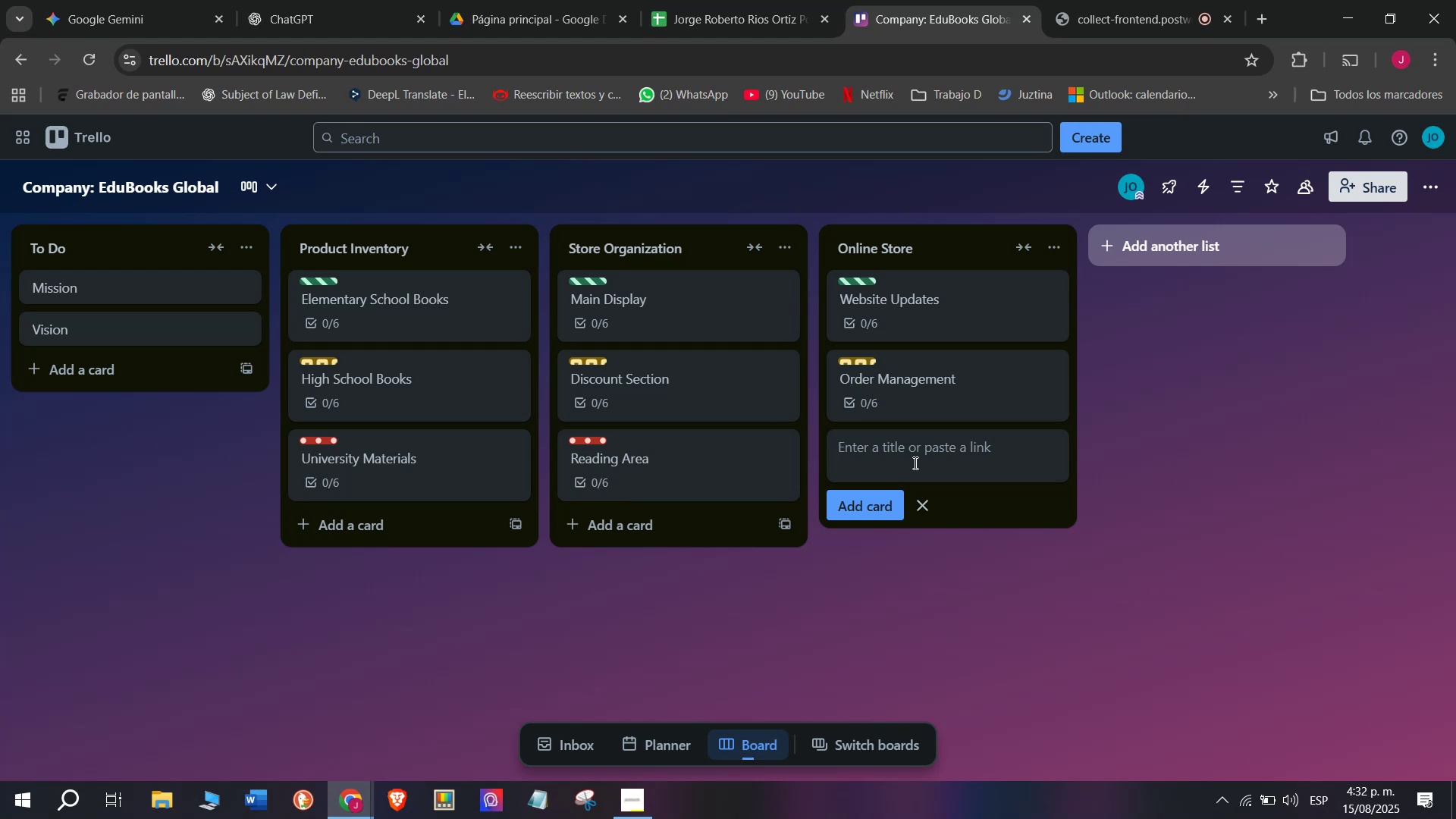 
type(Digita]]])
key(Backspace)
key(Backspace)
key(Backspace)
key(Backspace)
type(akl)
key(Backspace)
key(Backspace)
key(Backspace)
key(Backspace)
key(Backspace)
type(ital Marj)
key(Backspace)
key(Backspace)
type(rketing )
 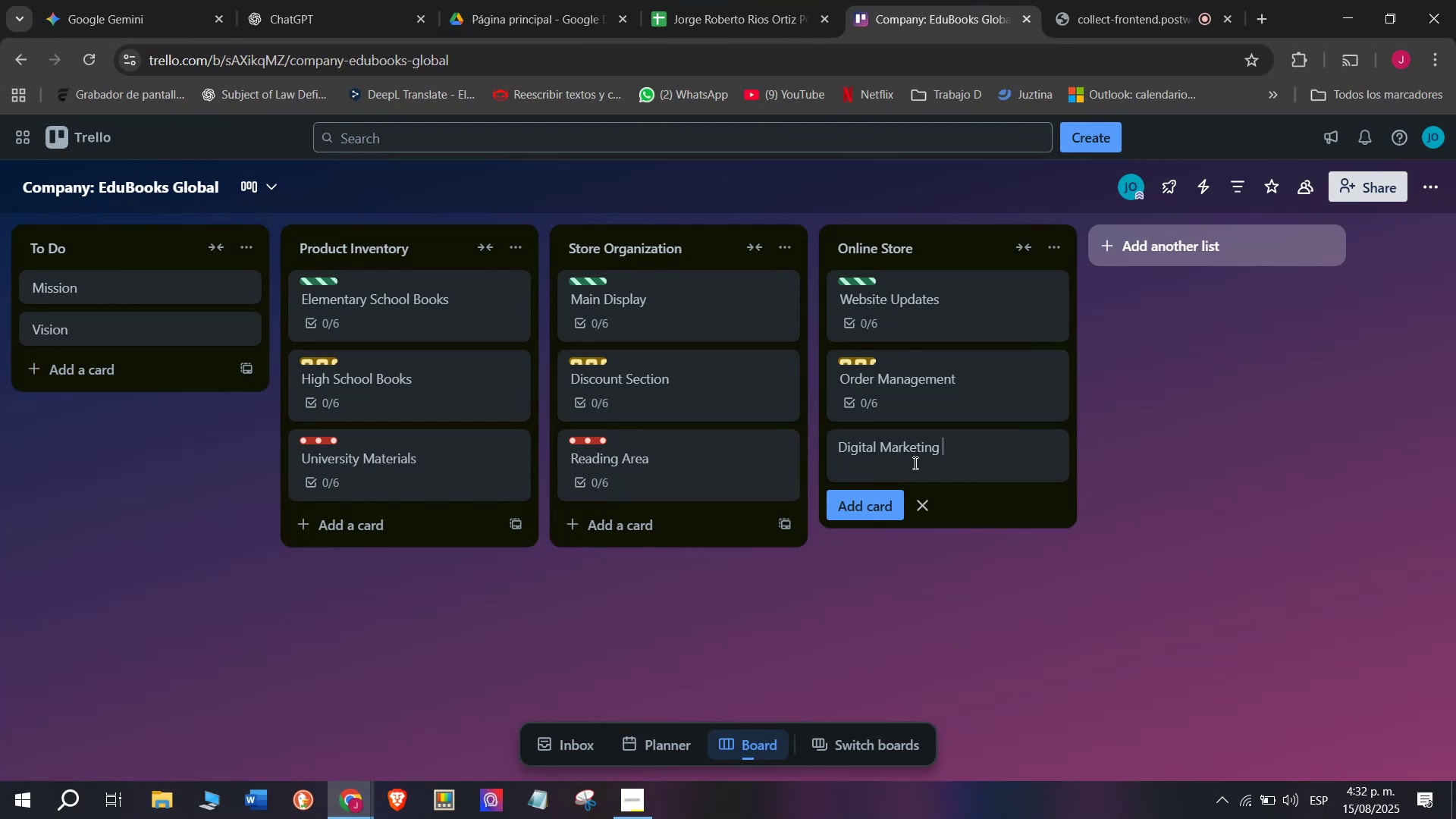 
key(Enter)
 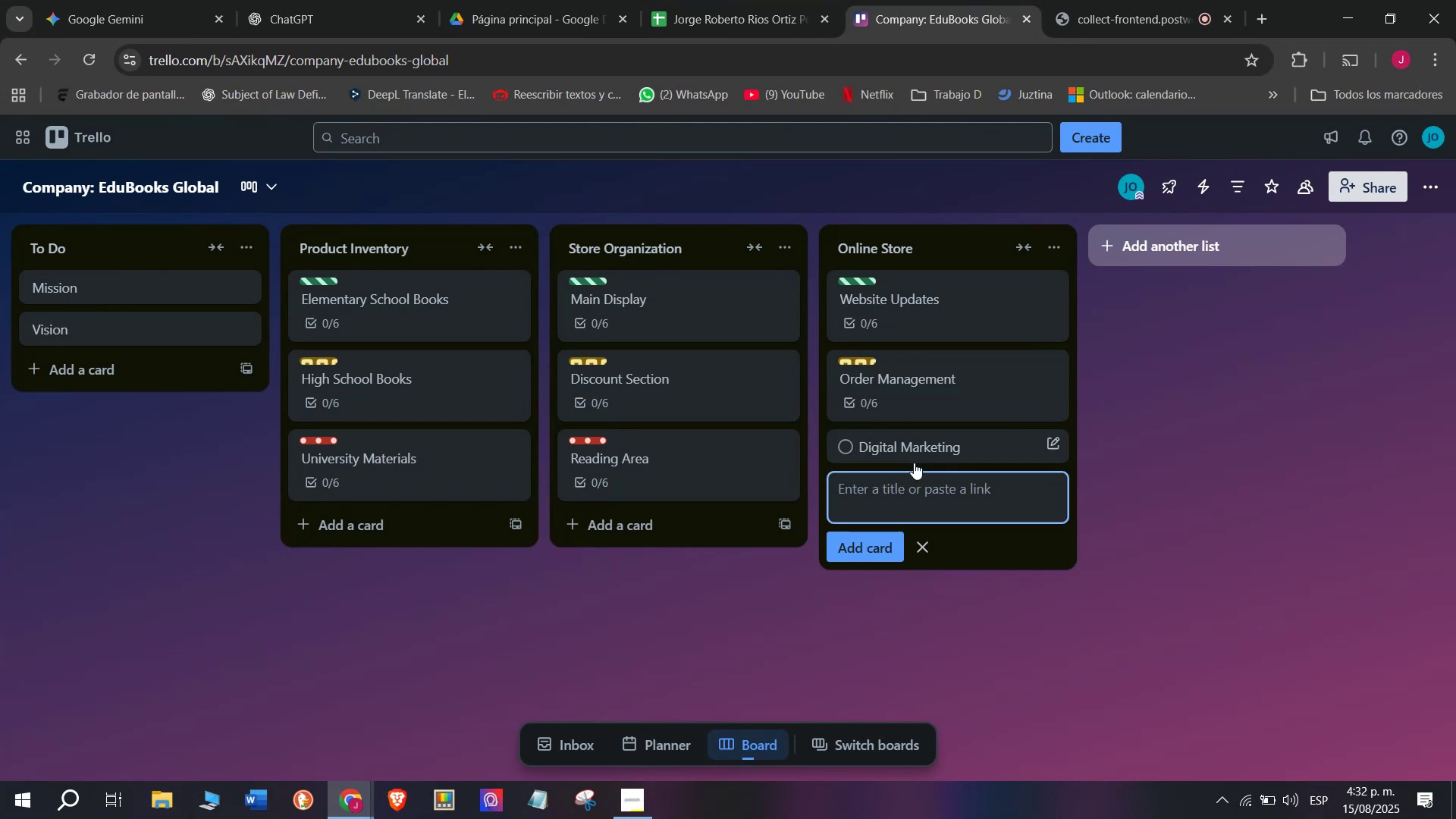 
left_click([964, 447])
 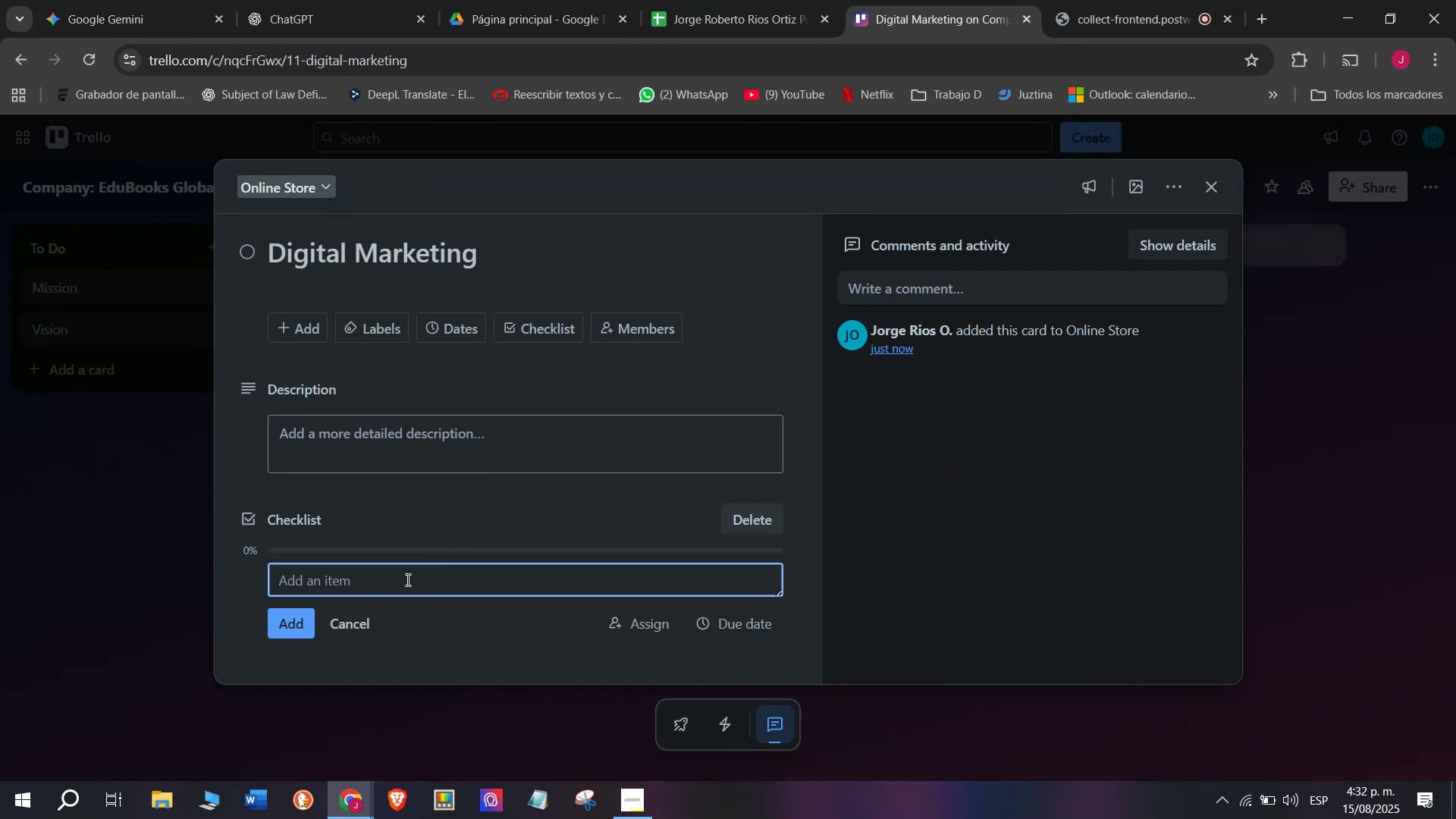 
wait(5.31)
 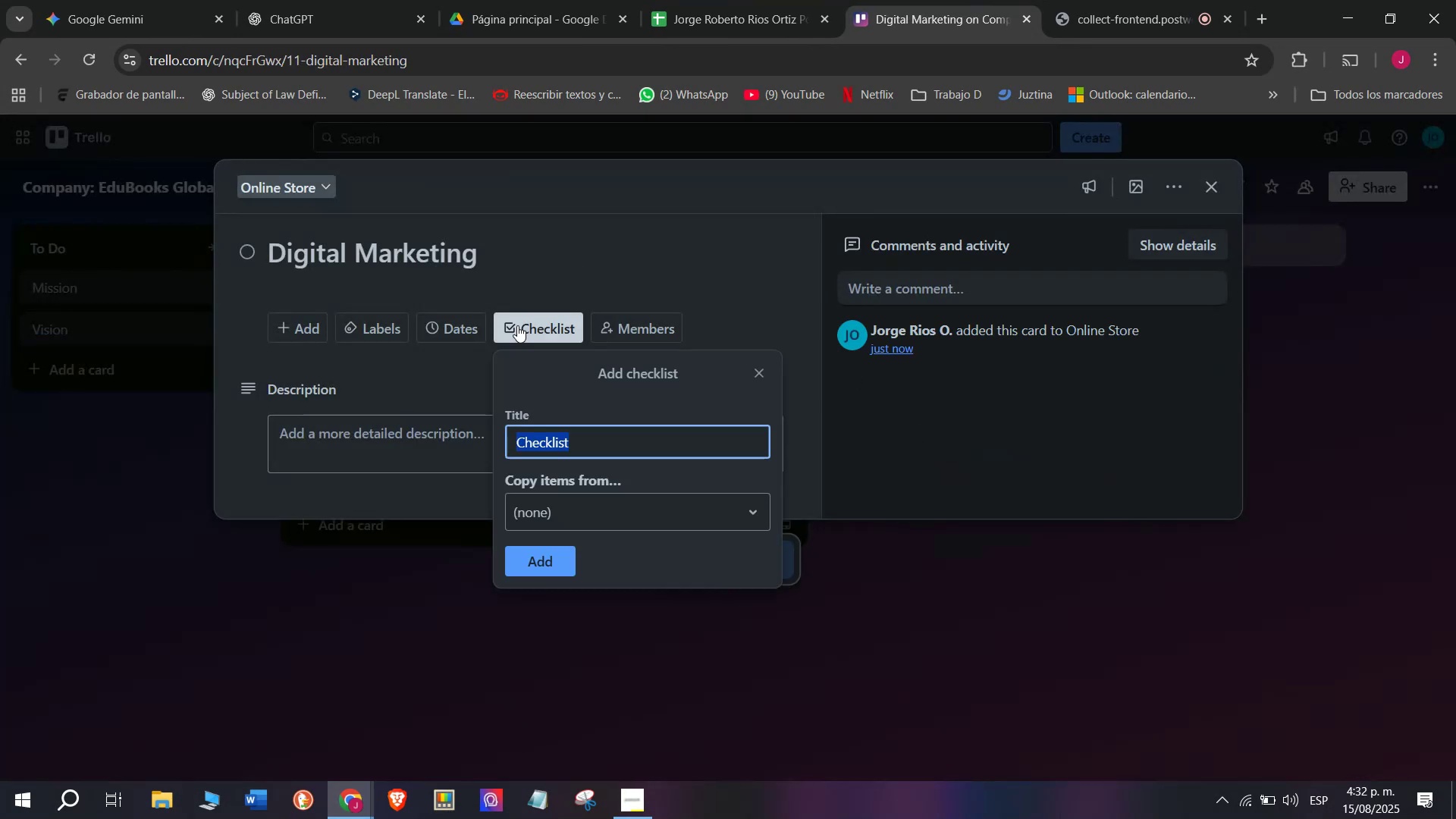 
type( op)
key(Backspace)
key(Backspace)
type(Post on social )
 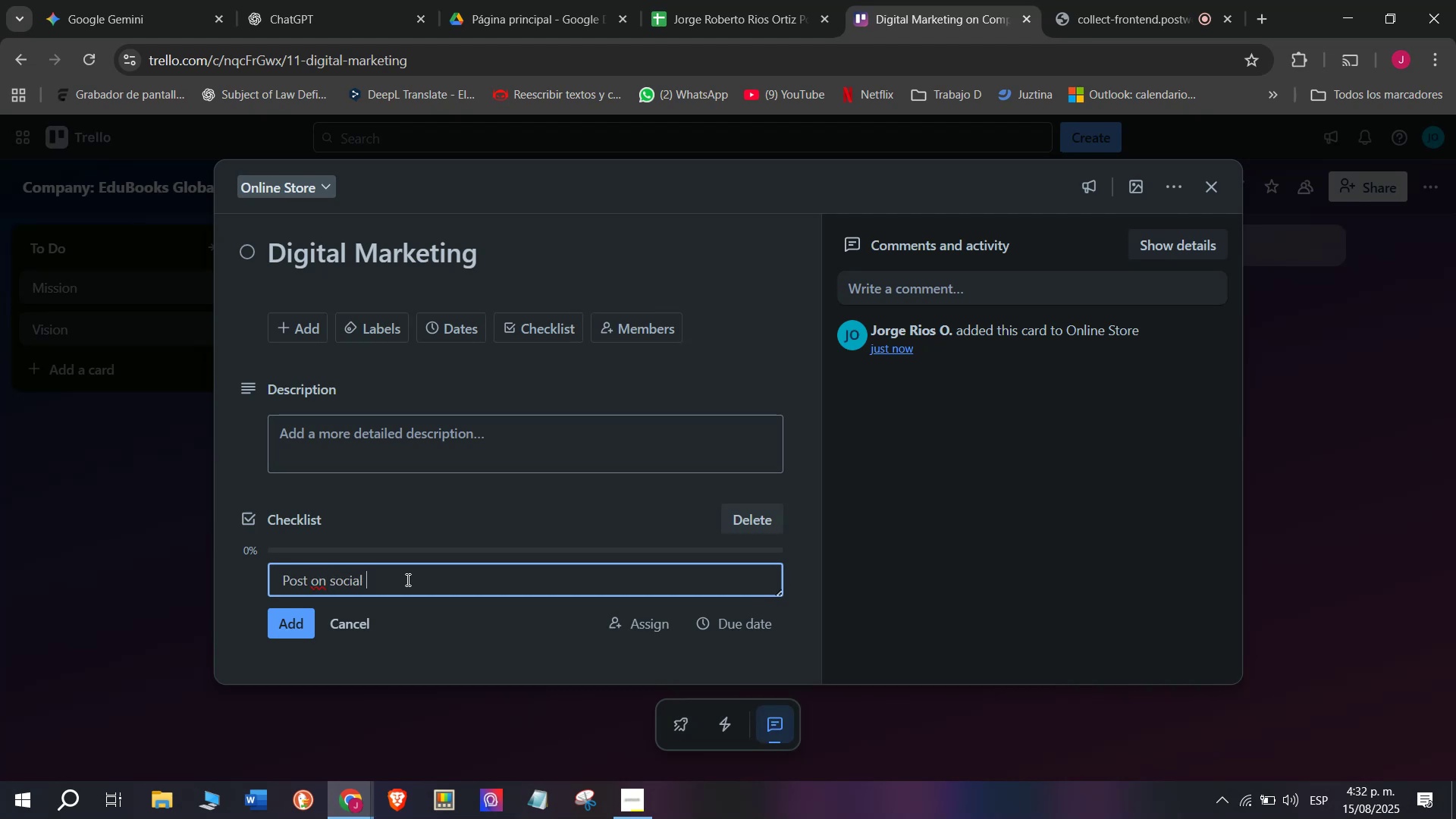 
type(media )
 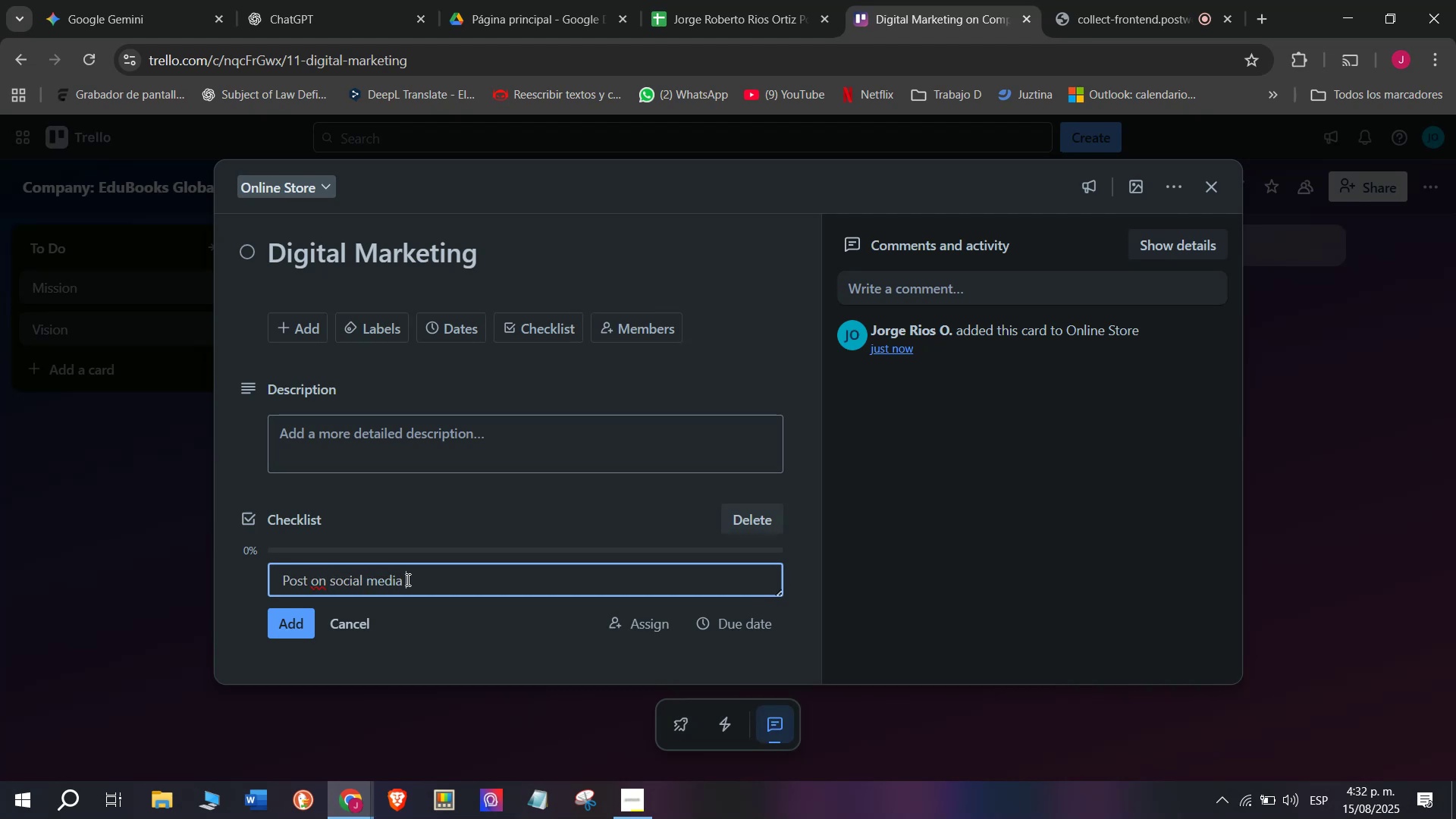 
key(Enter)
 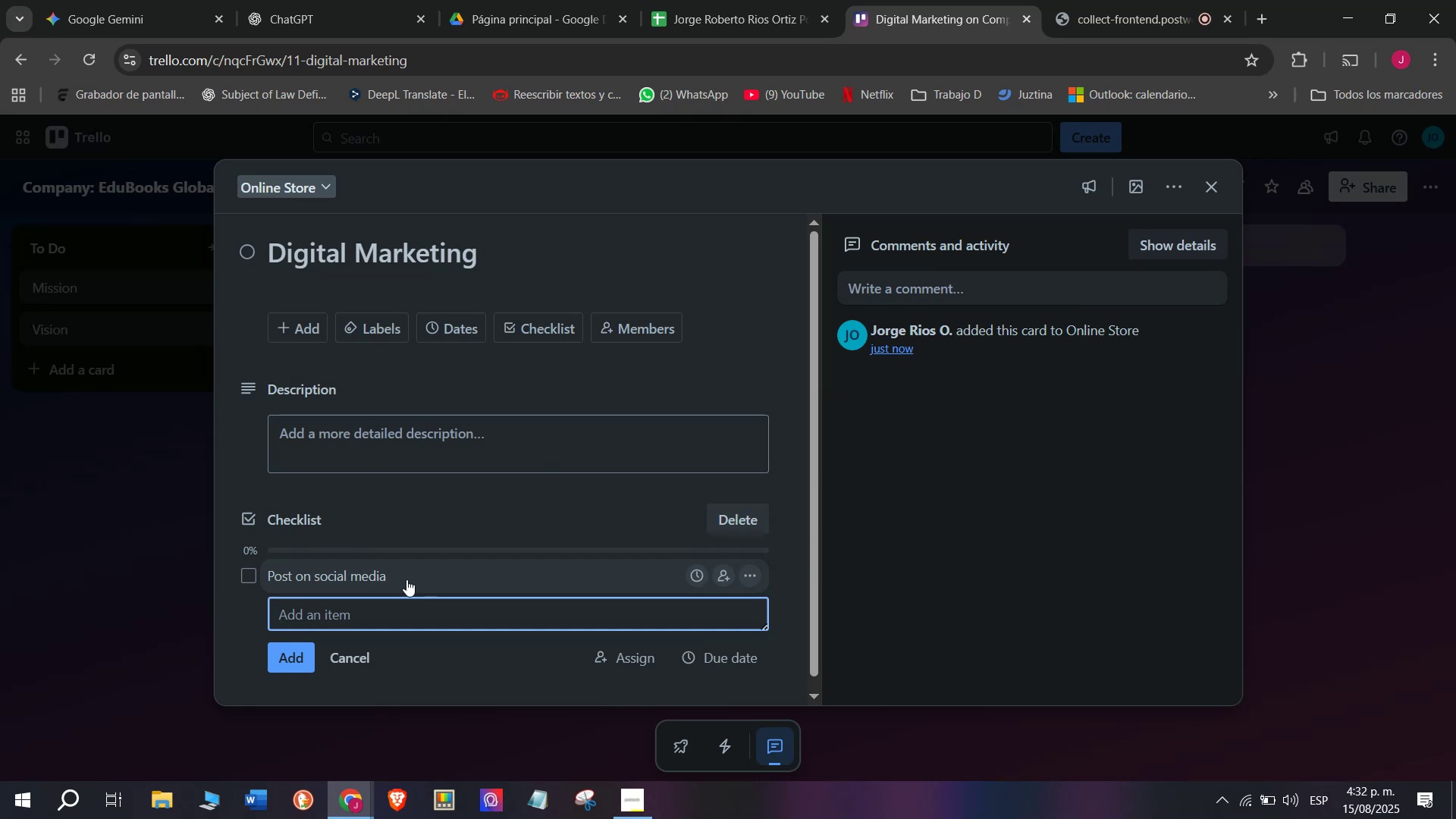 
left_click([380, 617])
 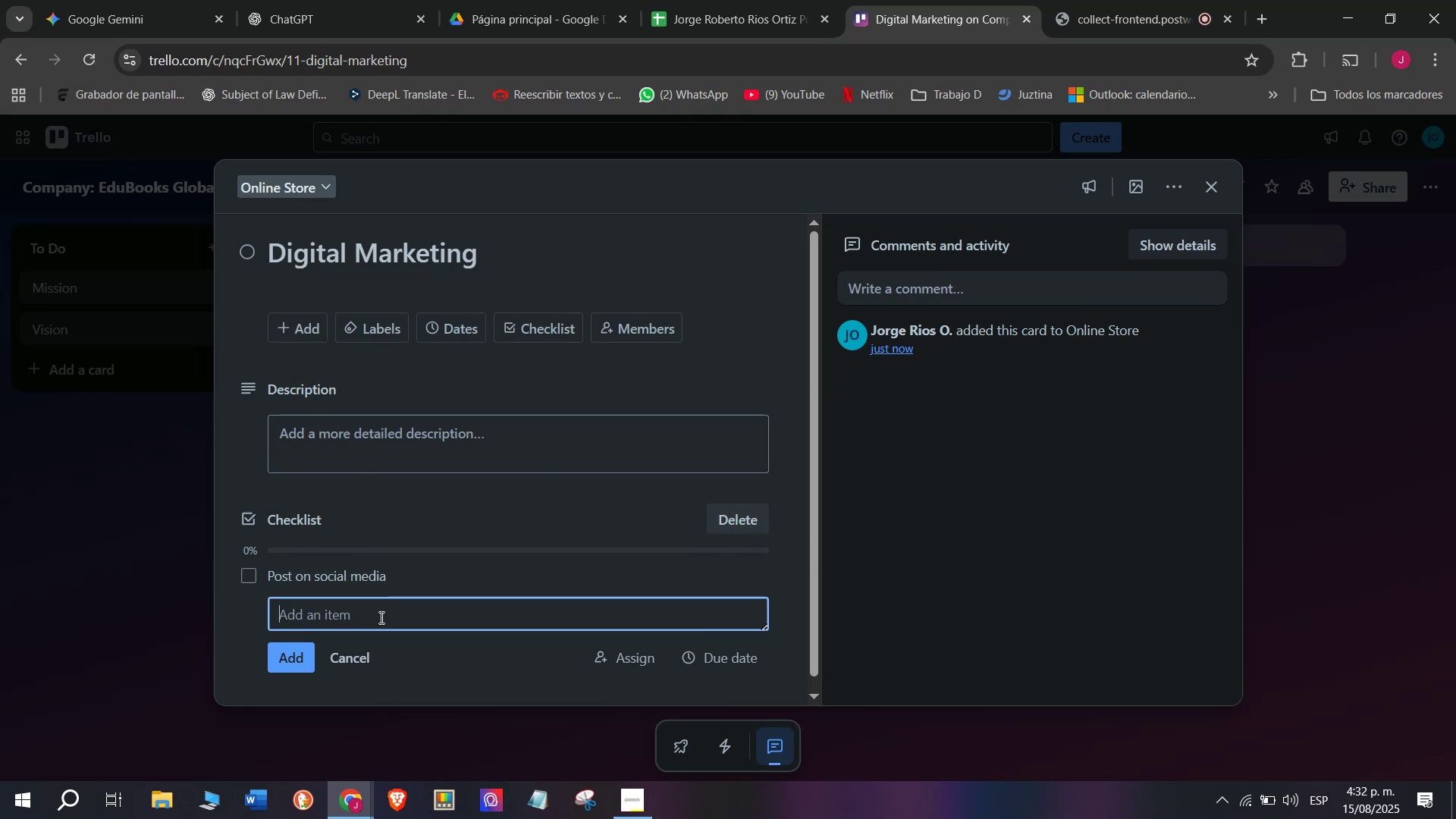 
type(R3eun)
key(Backspace)
key(Backspace)
key(Backspace)
key(Backspace)
key(Backspace)
type(Run Goggle )
key(Backspace)
key(Backspace)
key(Backspace)
key(Backspace)
key(Backspace)
type(ogle Ads campaigns)
 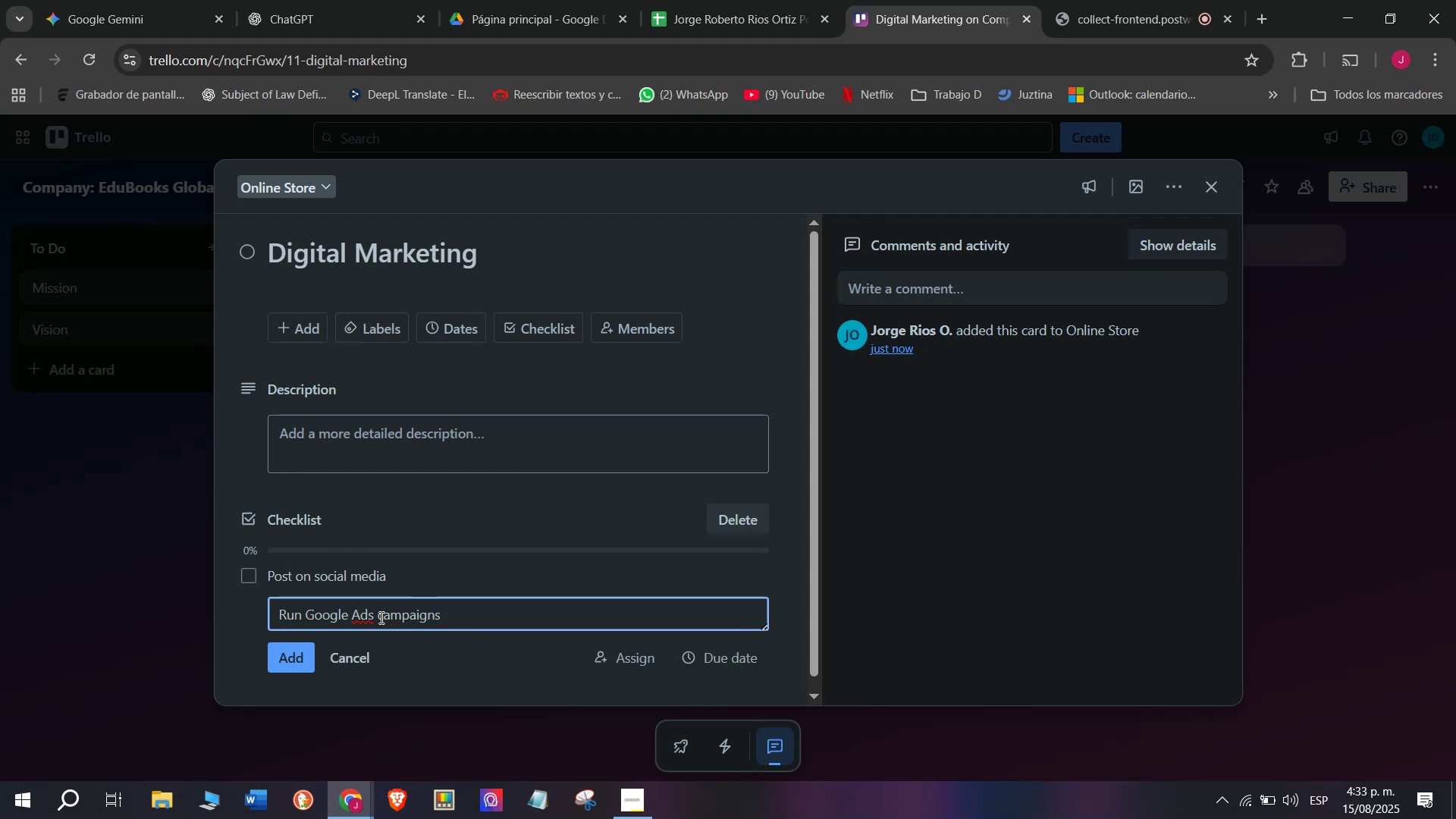 
key(Enter)
 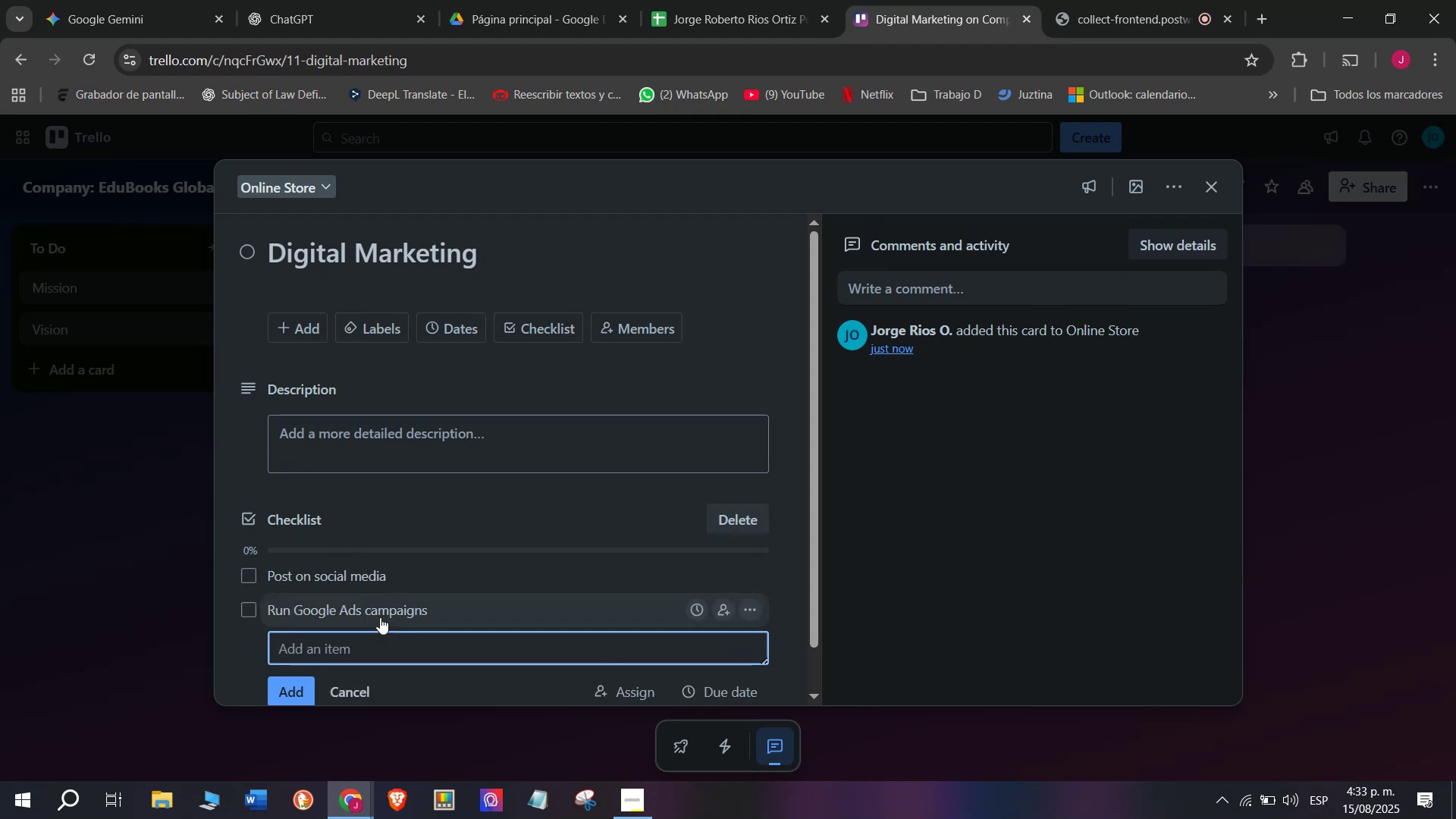 
type(Send new)
 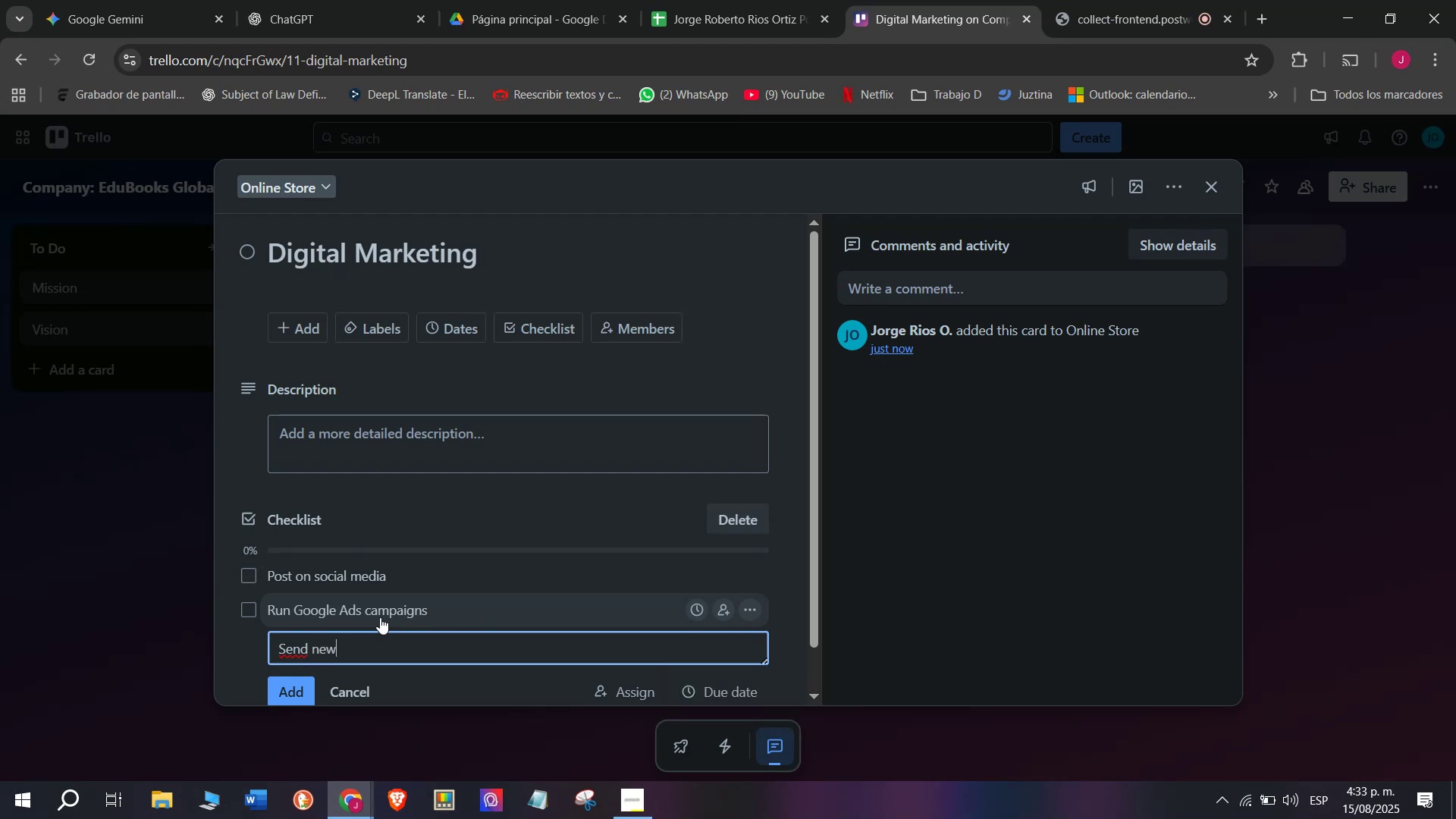 
type(sletters)
 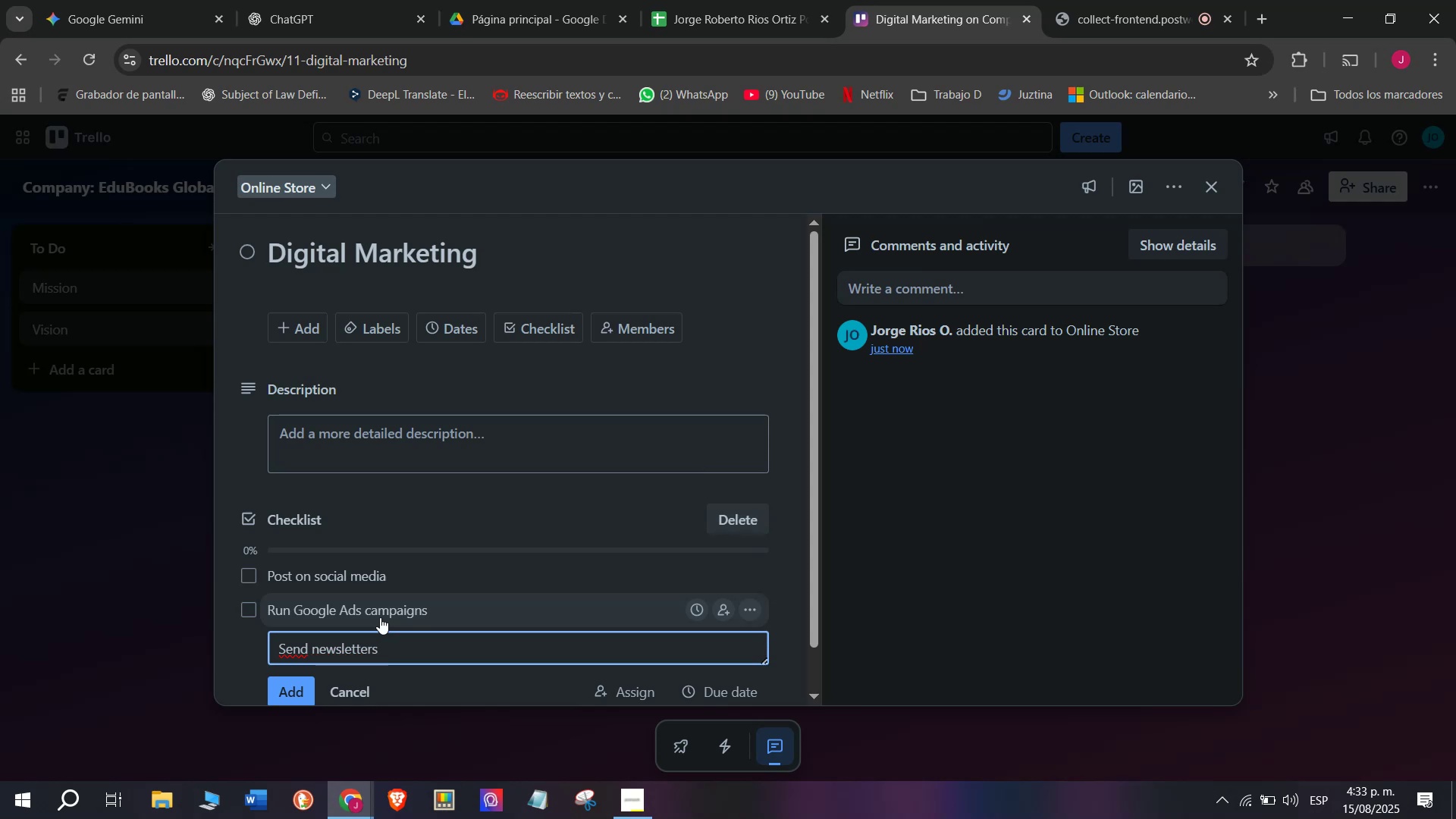 
key(Enter)
 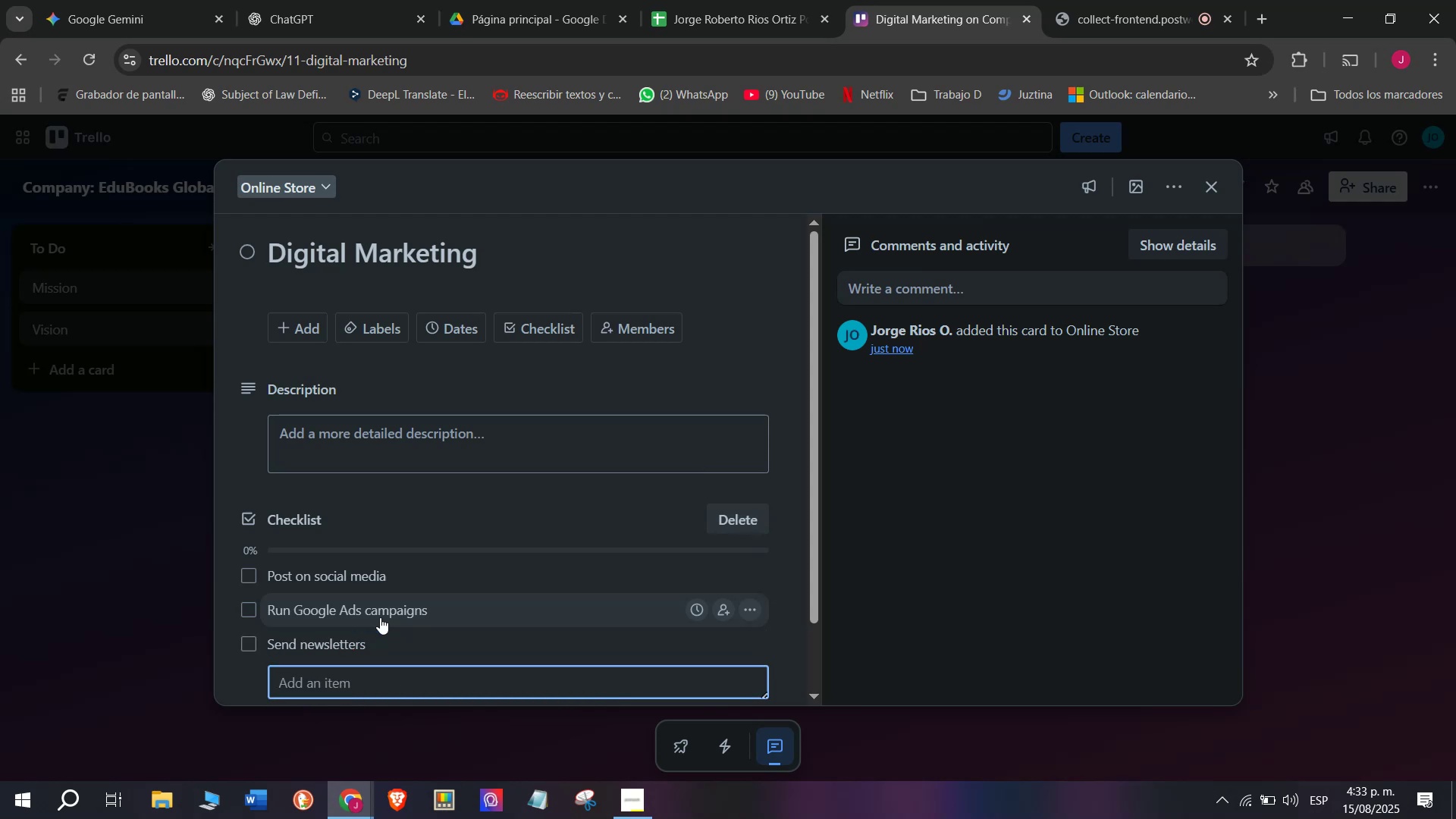 
type(Create short videos )
 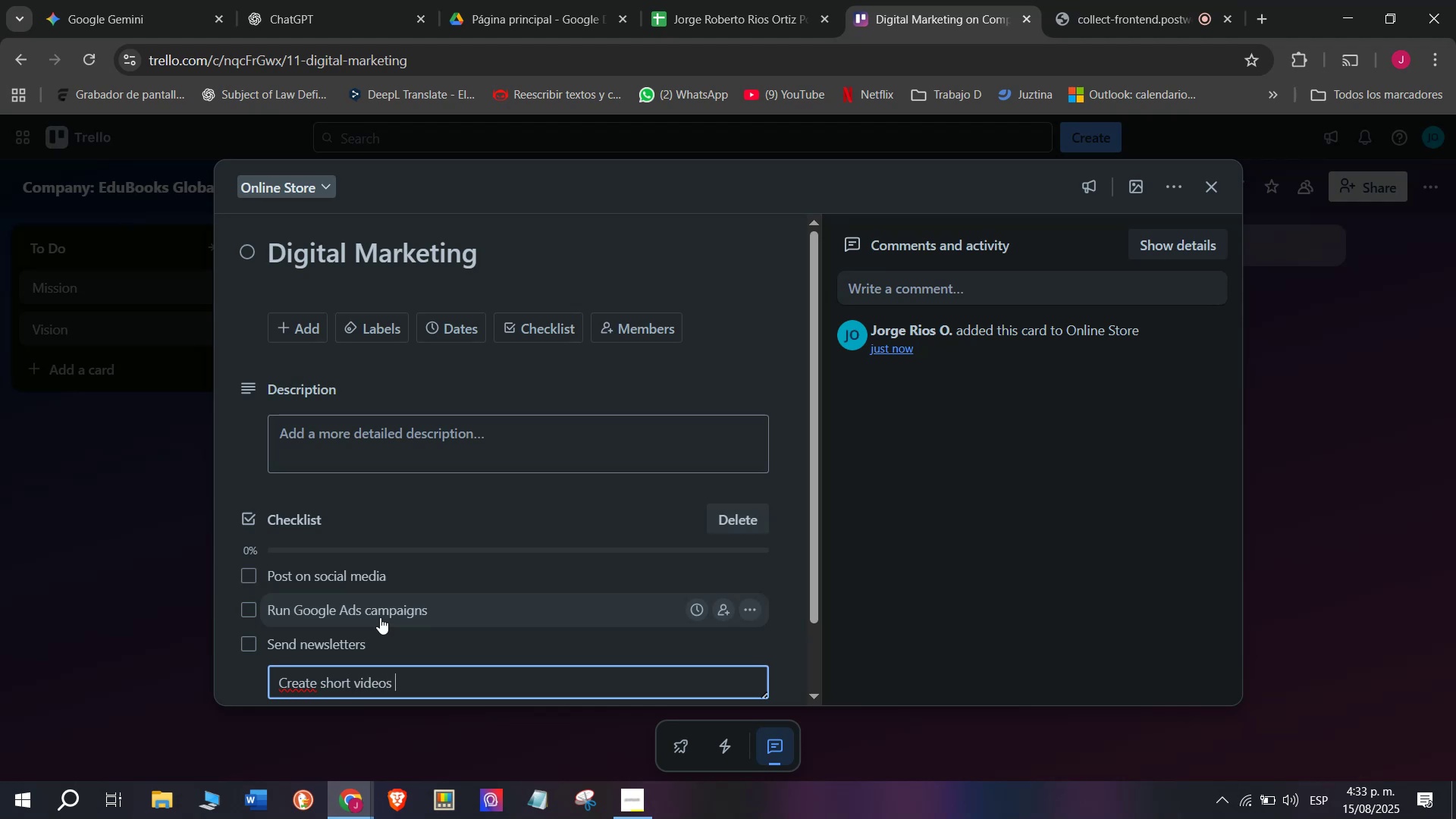 
key(Enter)
 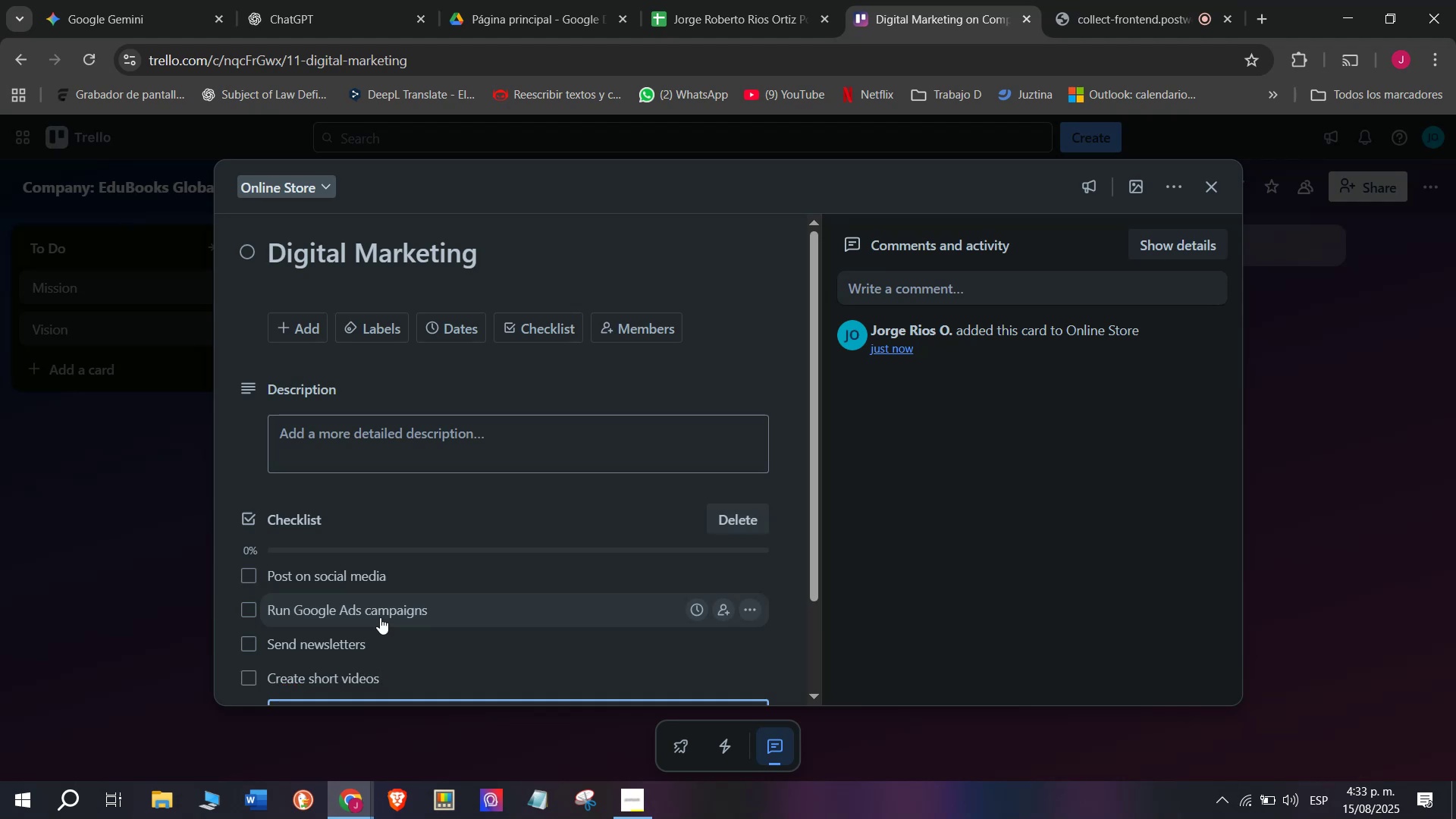 
type(Promotew)
key(Backspace)
type( discountas)
key(Backspace)
key(Backspace)
type(s)
 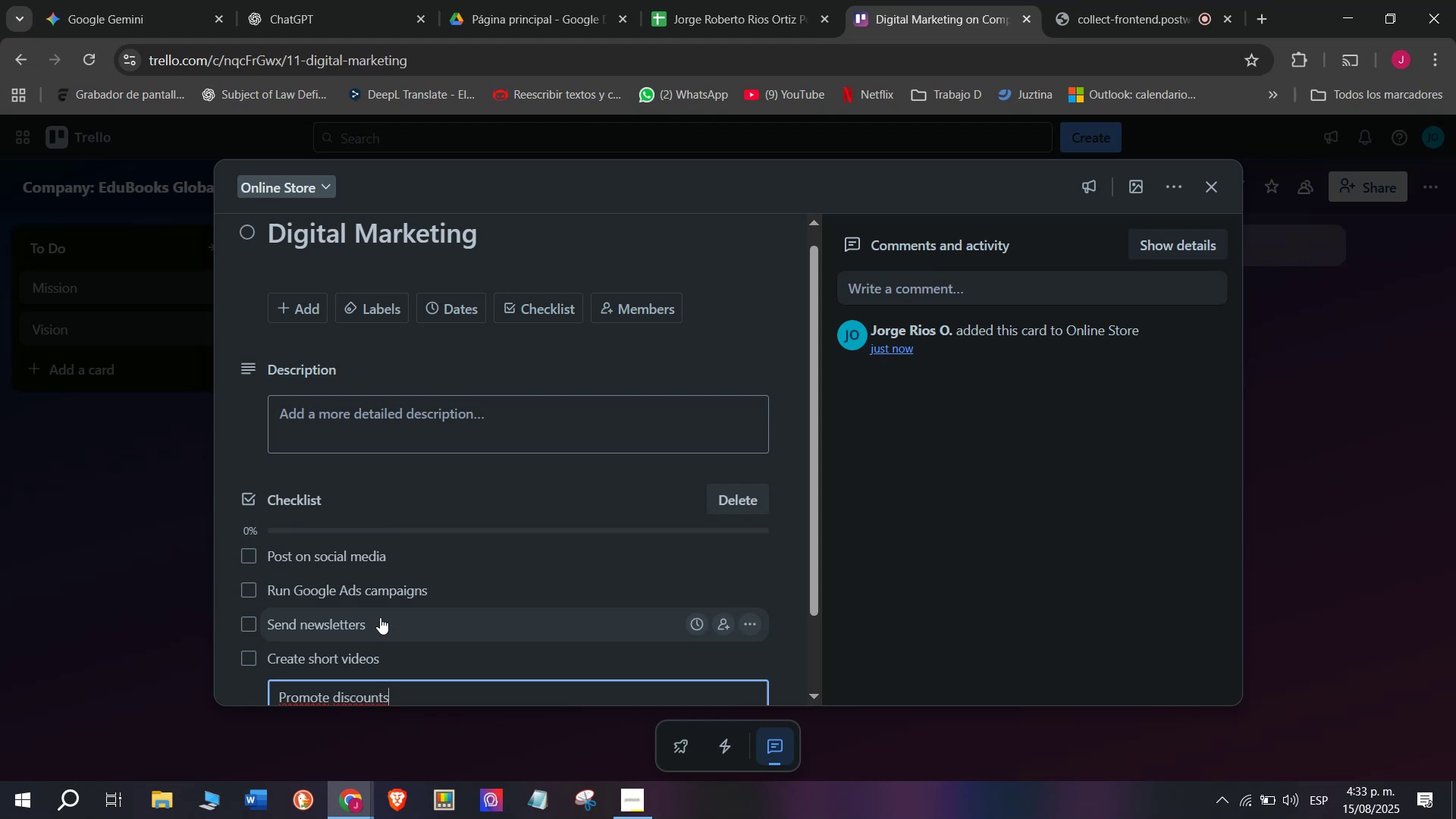 
key(Enter)
 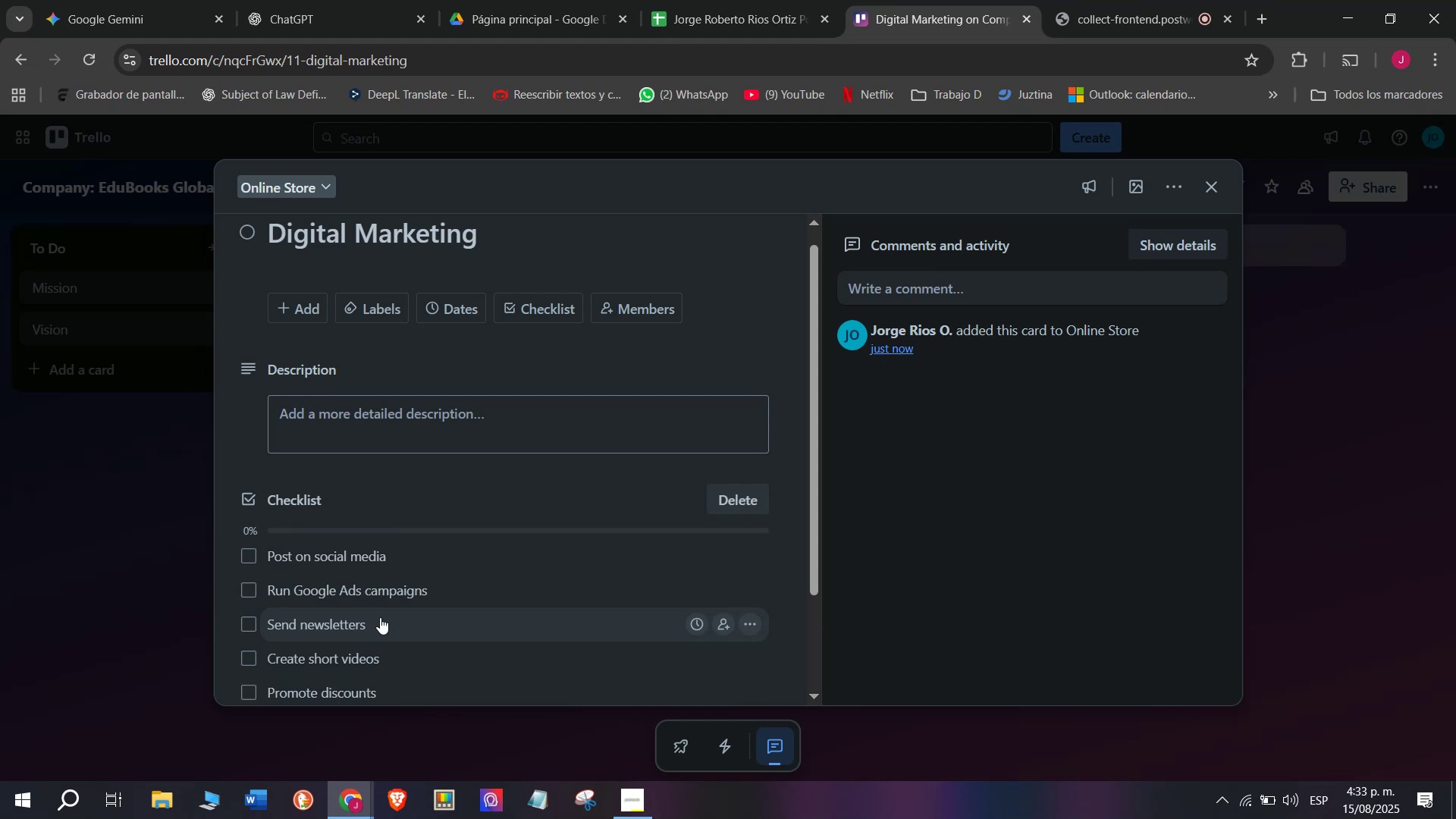 
wait(9.24)
 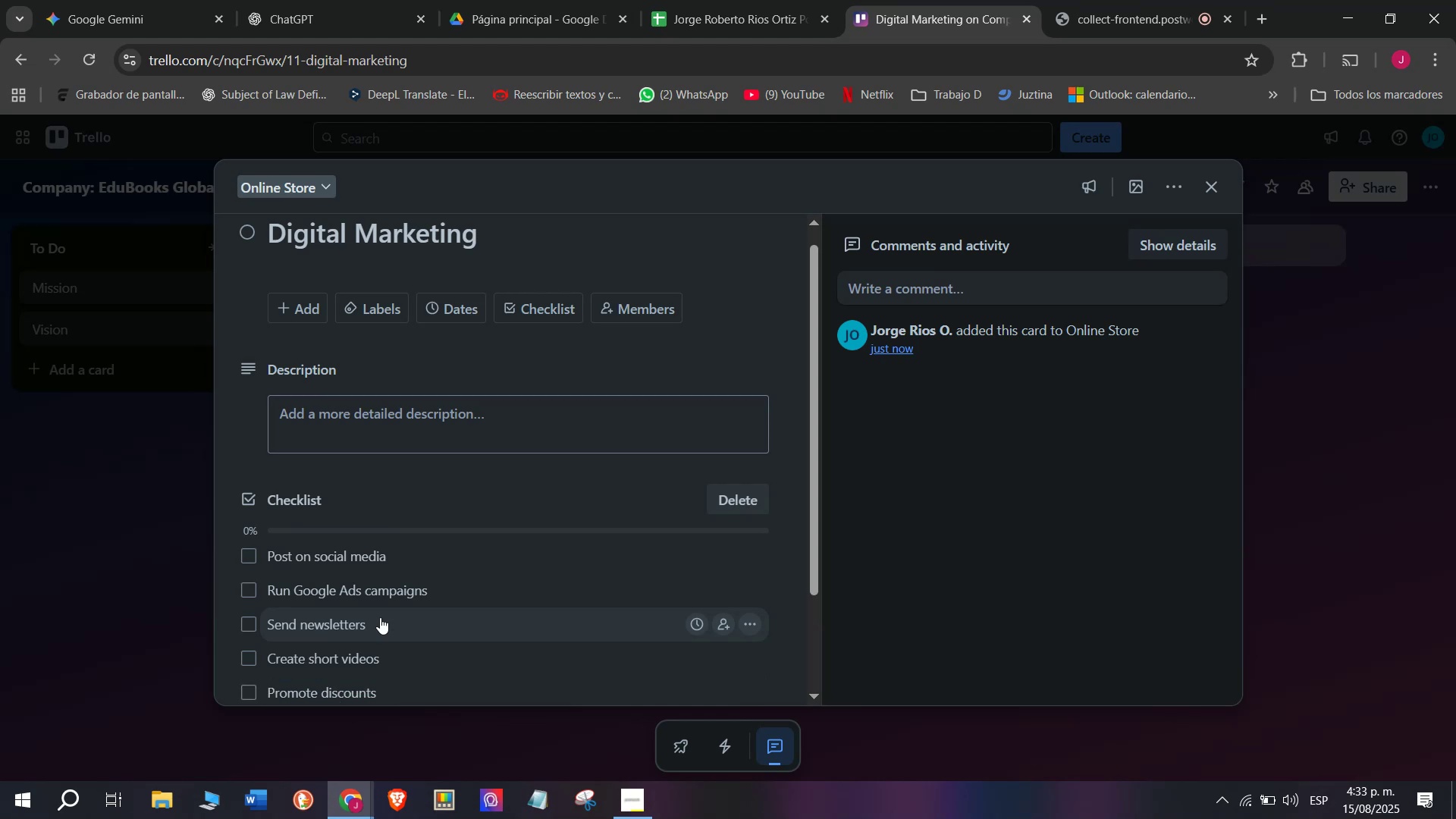 
key(Enter)
 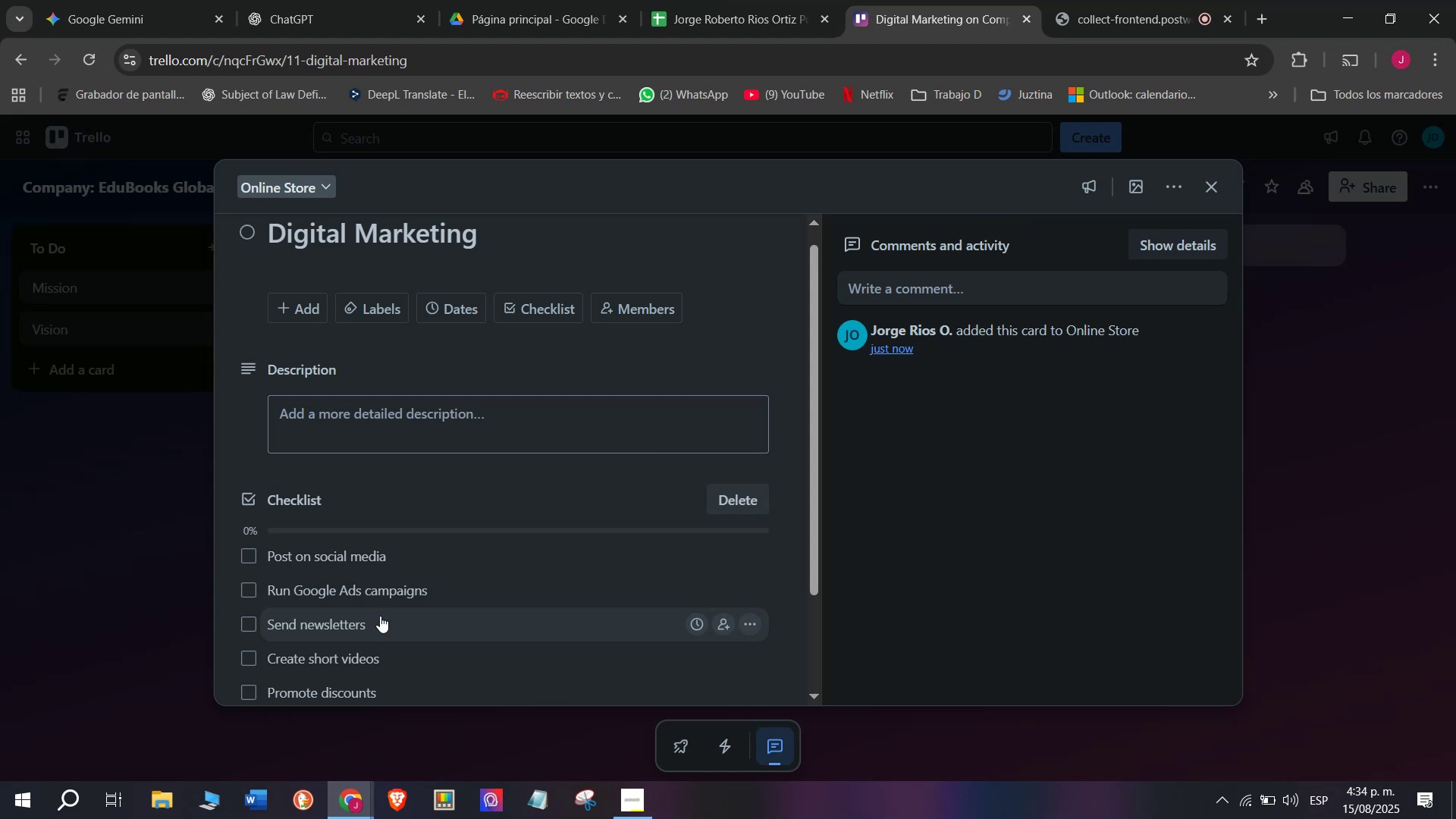 
scroll: coordinate [380, 616], scroll_direction: down, amount: 3.0
 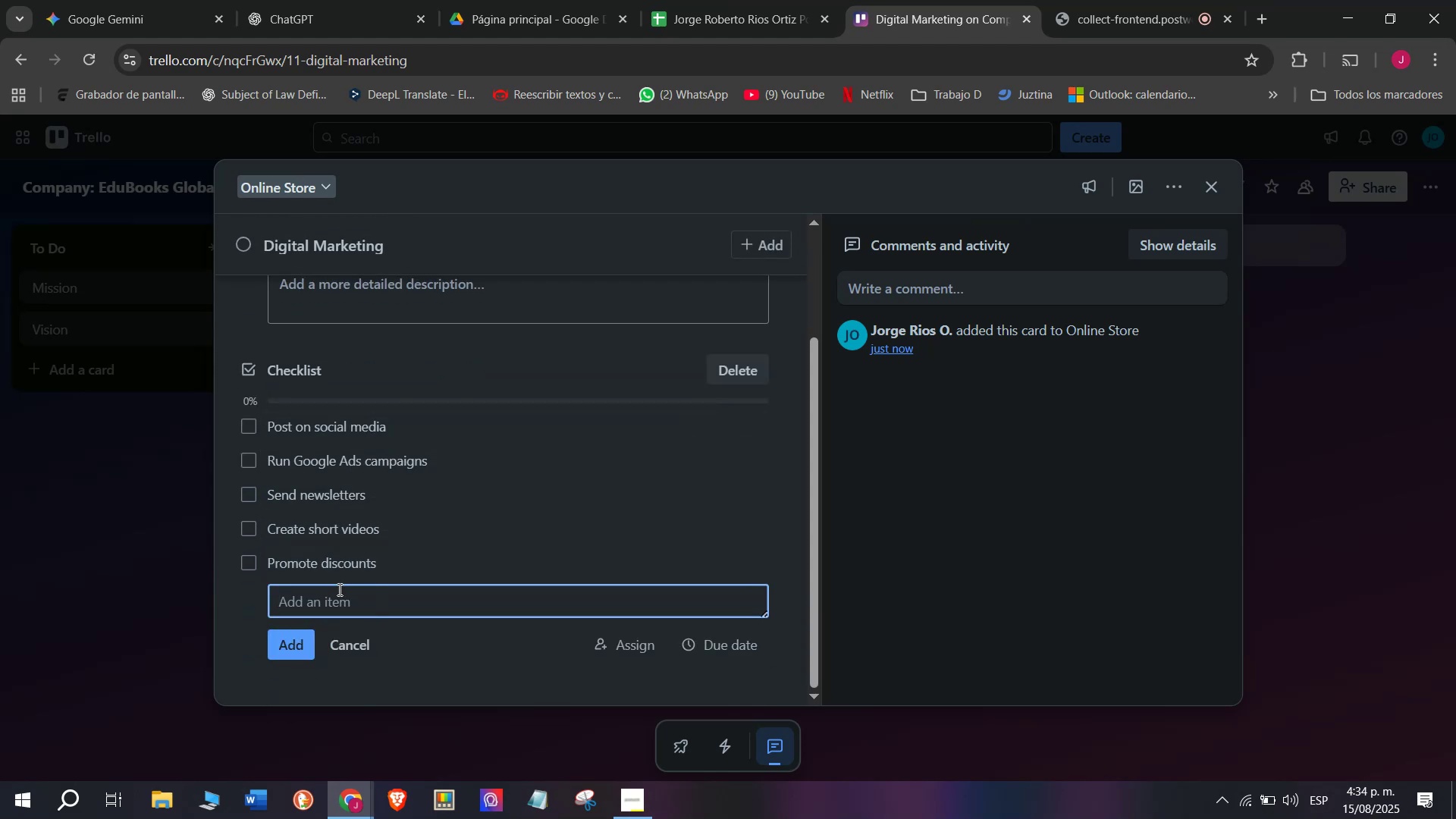 
type(Track campaign resukl)
key(Backspace)
key(Backspace)
key(Backspace)
type(ults)
 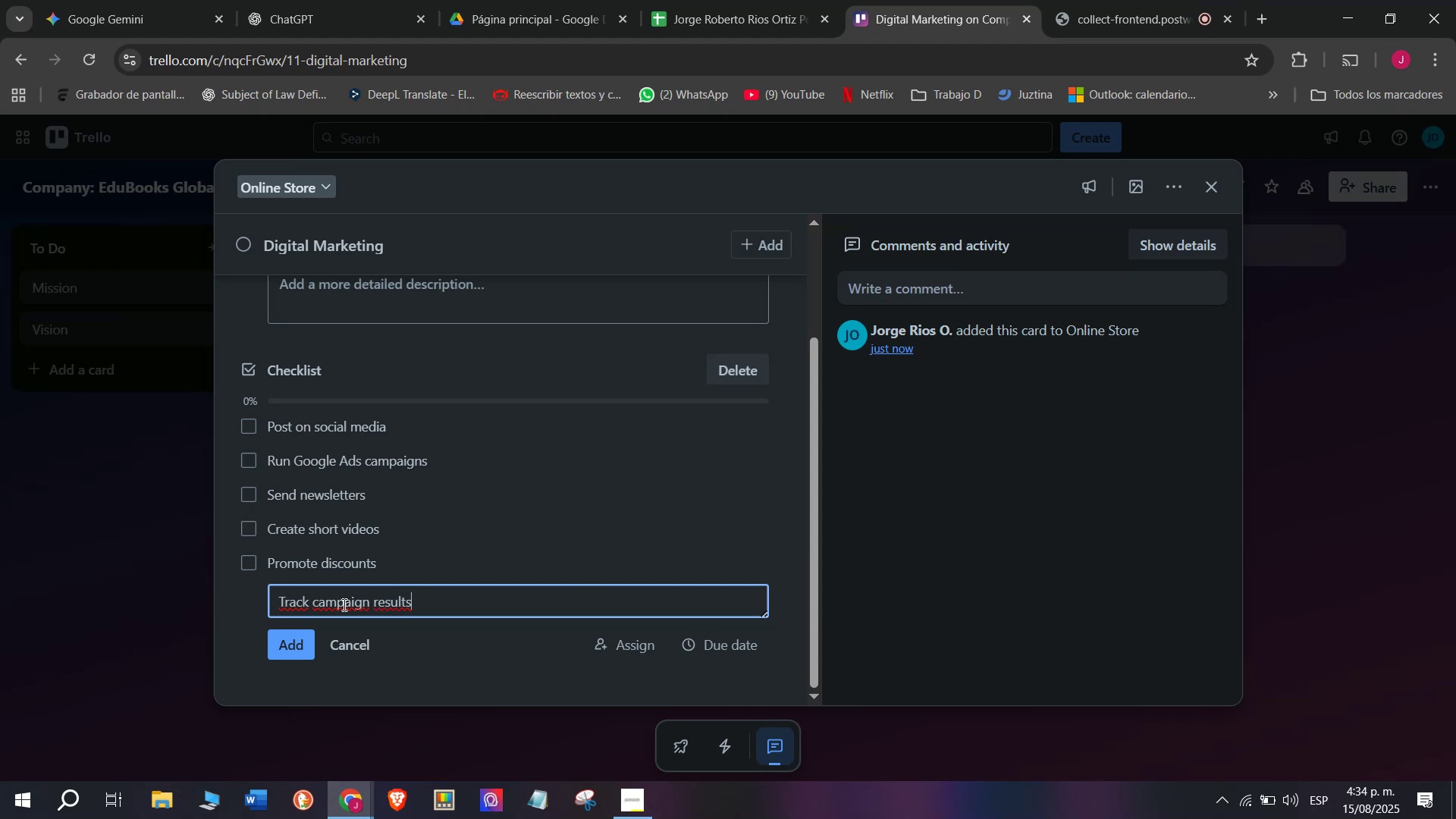 
key(Enter)
 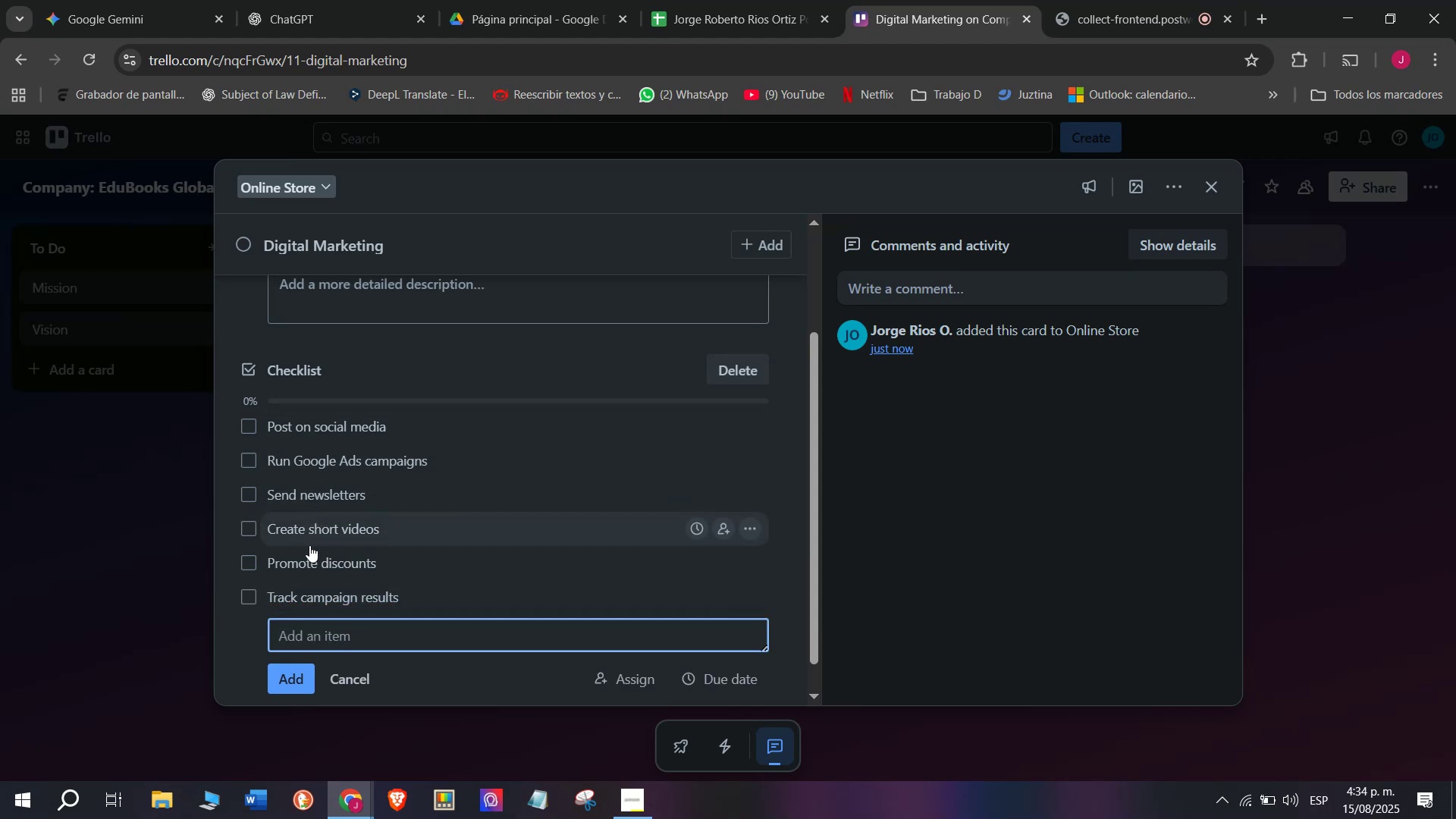 
scroll: coordinate [370, 667], scroll_direction: up, amount: 3.0
 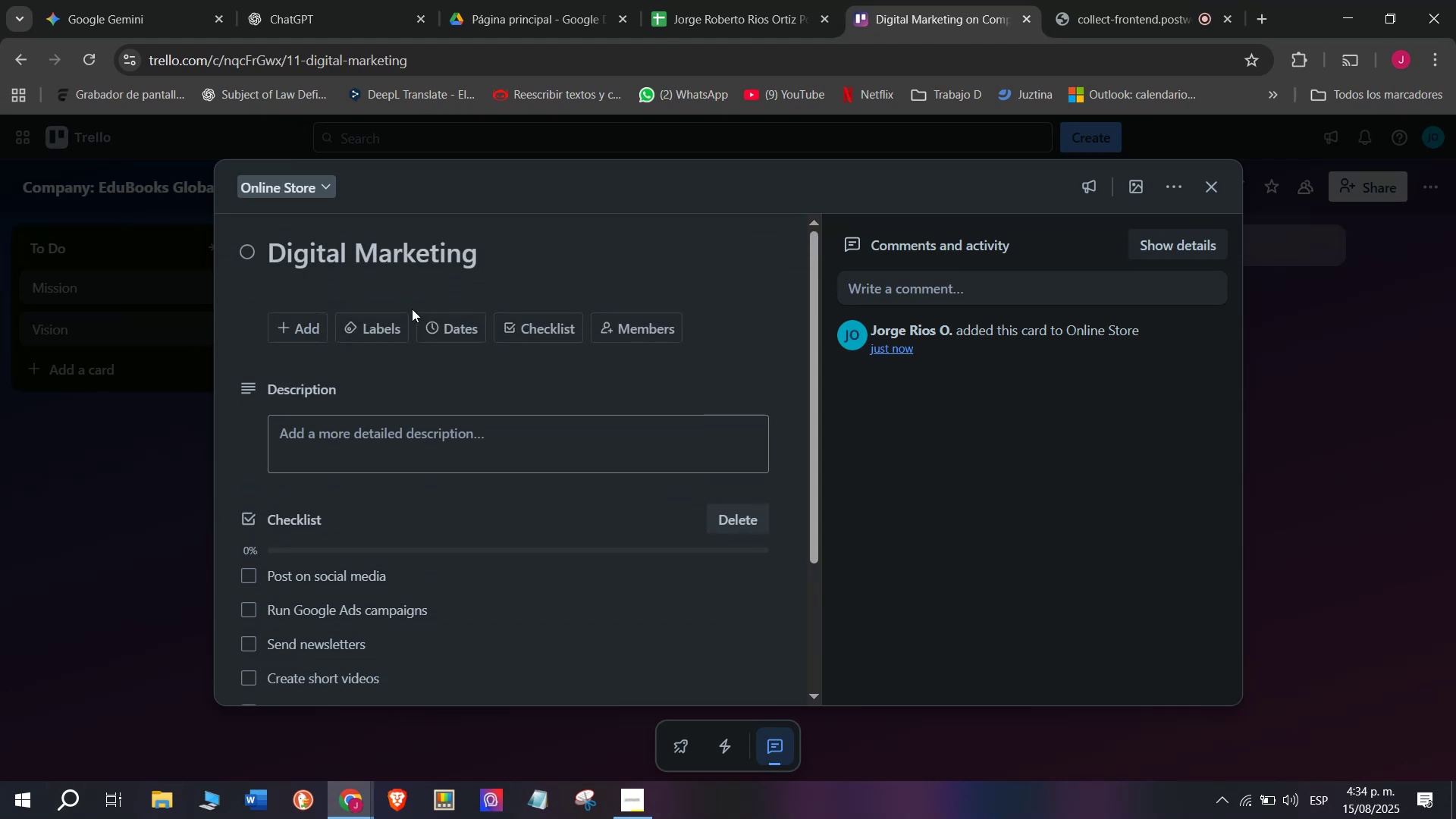 
mouse_move([401, 359])
 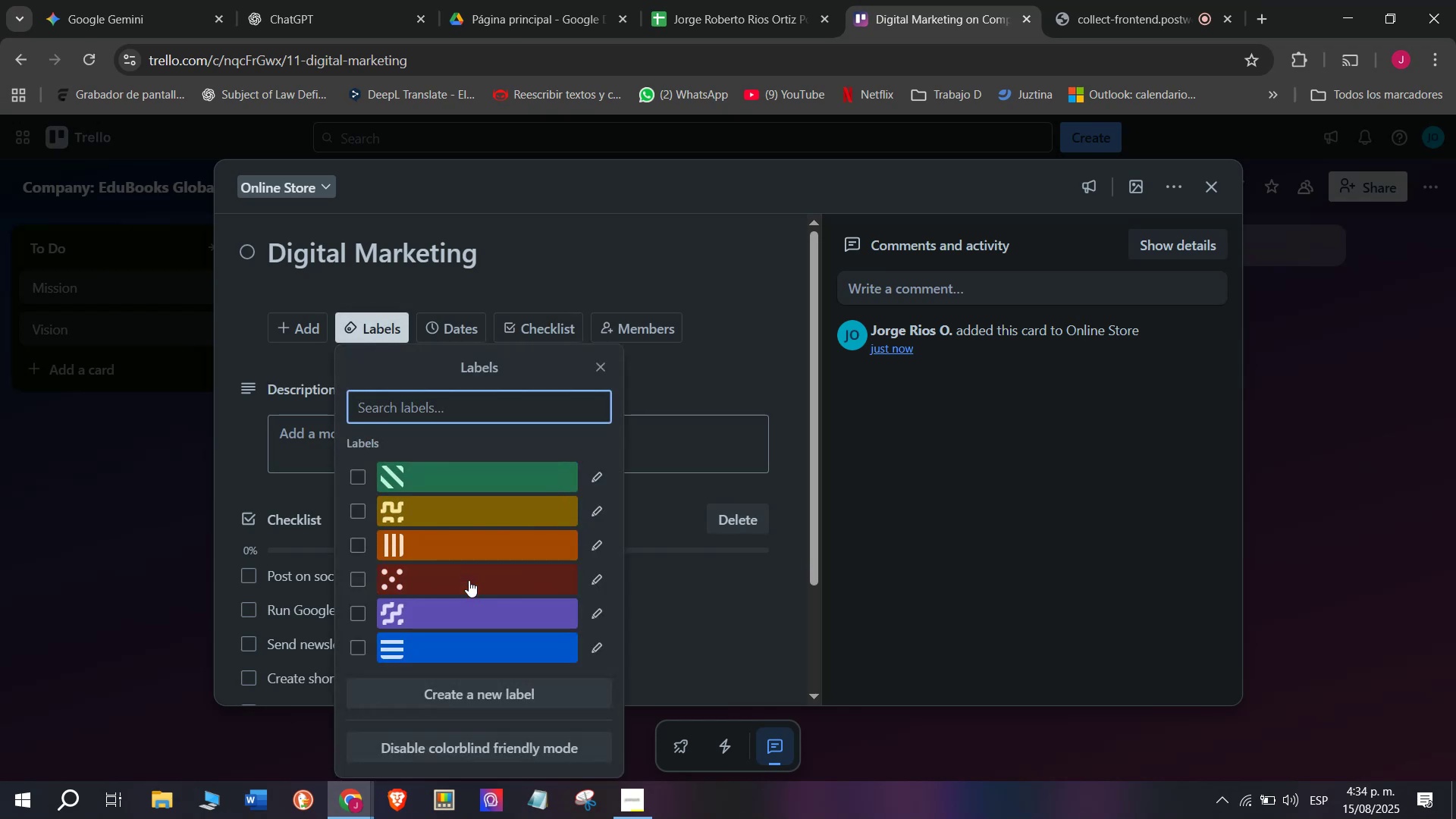 
left_click([469, 580])
 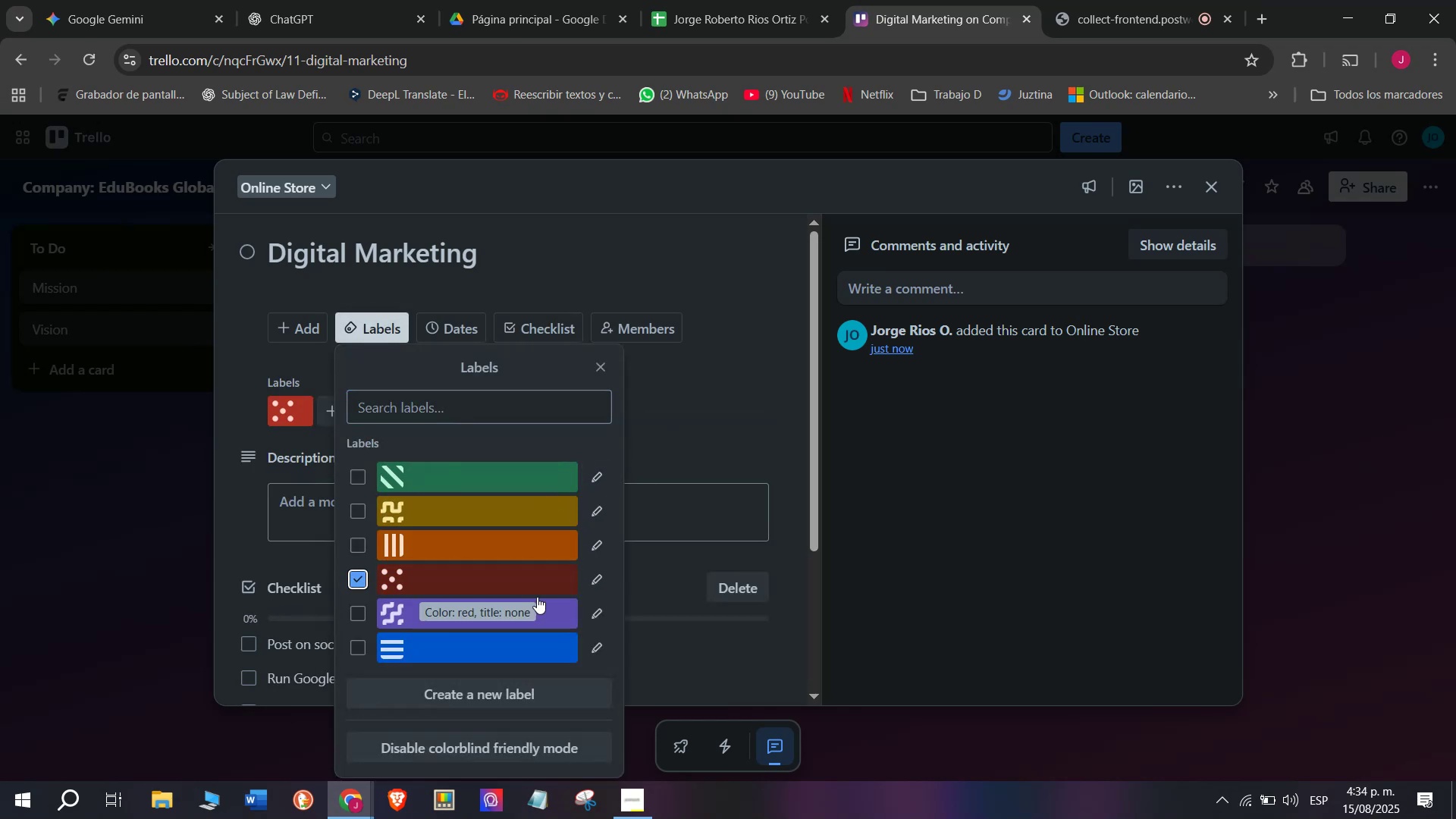 
left_click([705, 396])
 